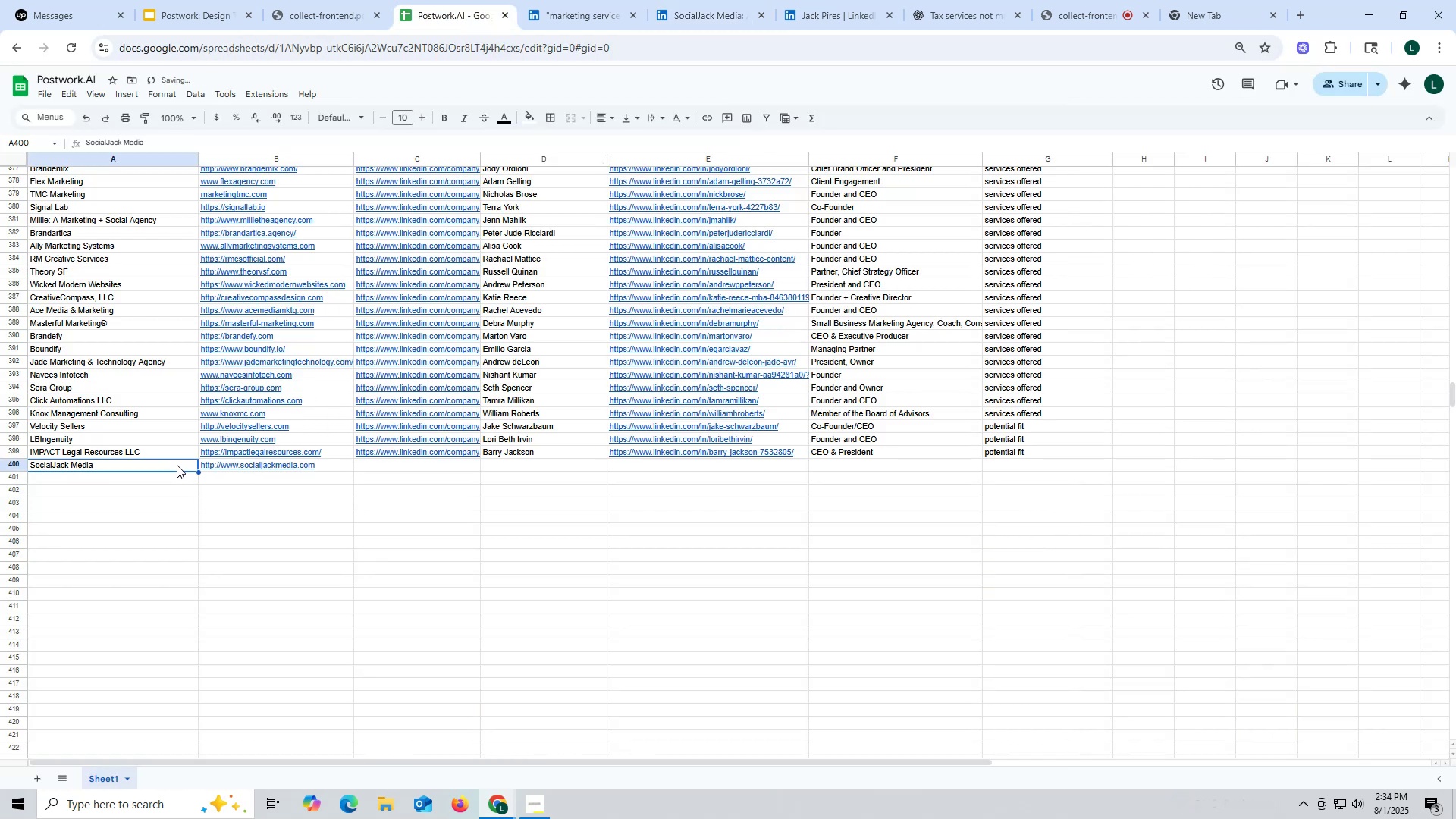 
key(Control+C)
 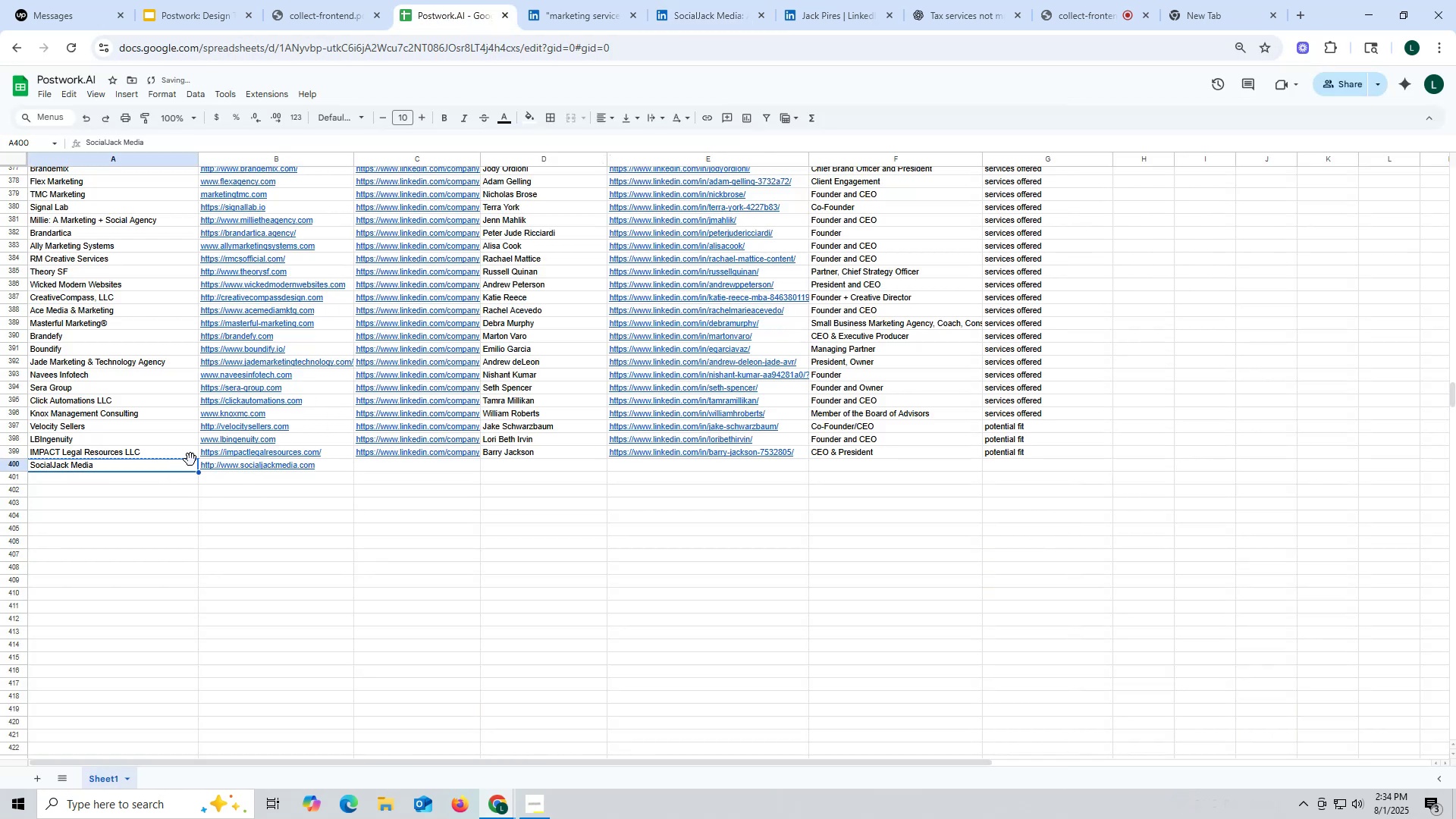 
key(Control+ControlLeft)
 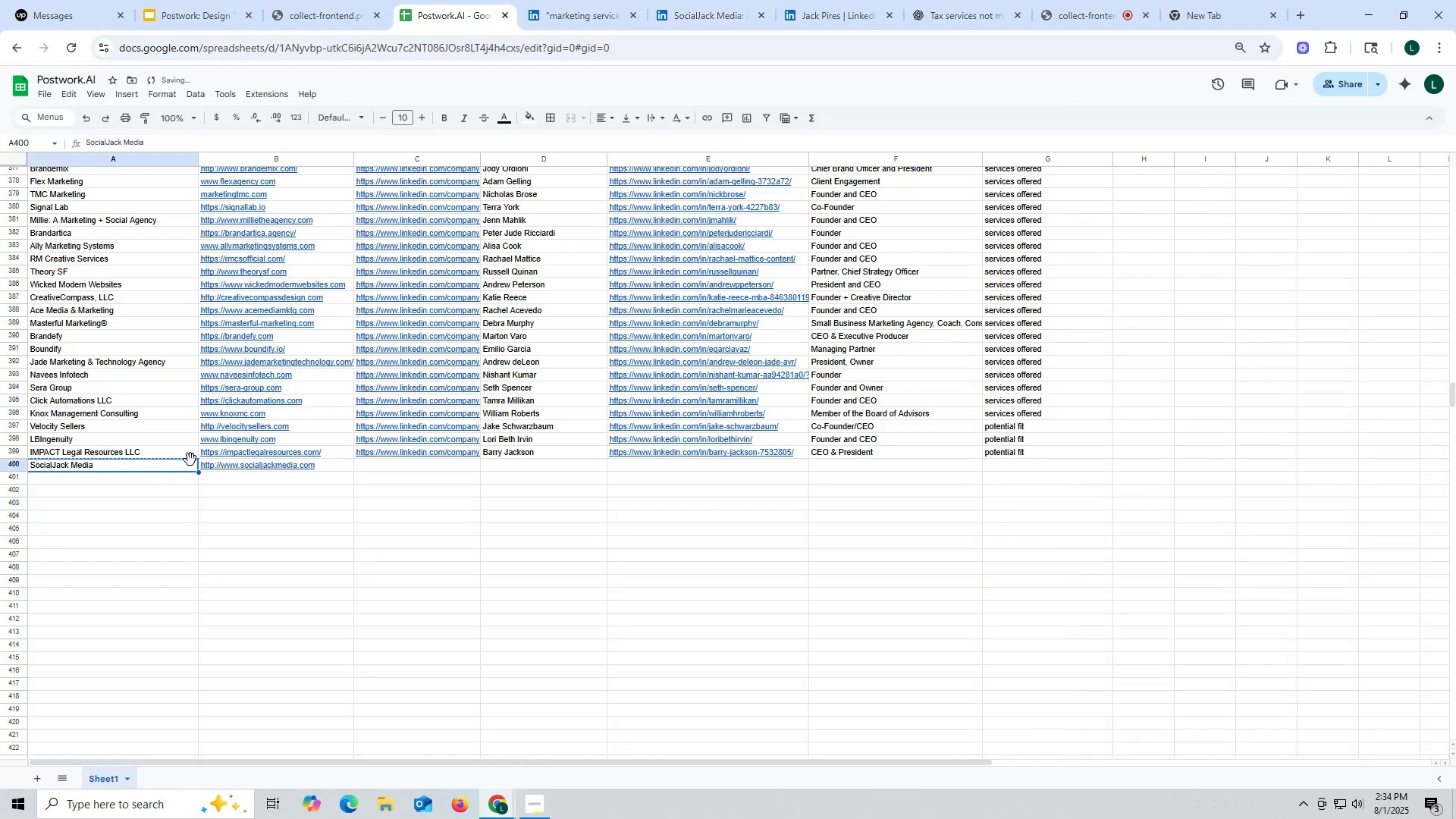 
key(Control+F)
 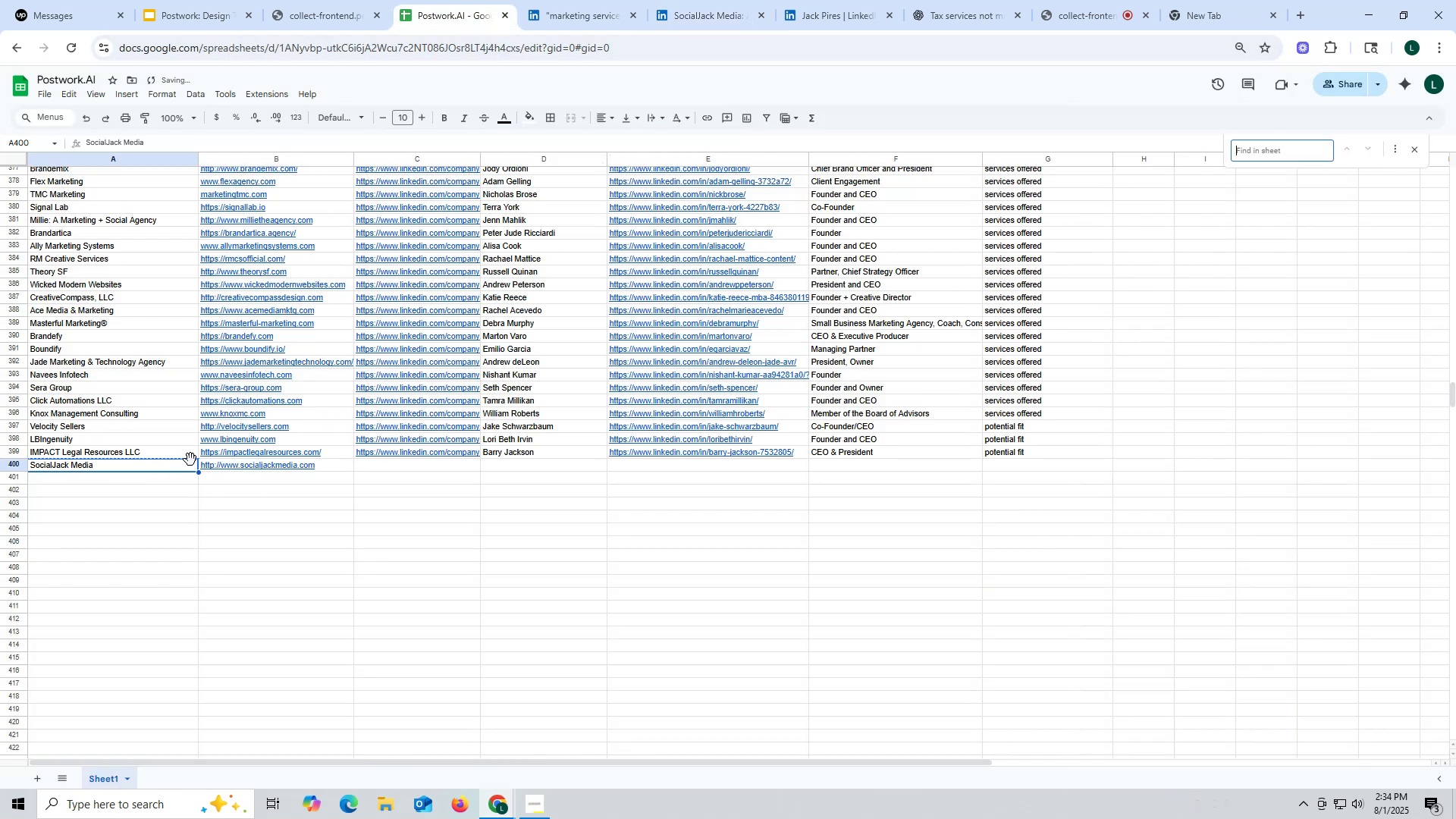 
key(Control+ControlLeft)
 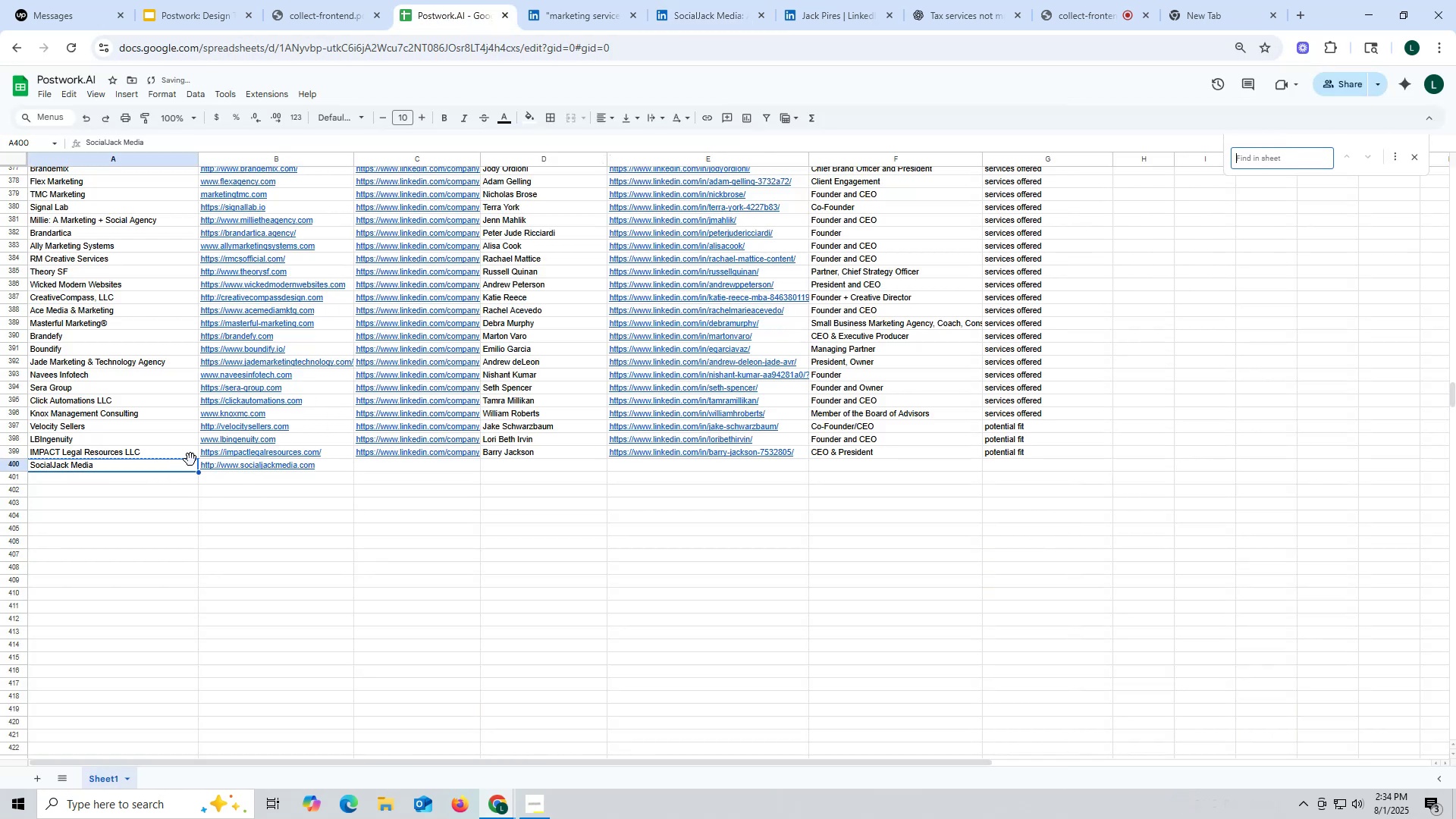 
key(Control+V)
 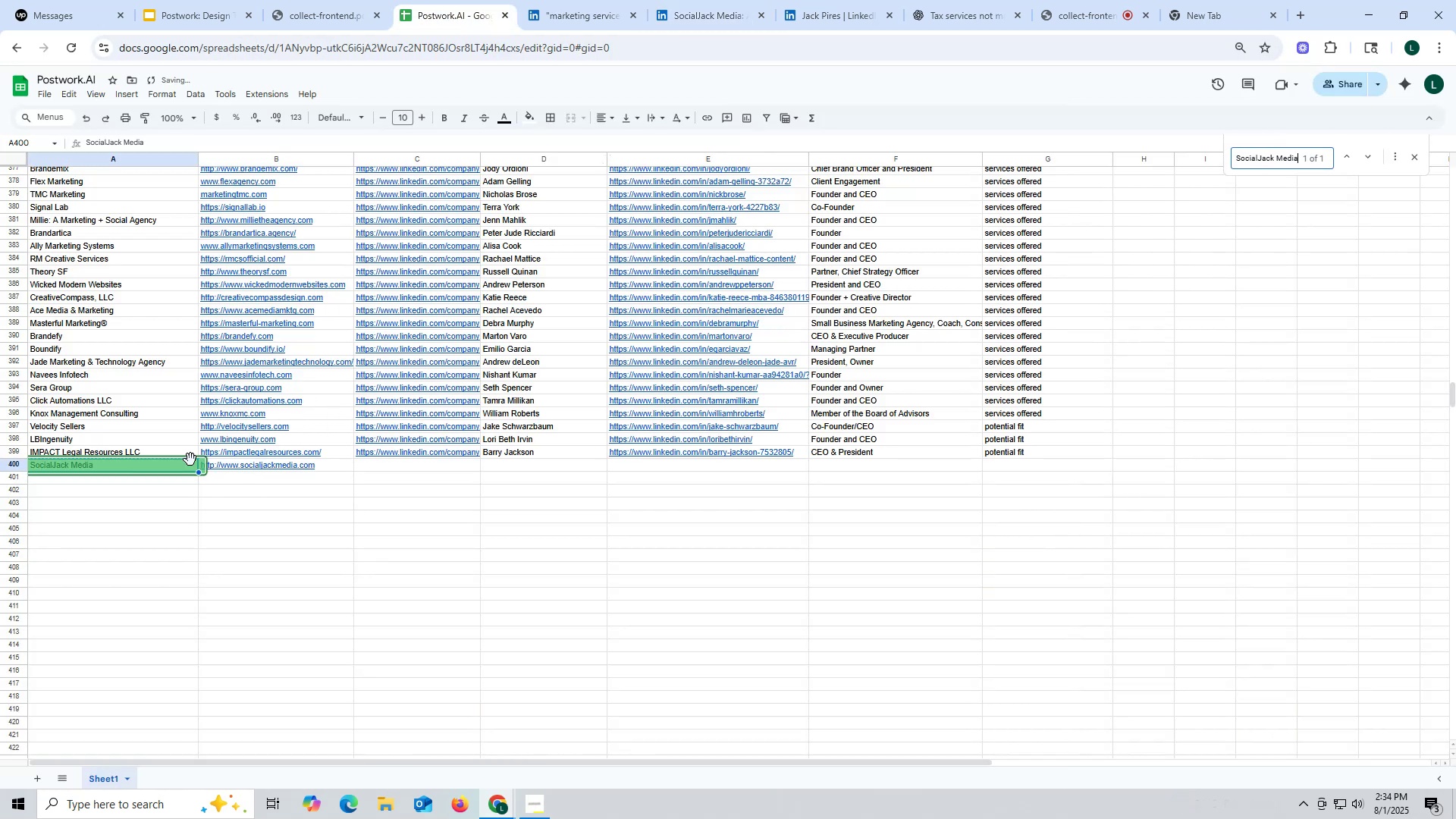 
key(Enter)
 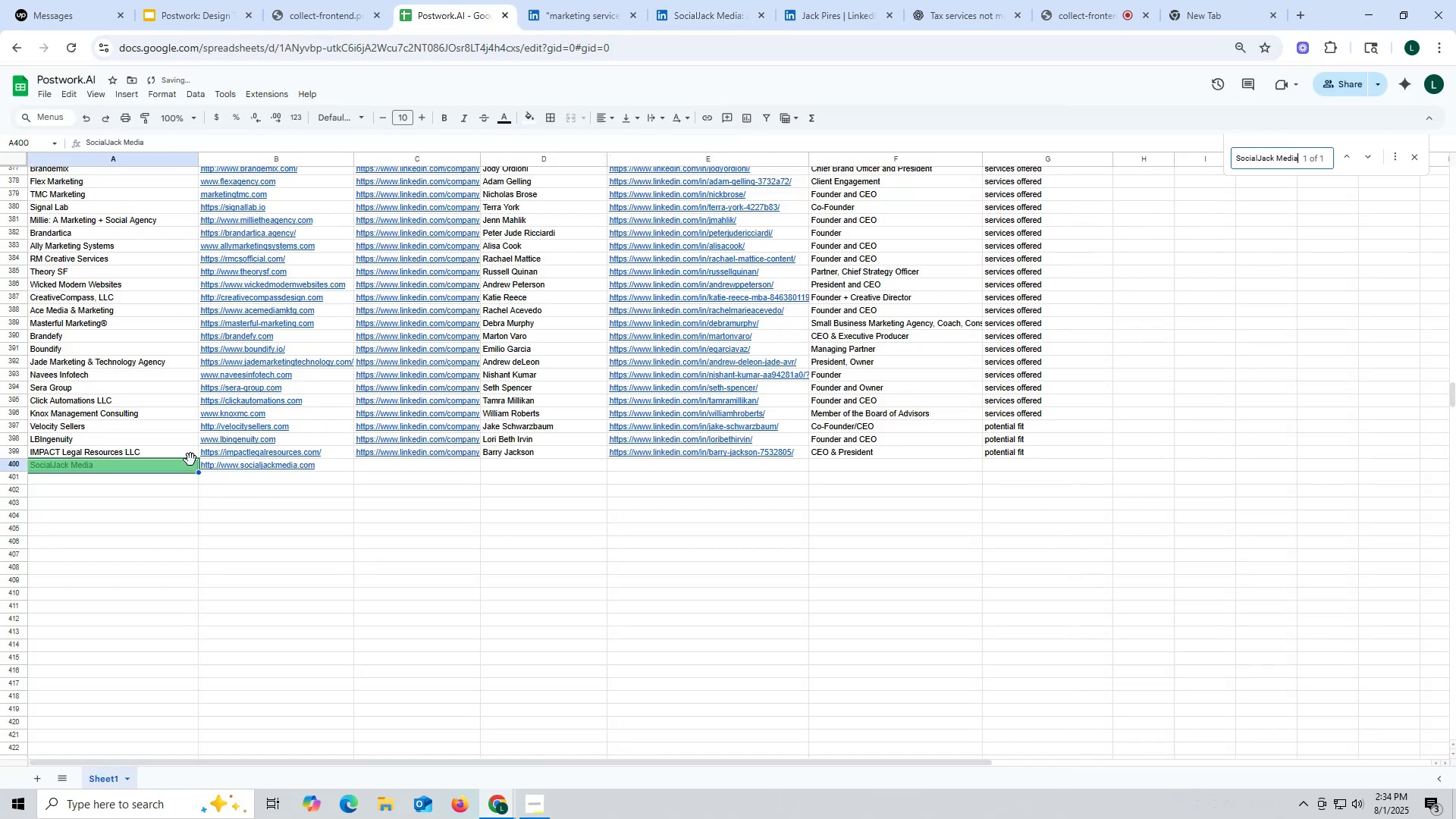 
key(Enter)
 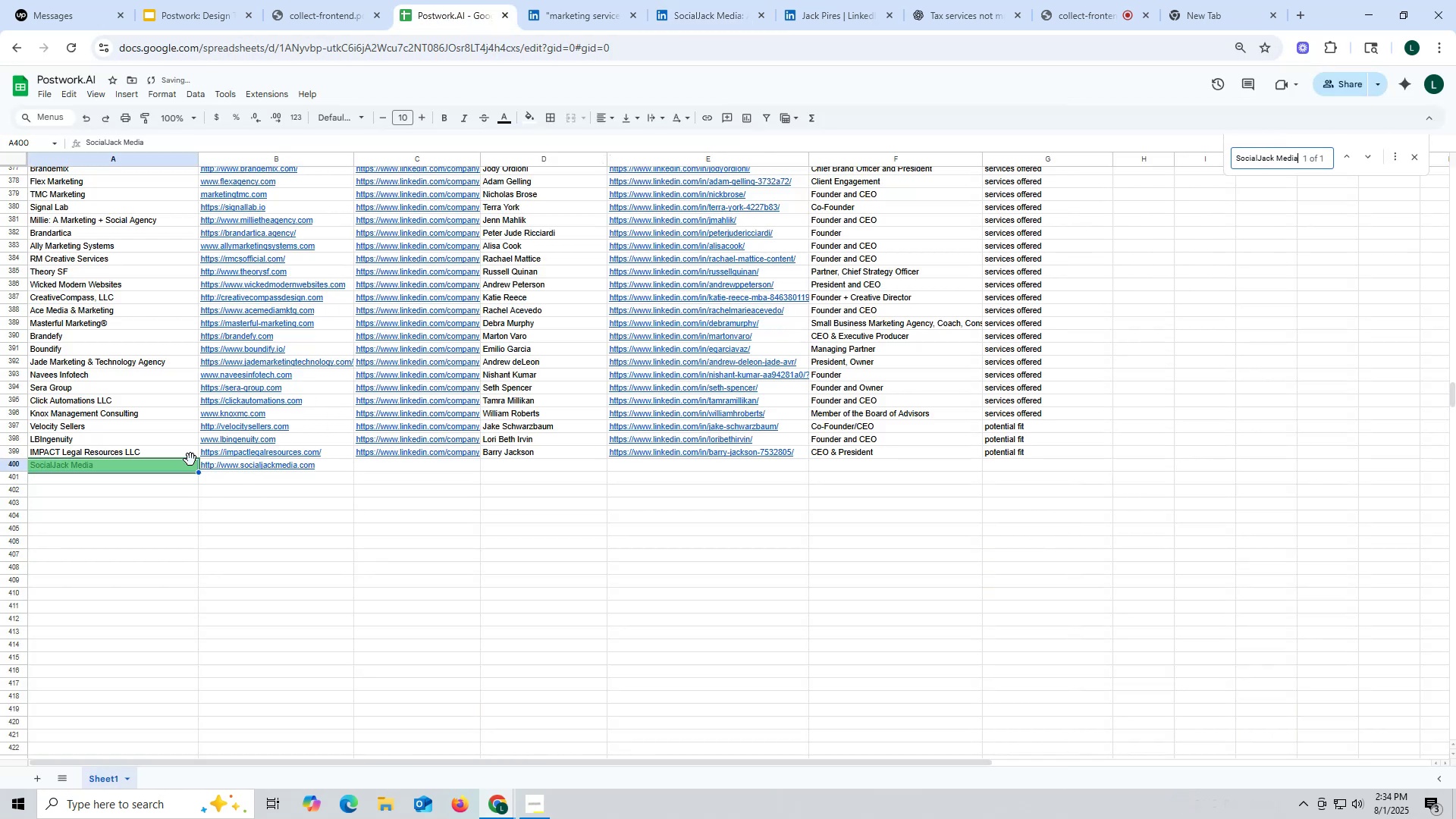 
key(Enter)
 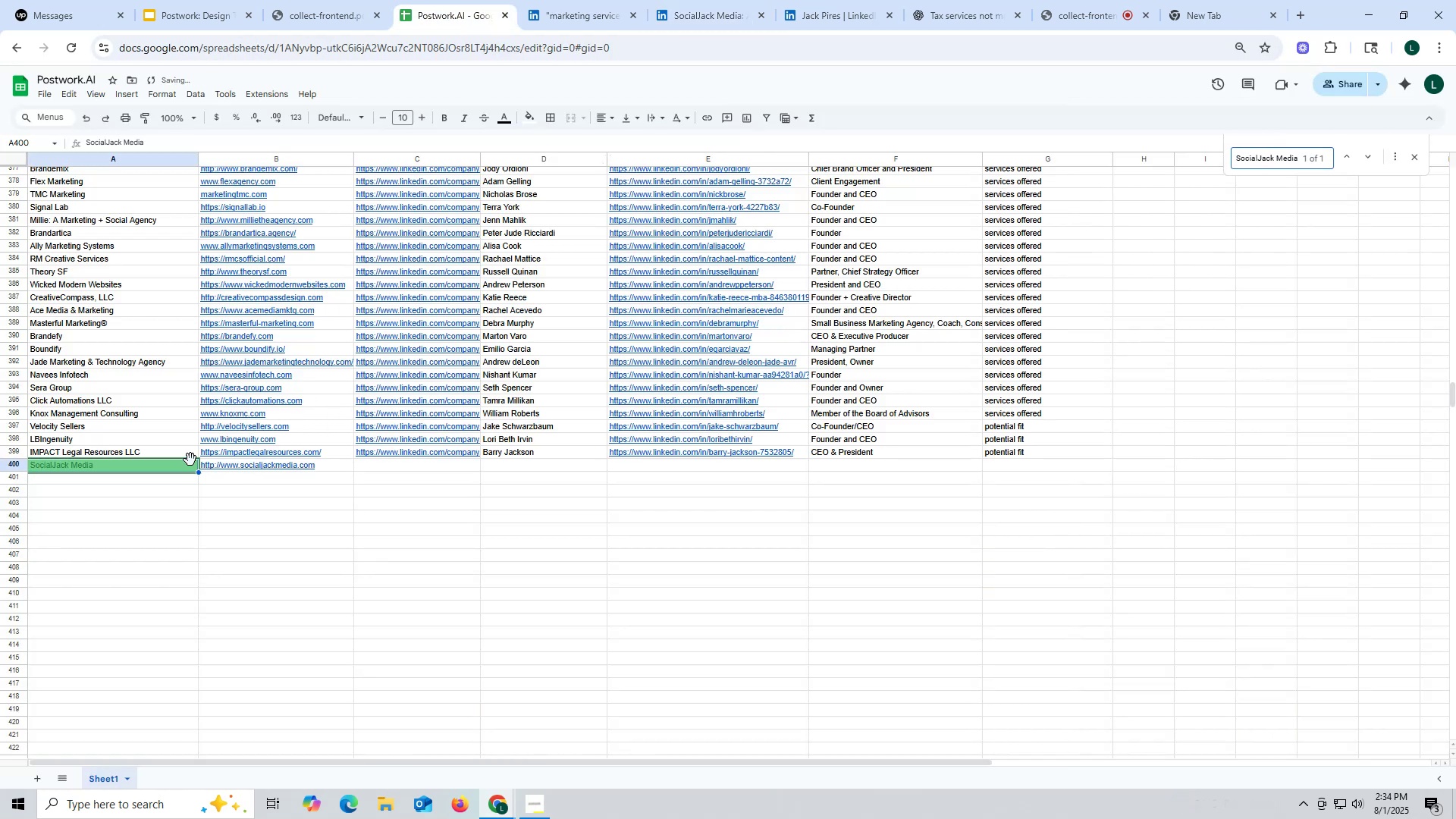 
key(Enter)
 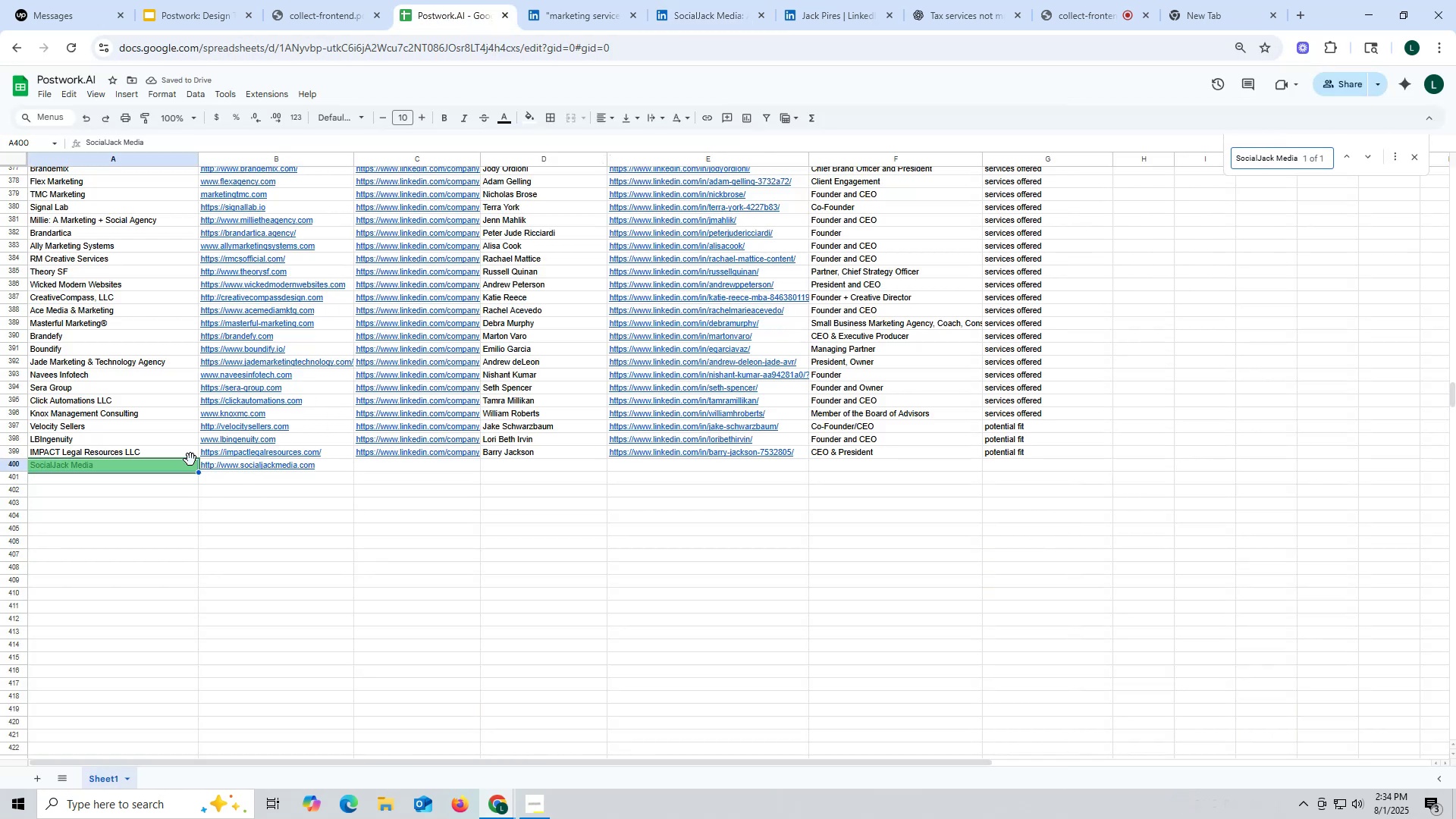 
key(Escape)
 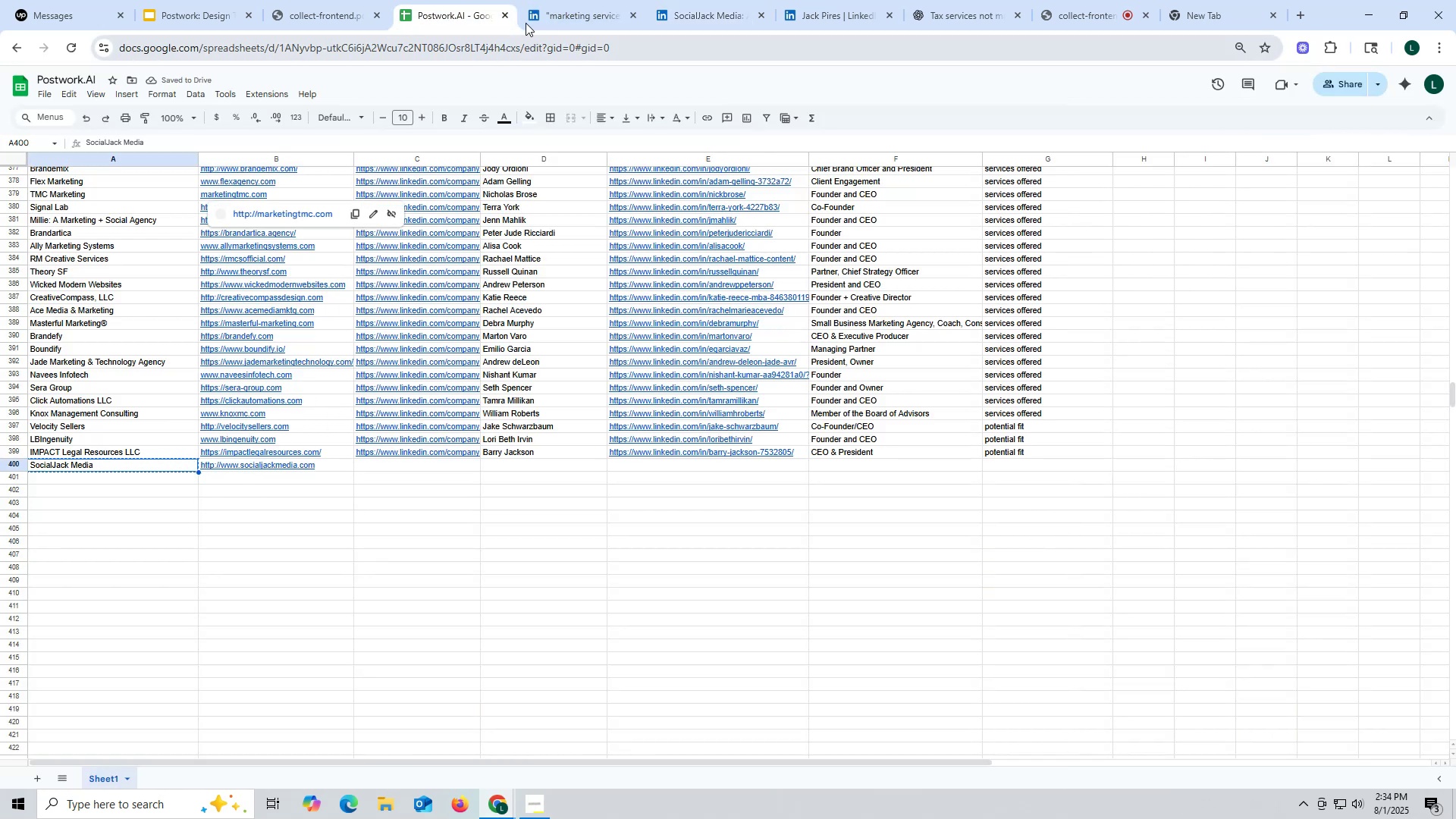 
left_click_drag(start_coordinate=[712, 11], to_coordinate=[708, 11])
 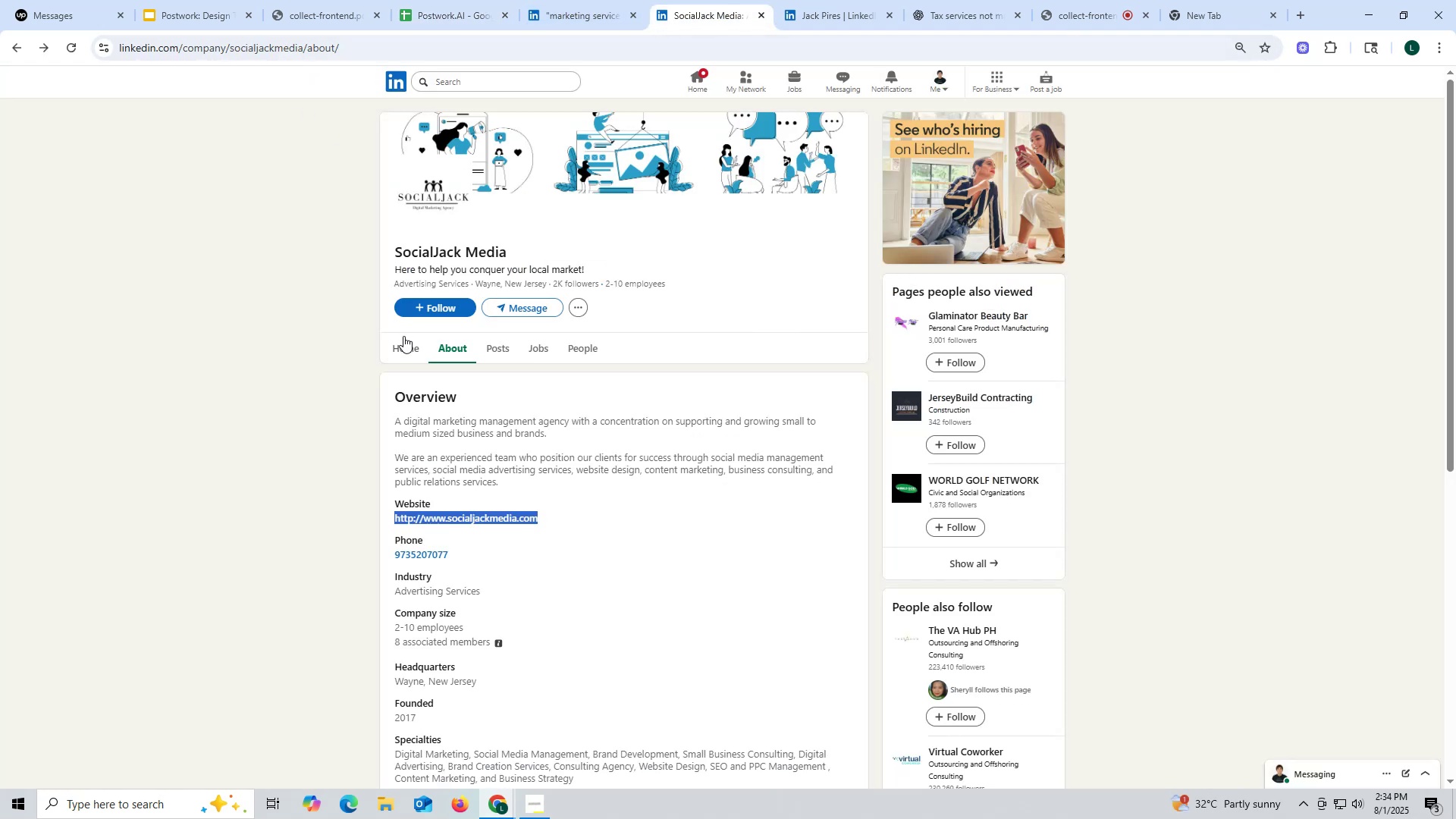 
left_click([403, 350])
 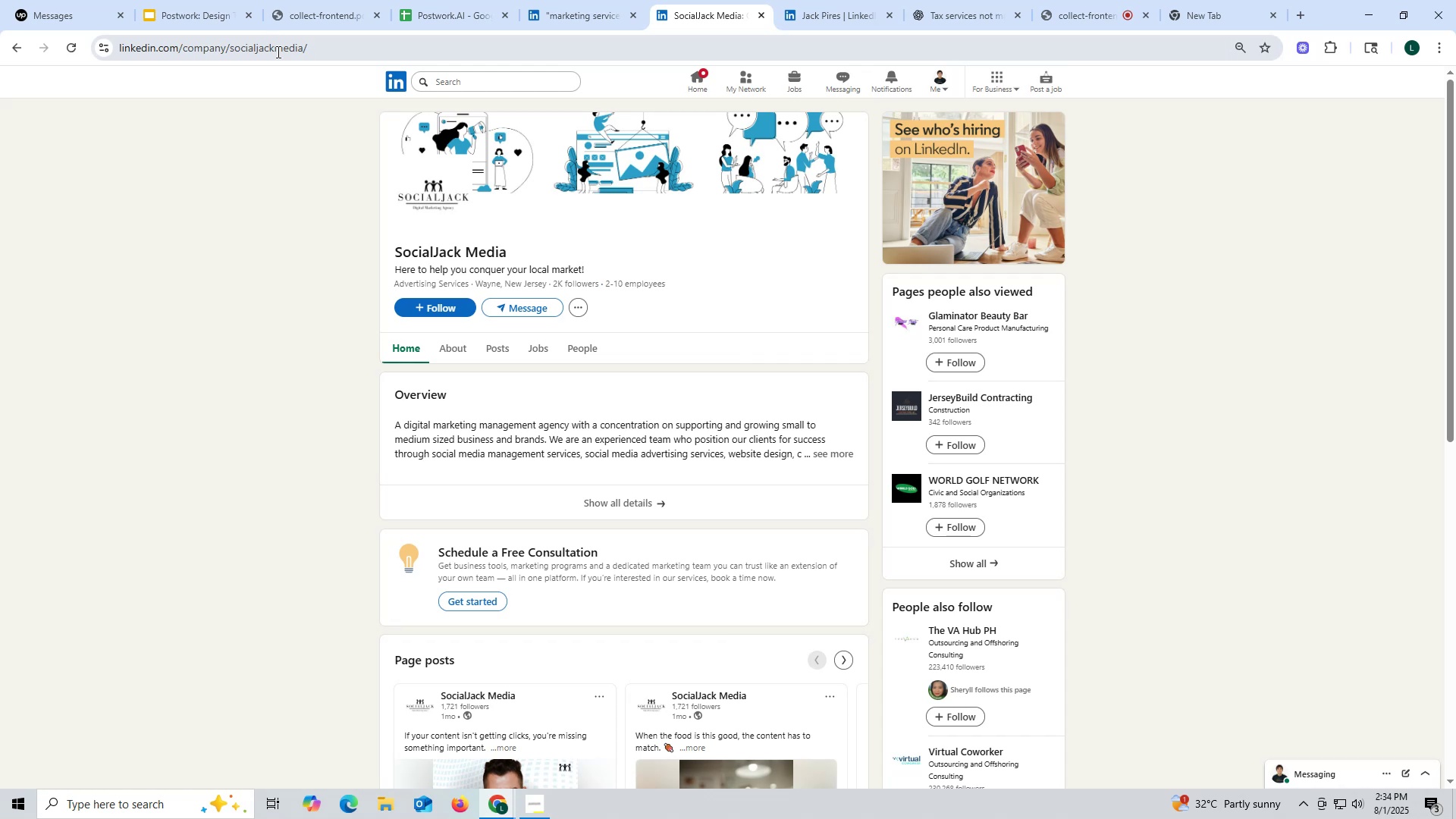 
double_click([277, 52])
 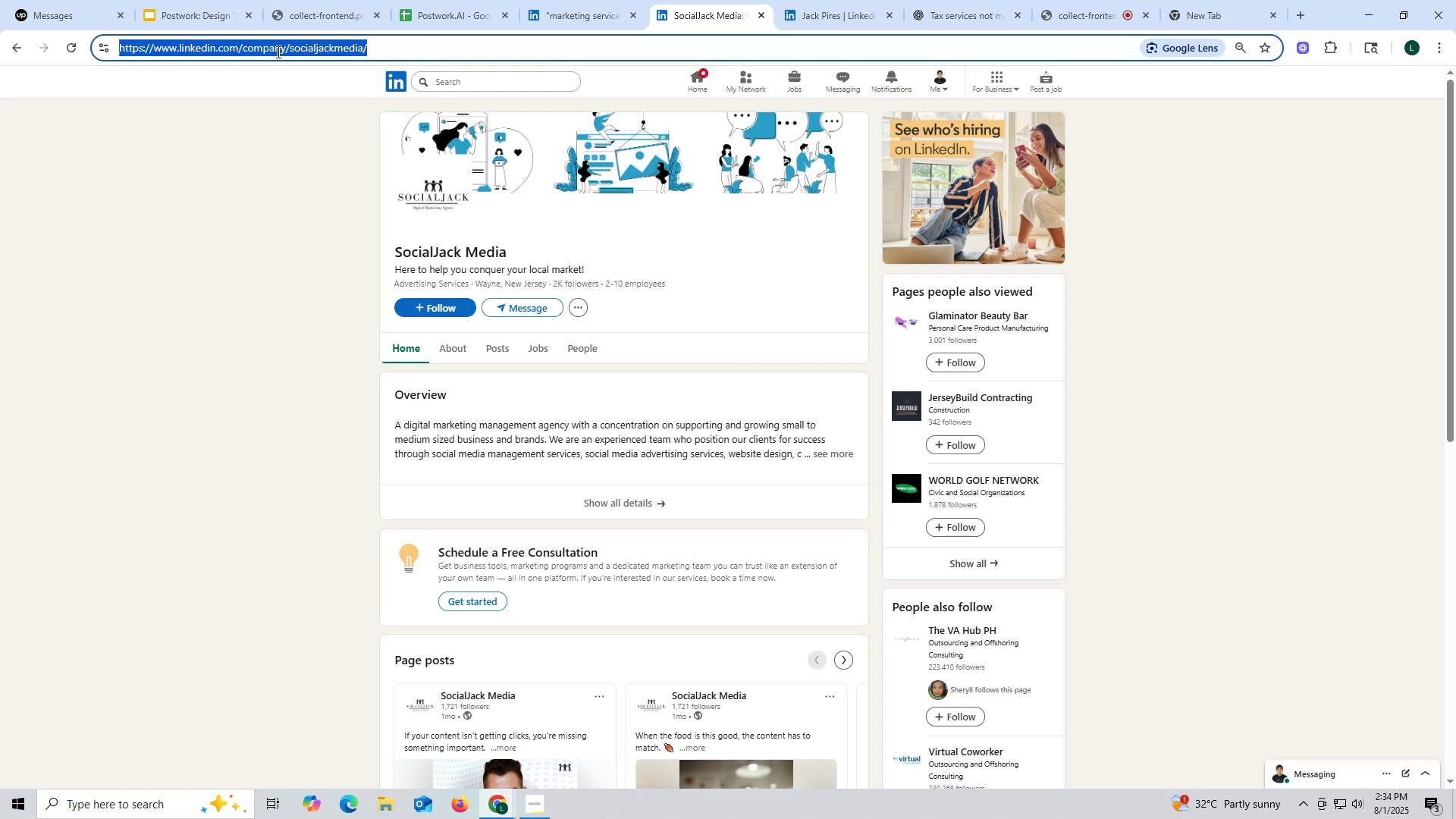 
triple_click([277, 52])
 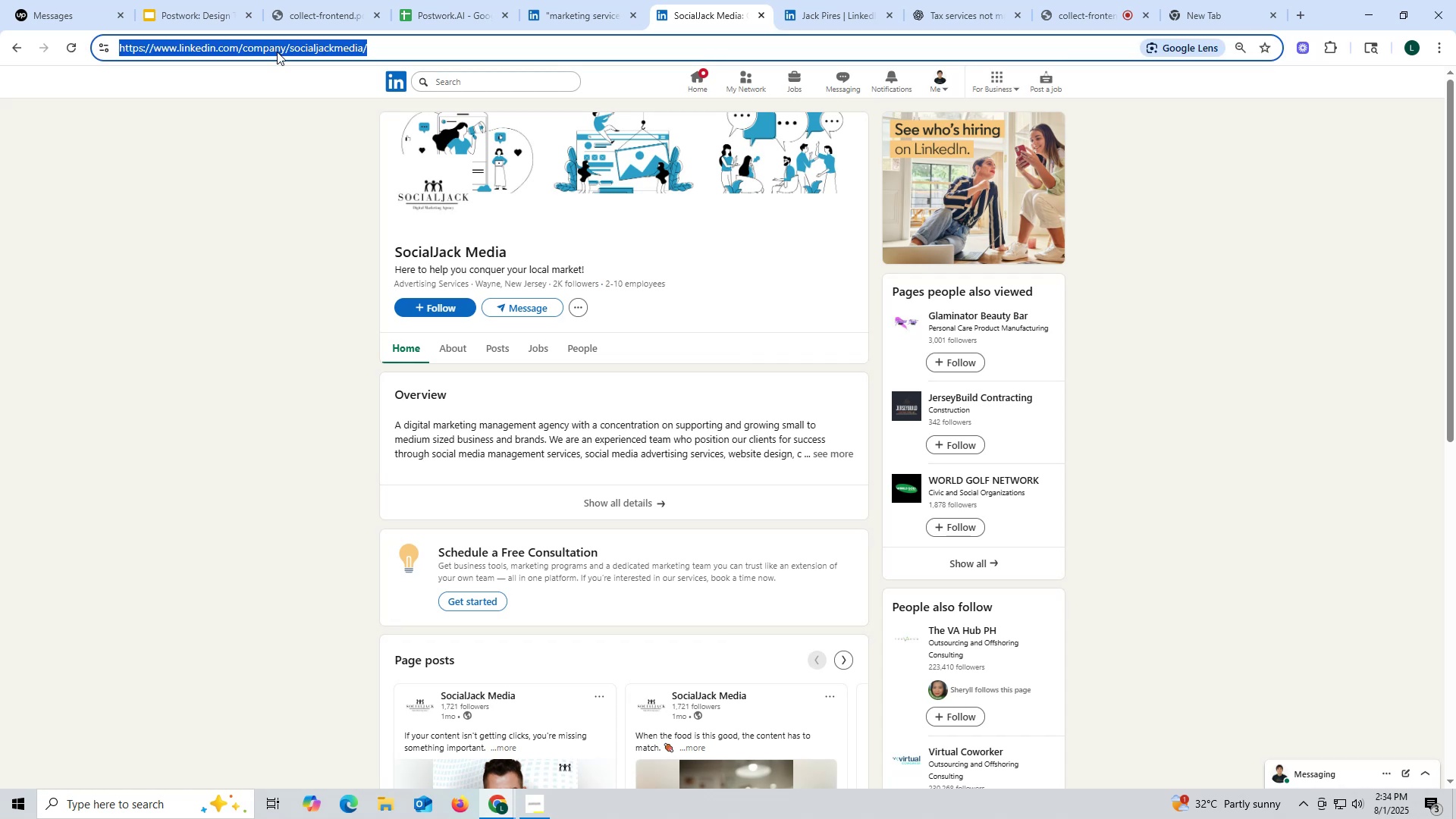 
key(Control+ControlLeft)
 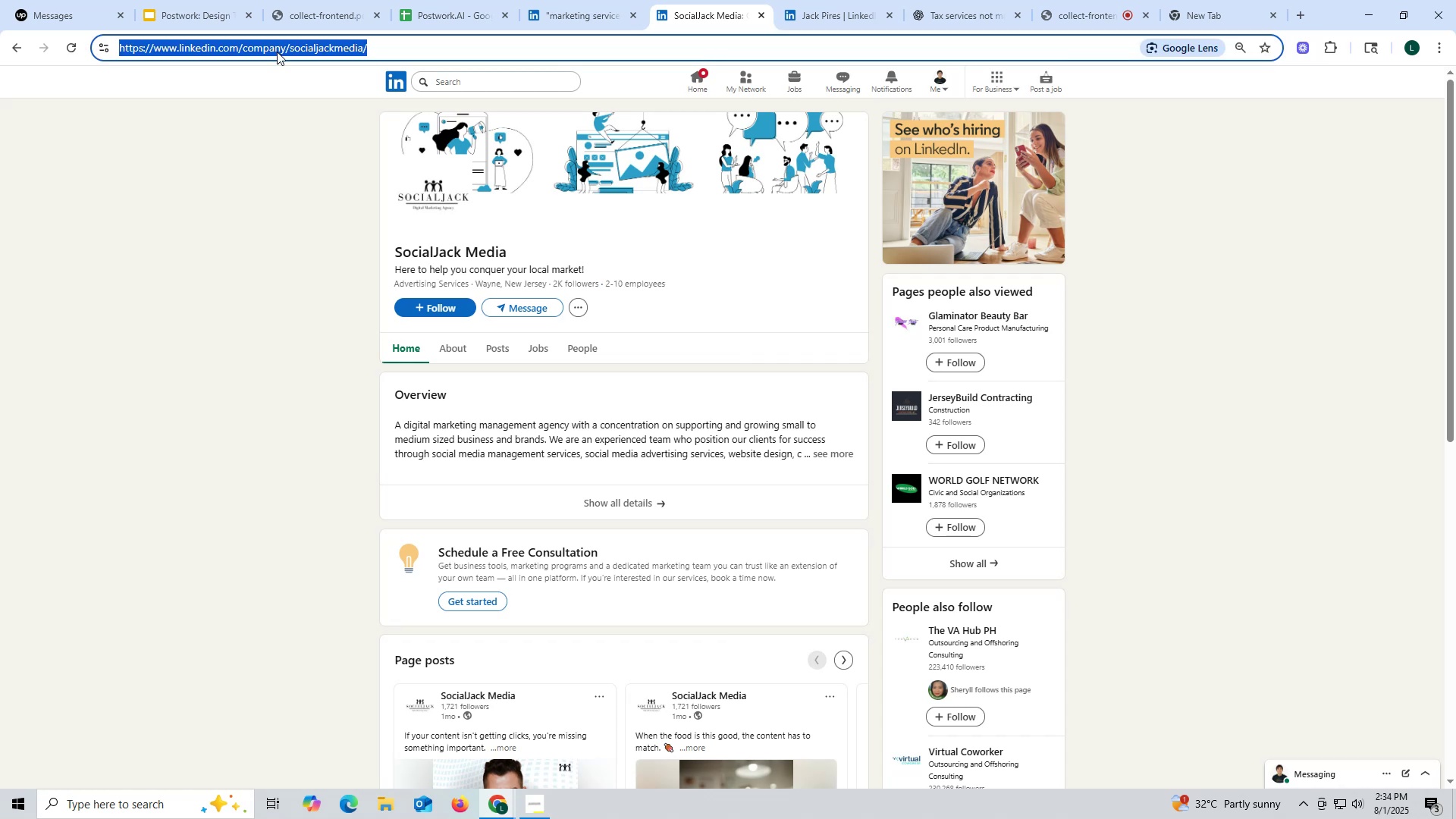 
key(Control+C)
 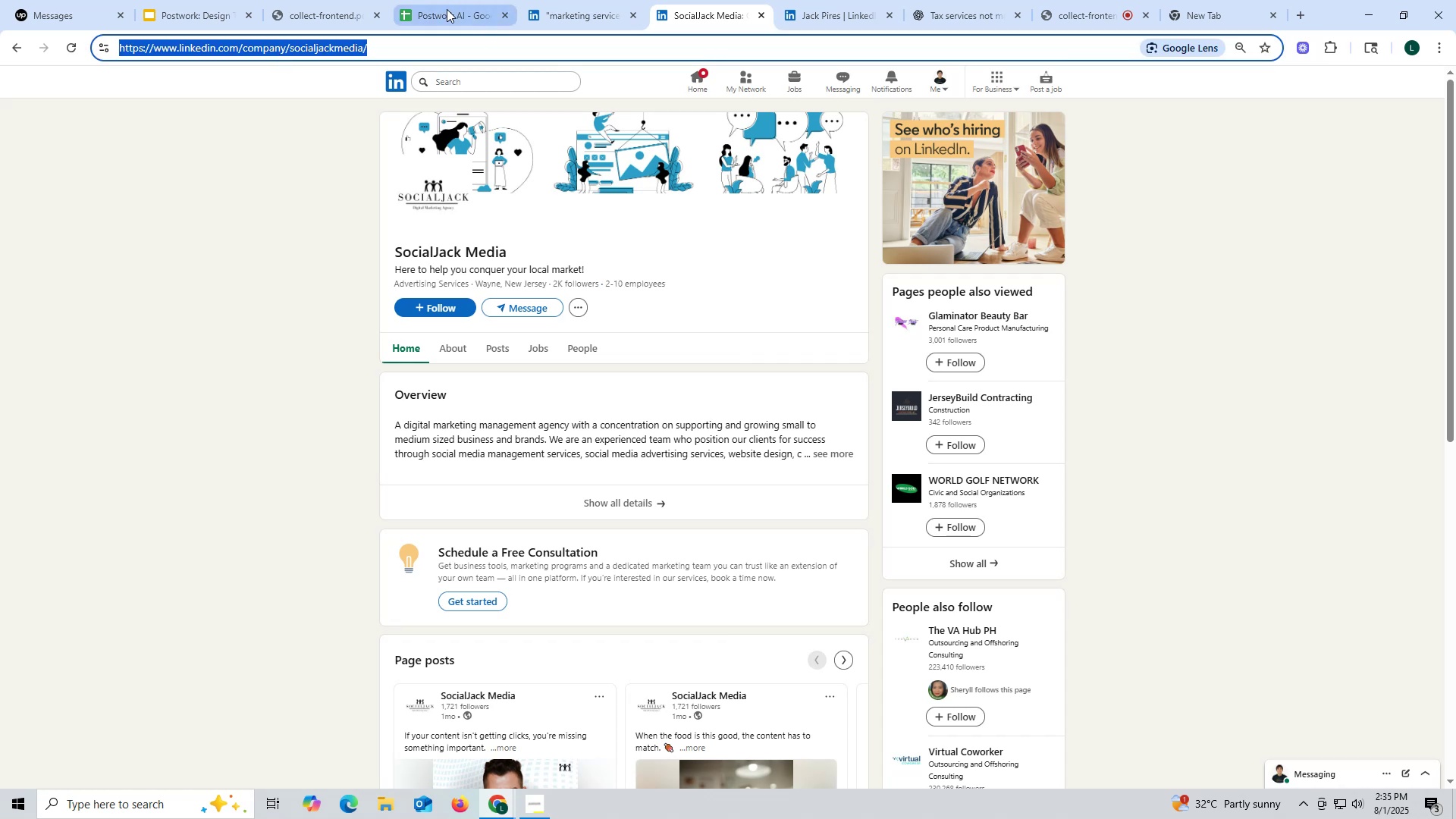 
left_click([441, 9])
 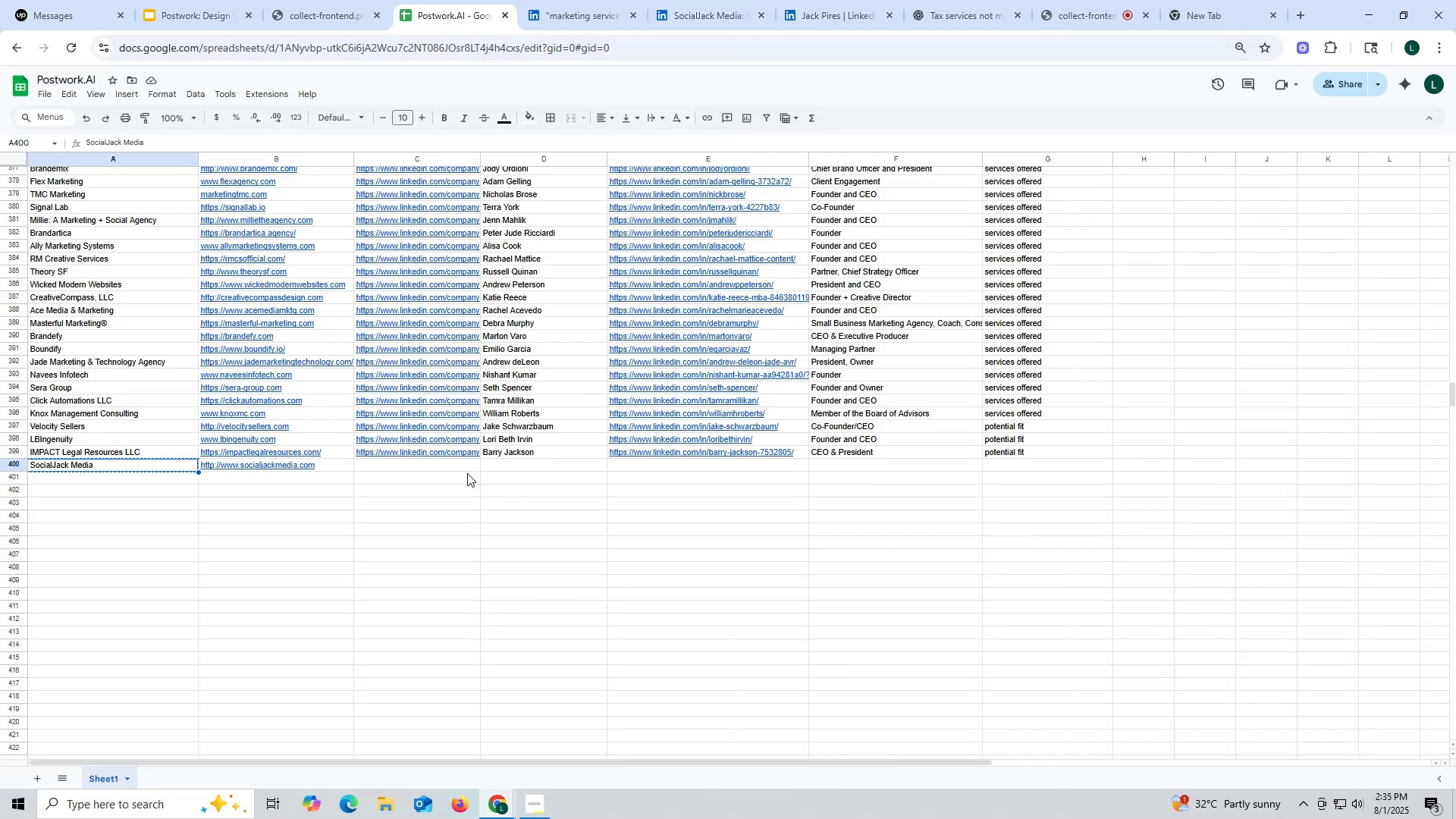 
left_click([452, 463])
 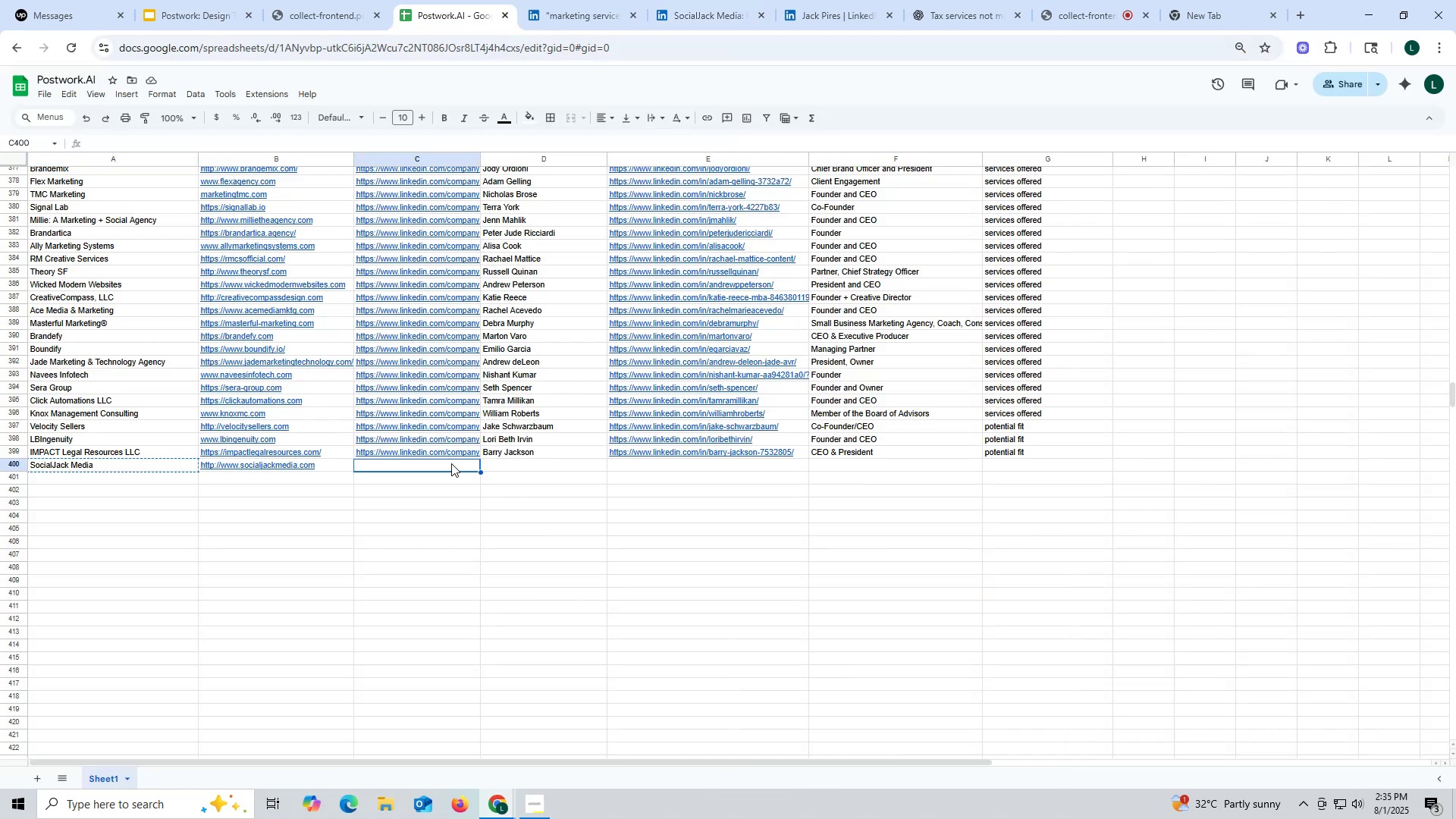 
key(Control+ControlLeft)
 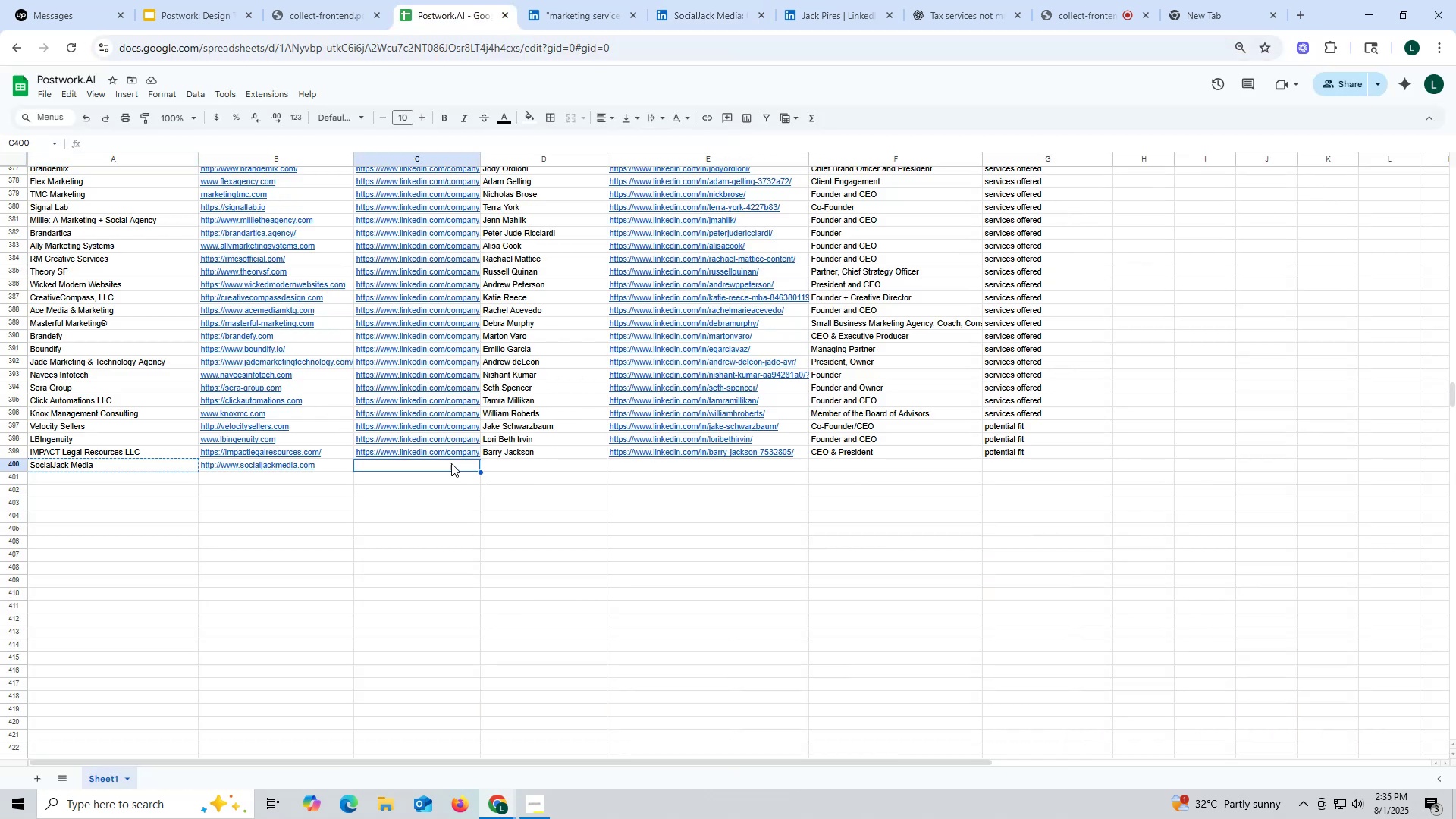 
double_click([451, 463])
 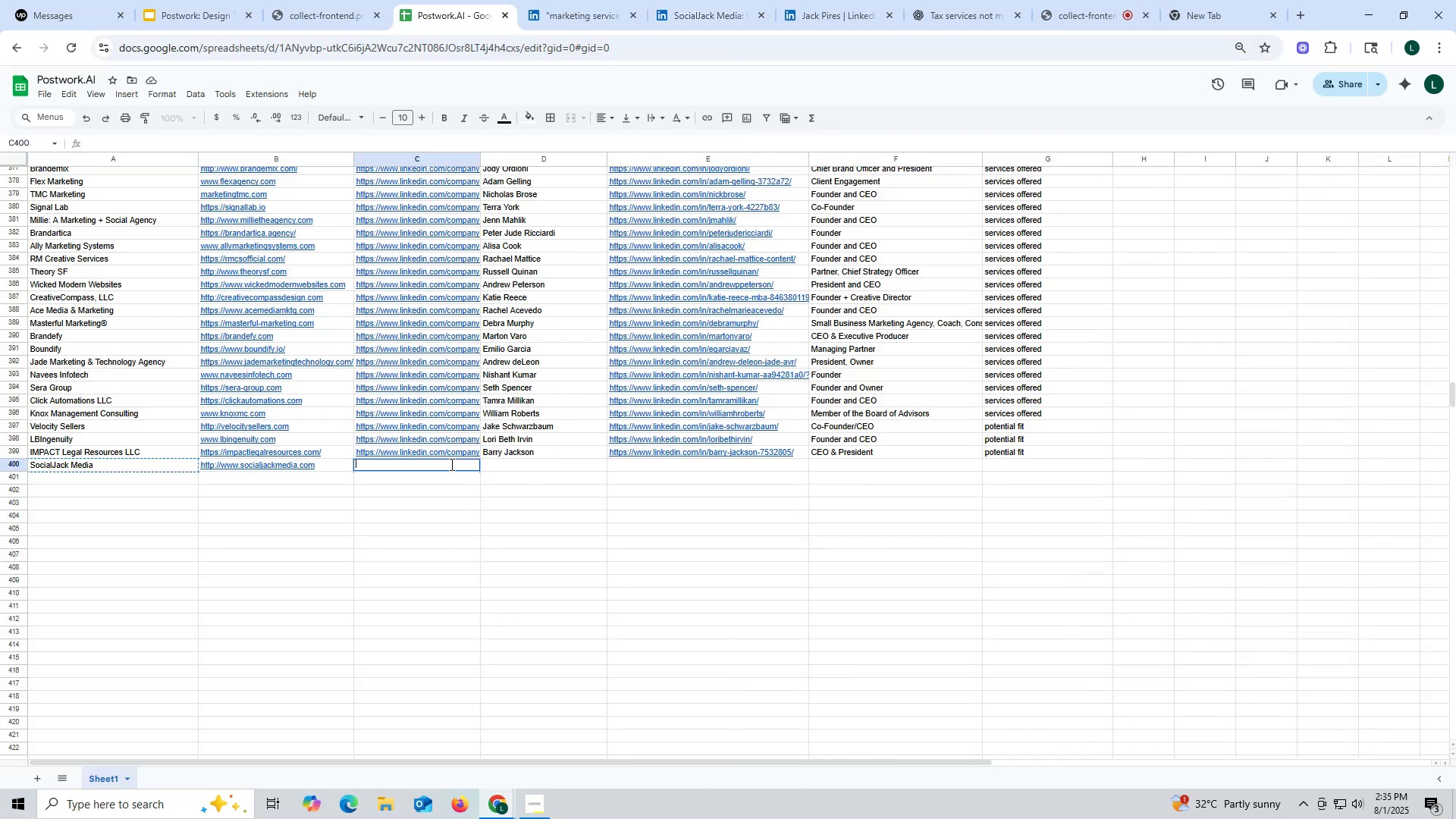 
key(Control+V)
 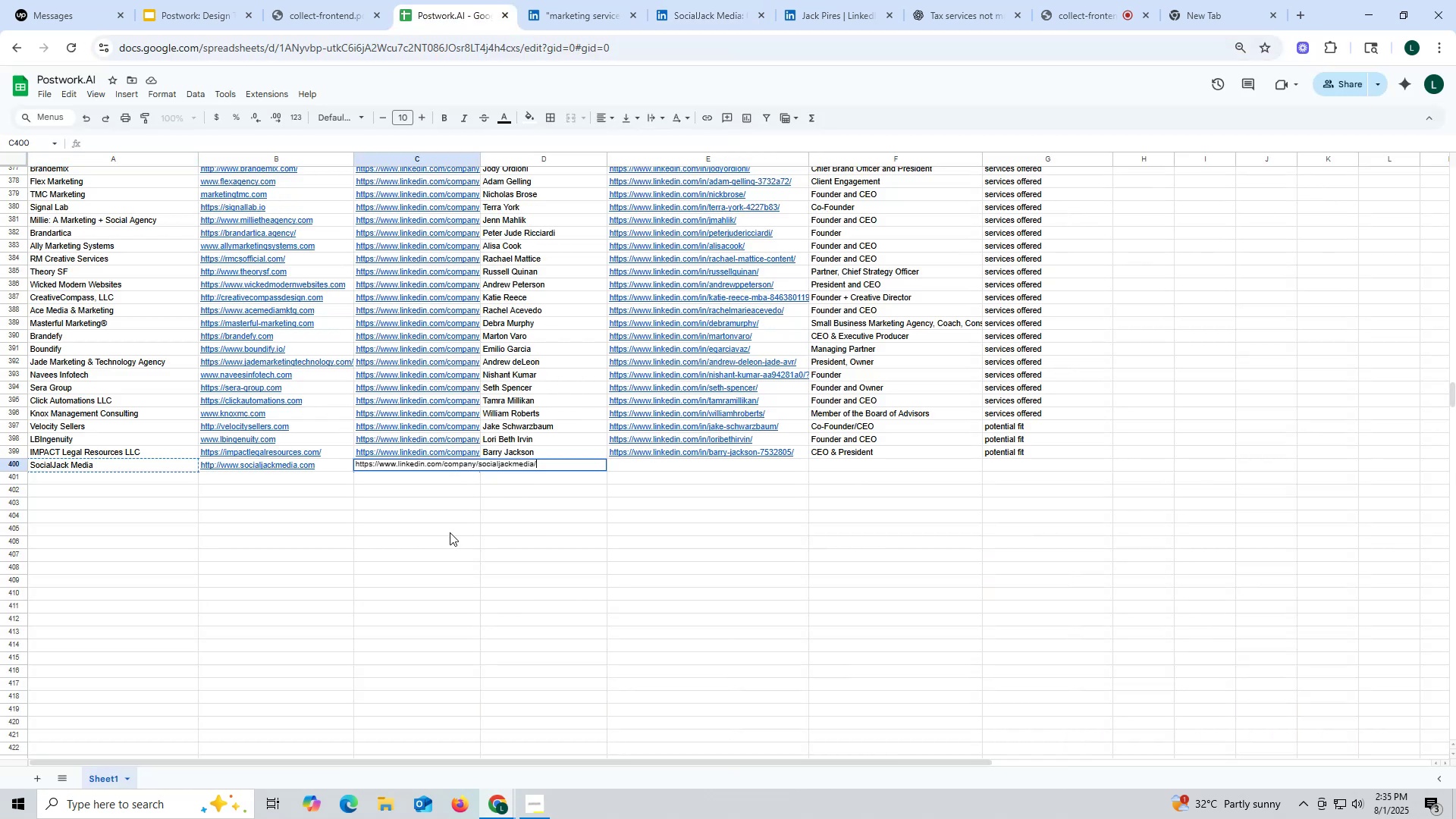 
triple_click([450, 532])
 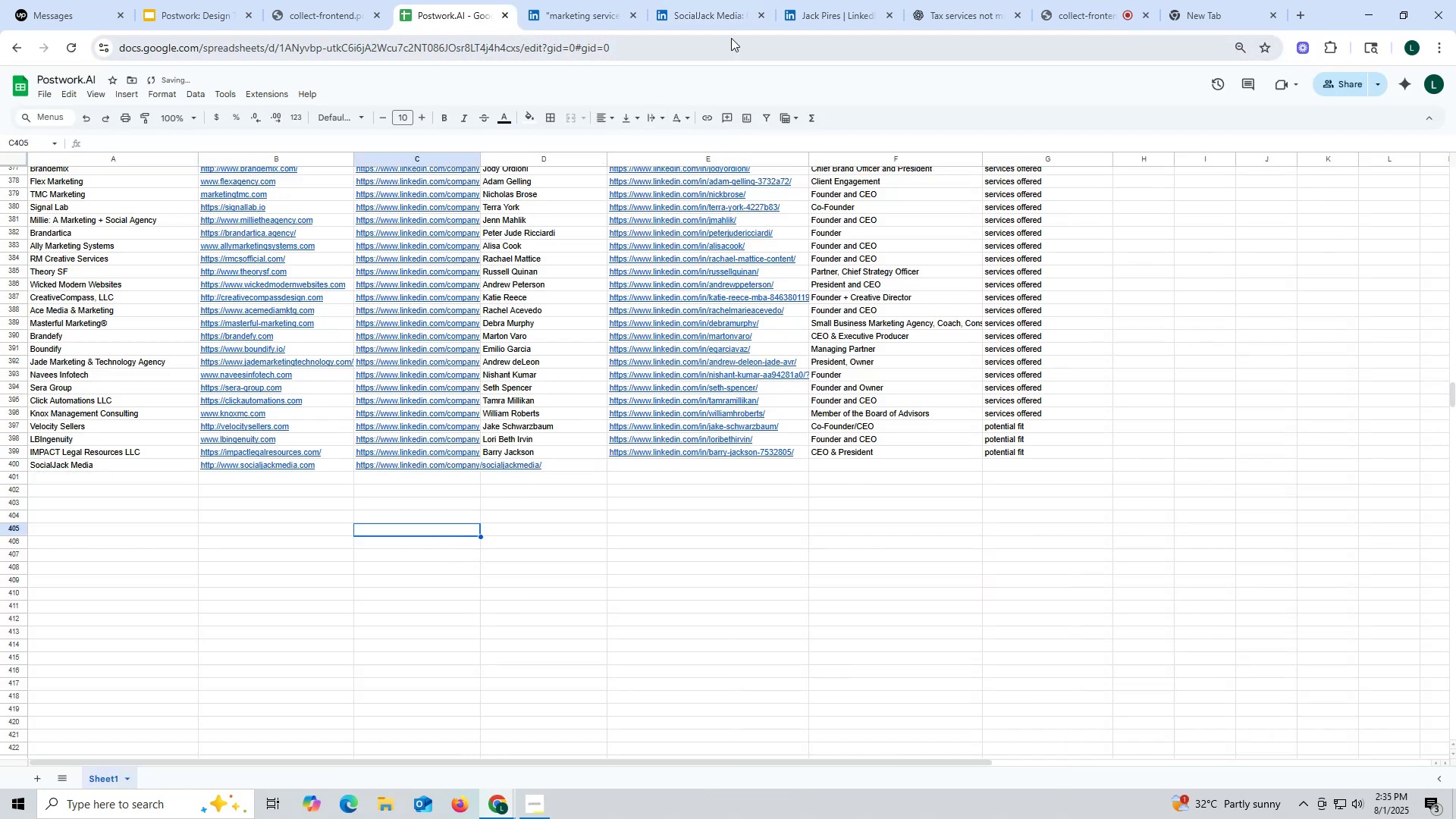 
left_click([713, 23])
 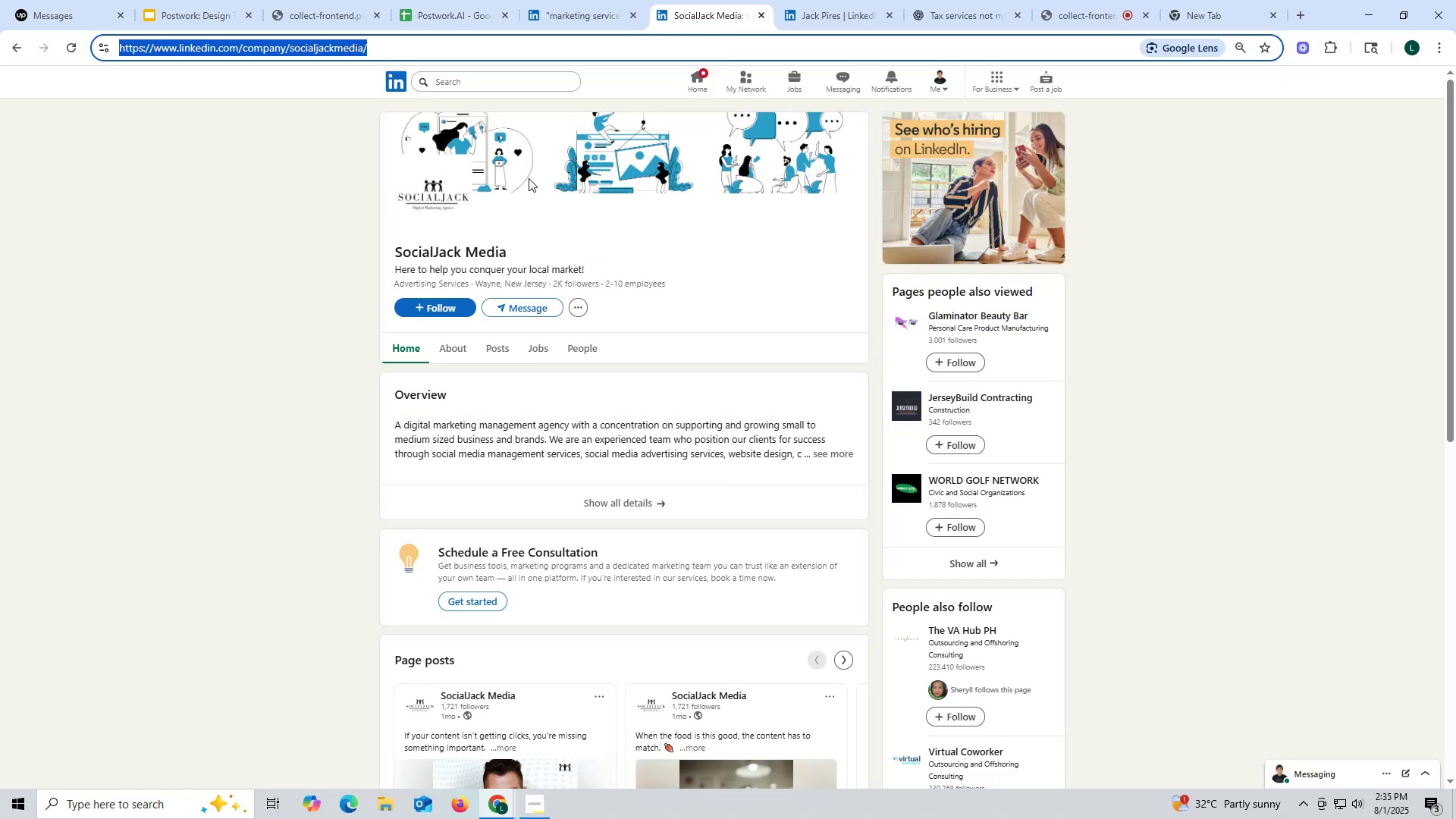 
left_click([801, 12])
 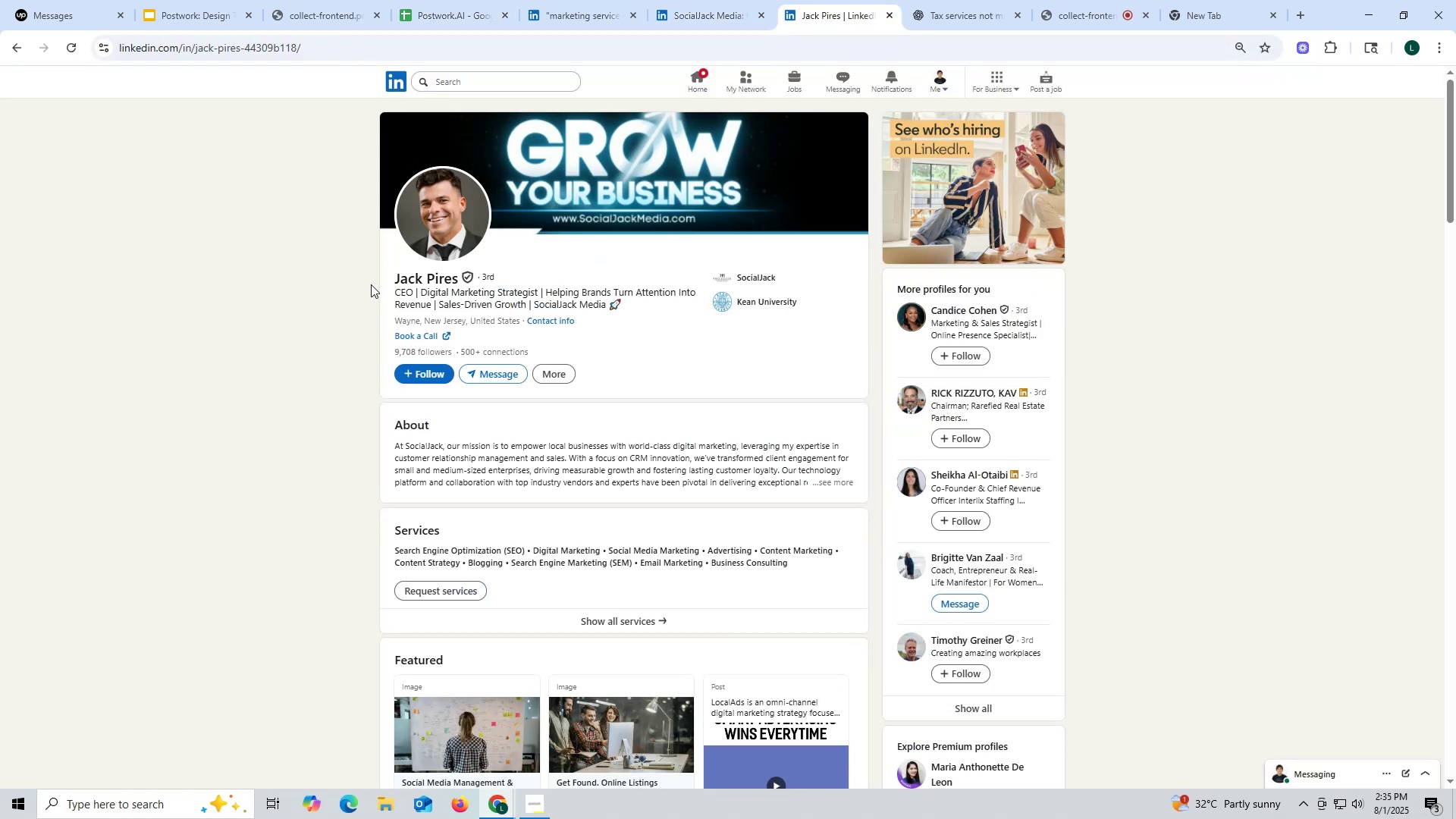 
left_click_drag(start_coordinate=[380, 273], to_coordinate=[456, 273])
 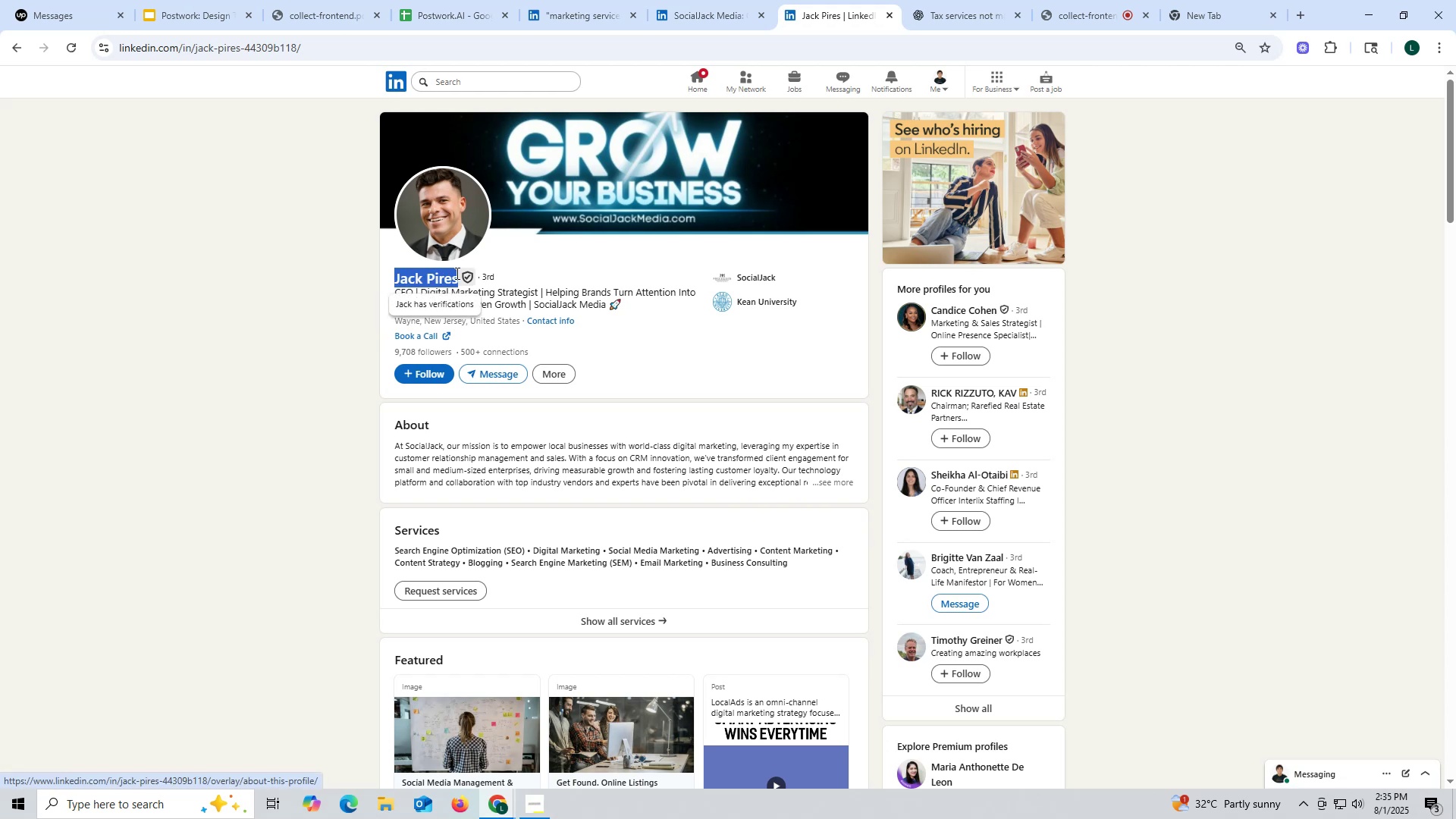 
key(Control+ControlLeft)
 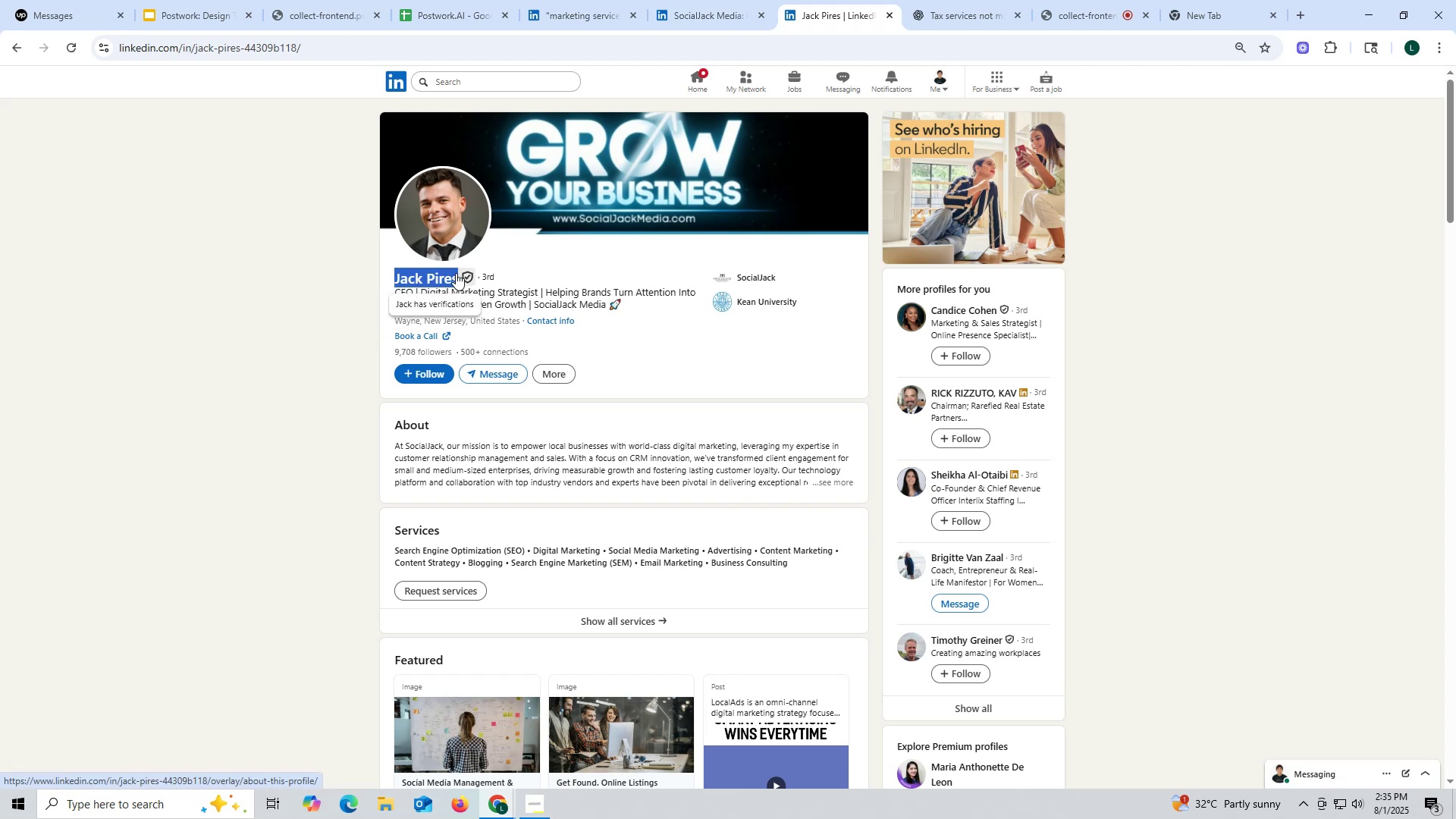 
key(Control+C)
 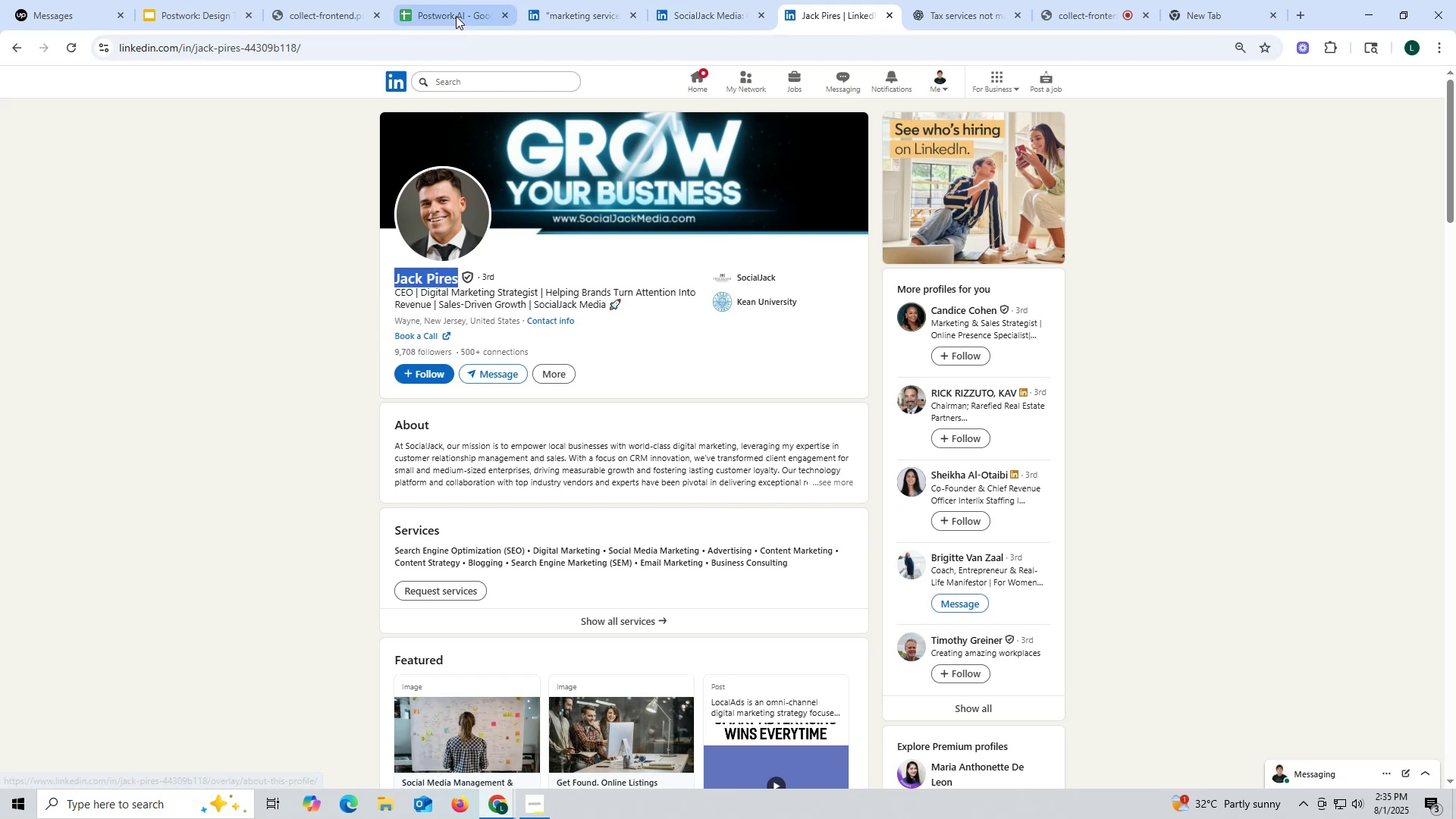 
left_click([456, 15])
 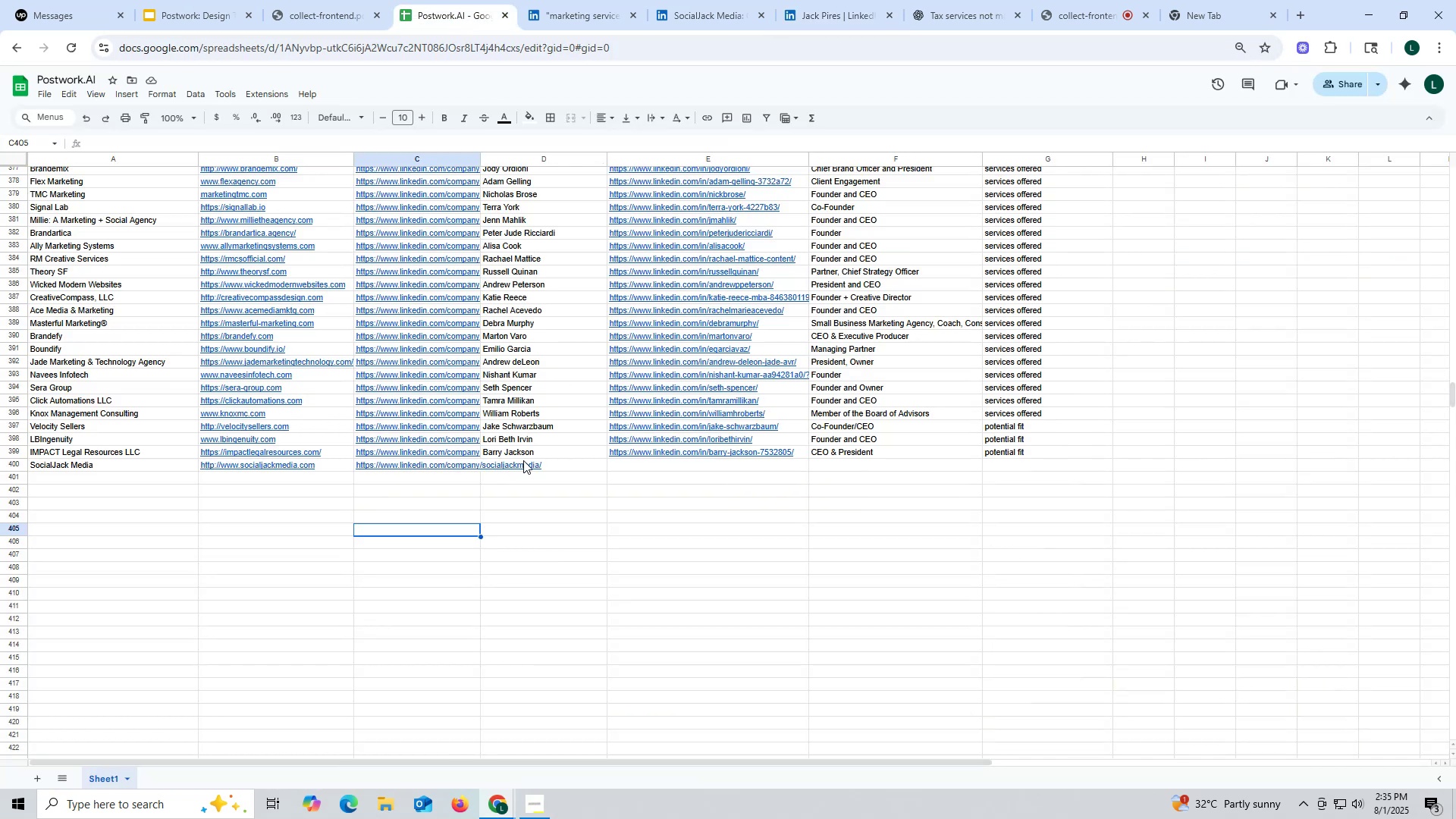 
double_click([523, 460])
 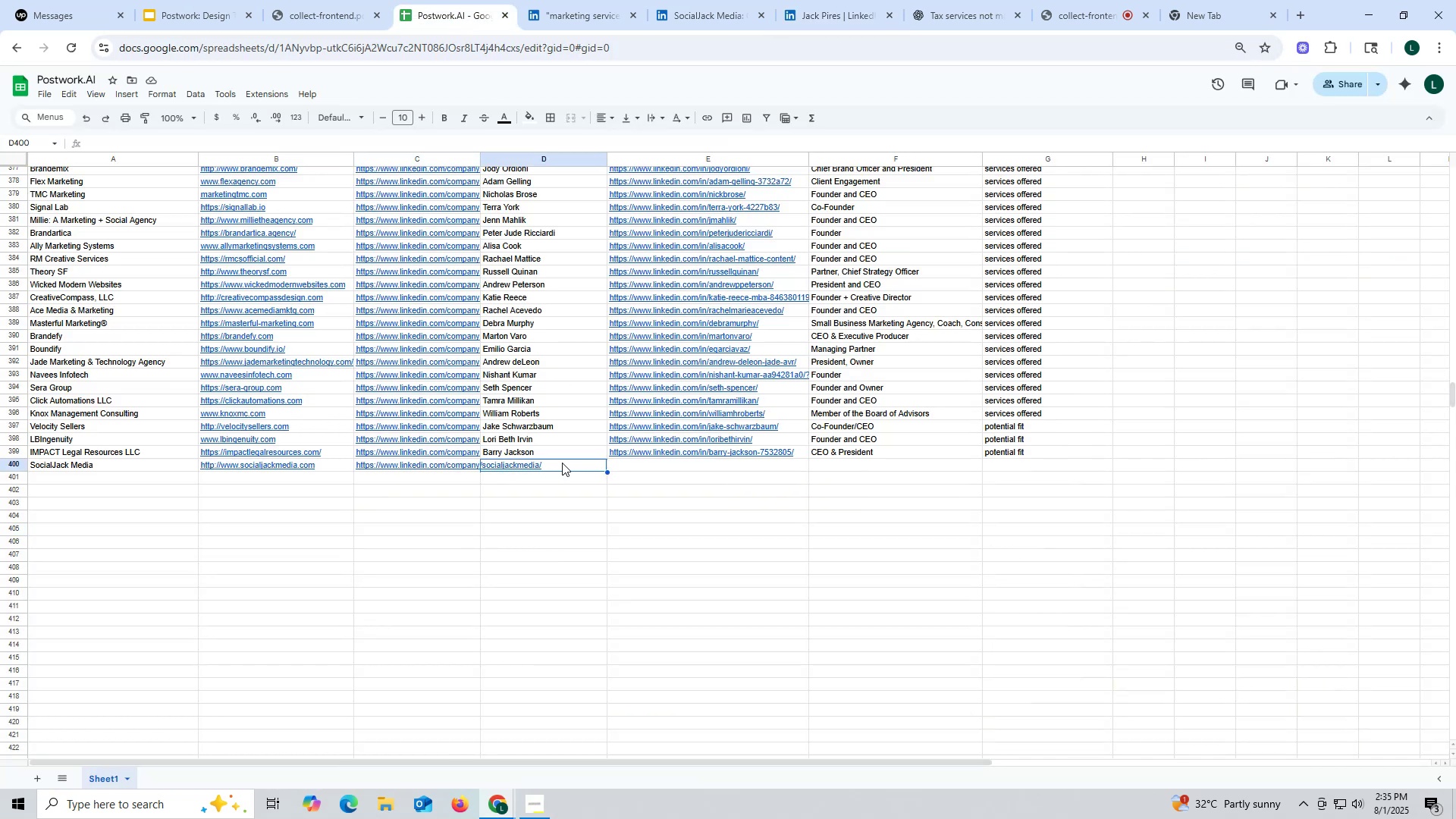 
triple_click([566, 463])
 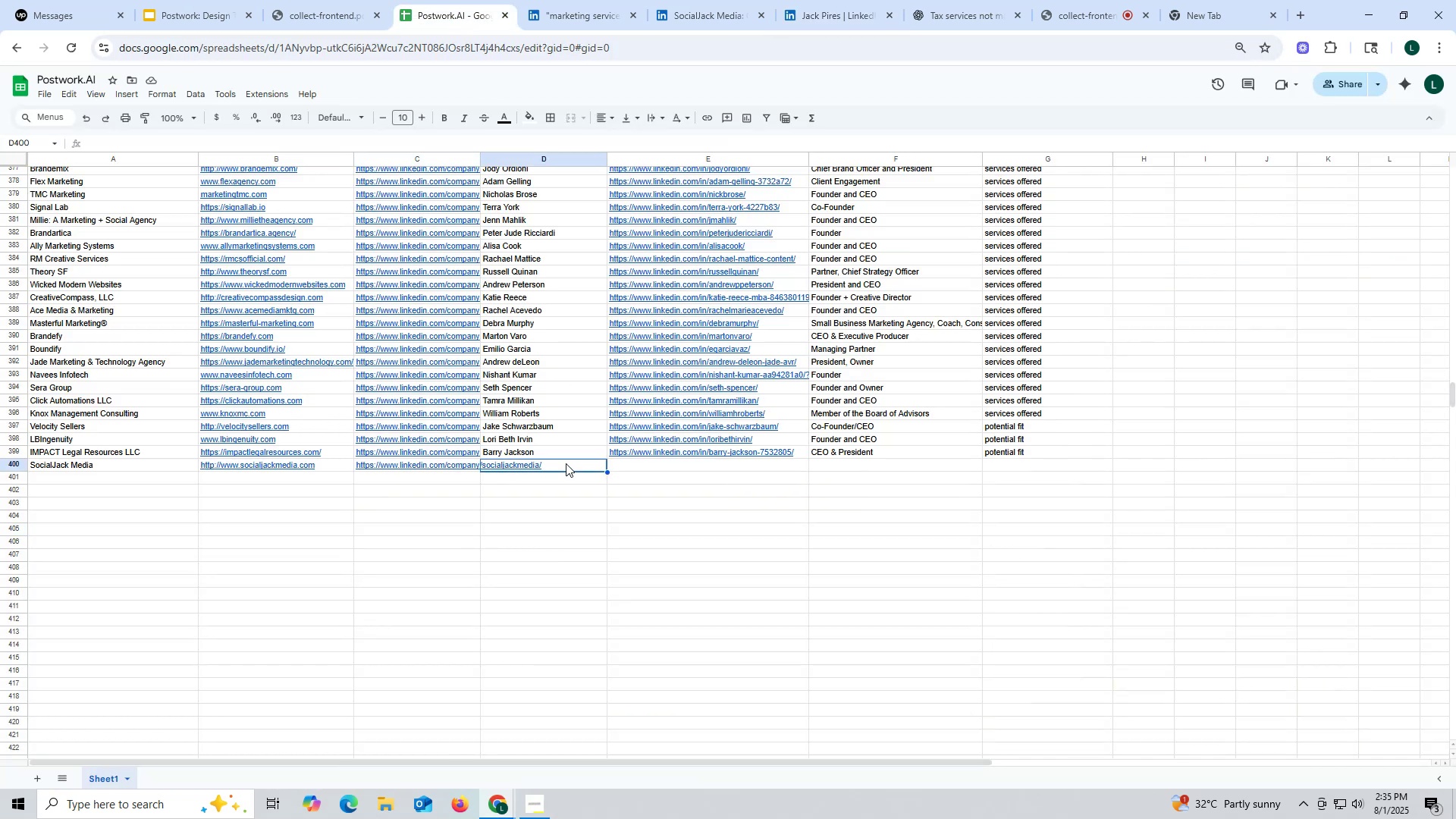 
triple_click([566, 463])
 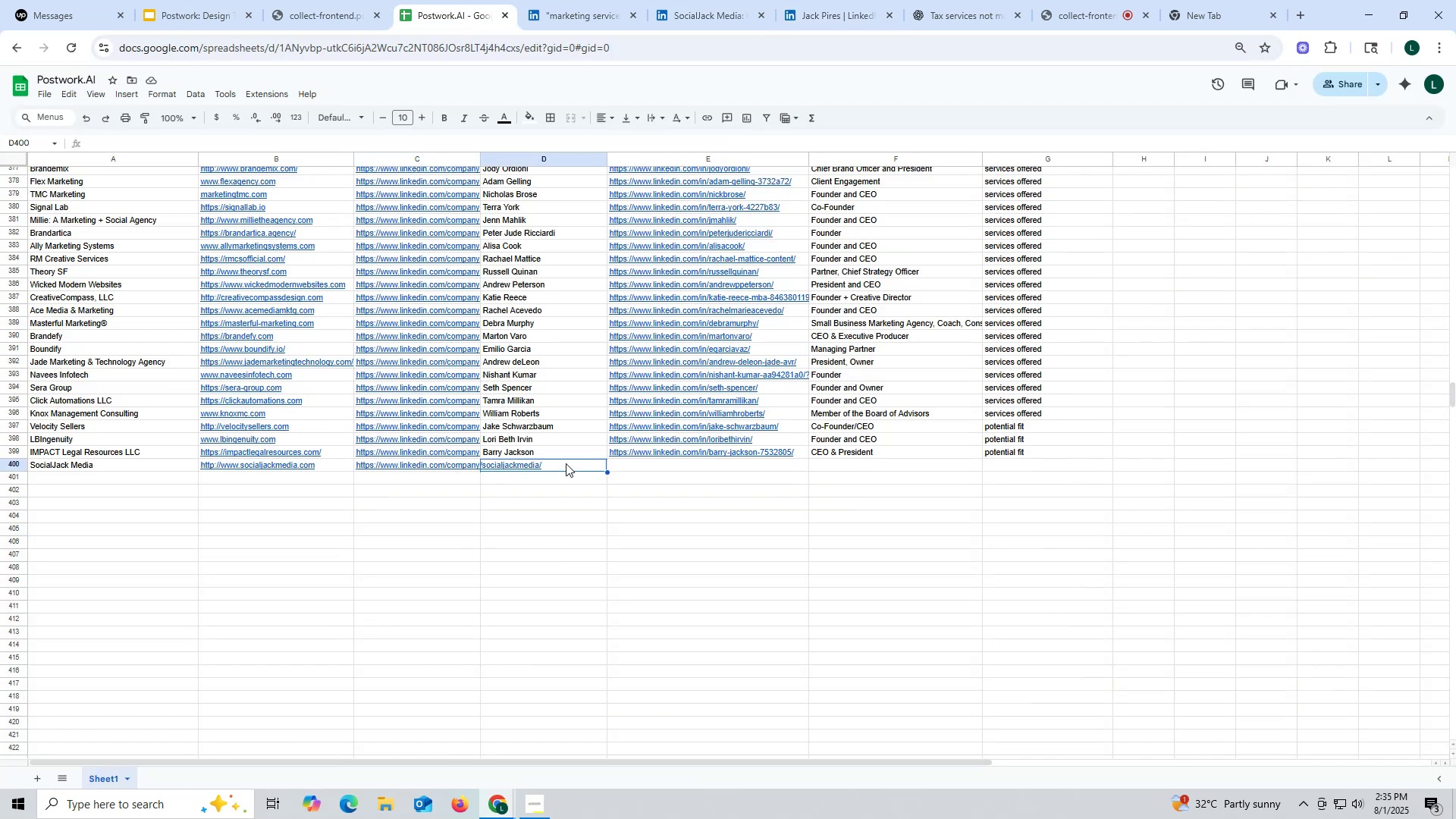 
key(Control+ControlLeft)
 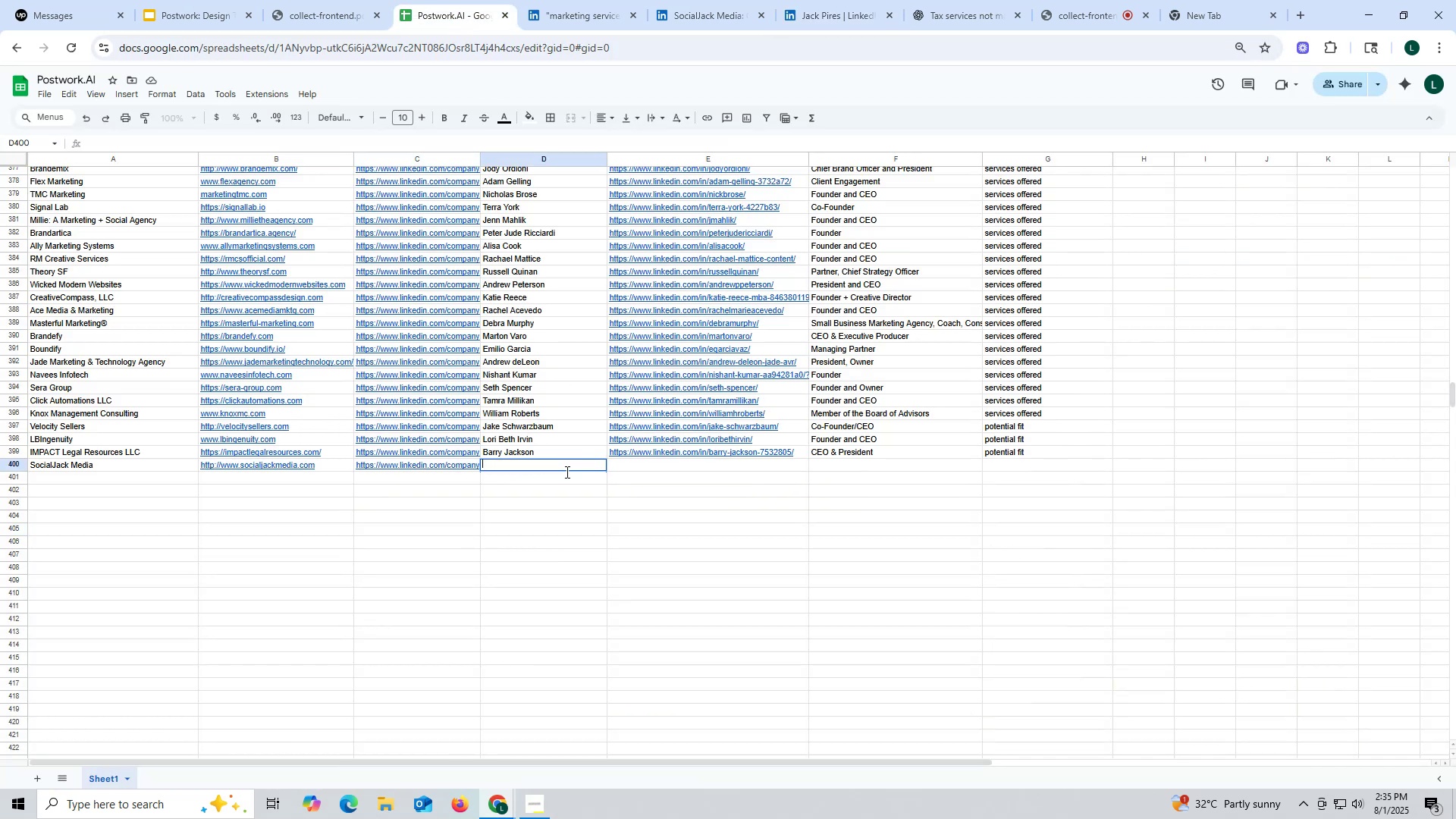 
key(Control+V)
 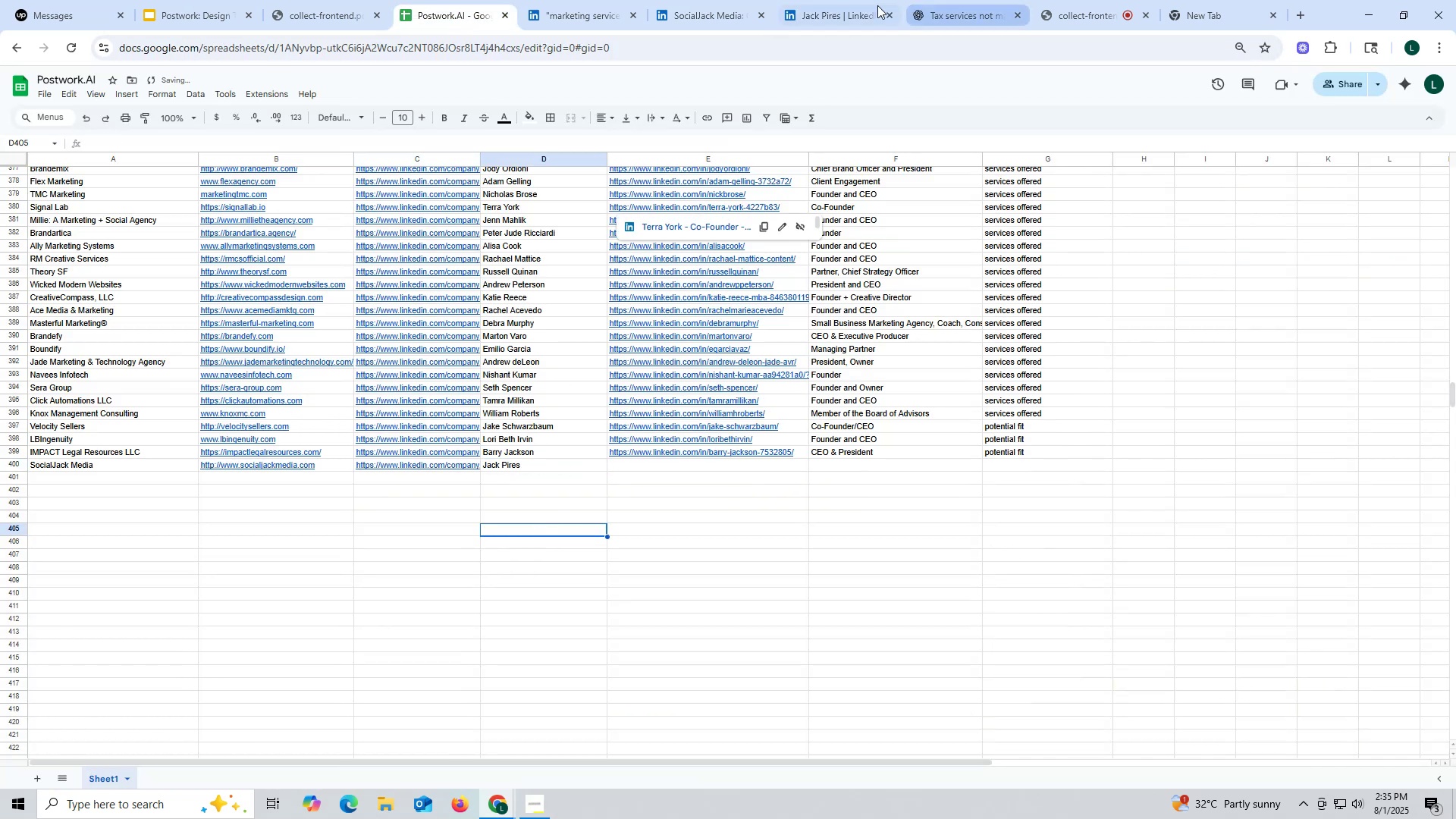 
left_click([838, 10])
 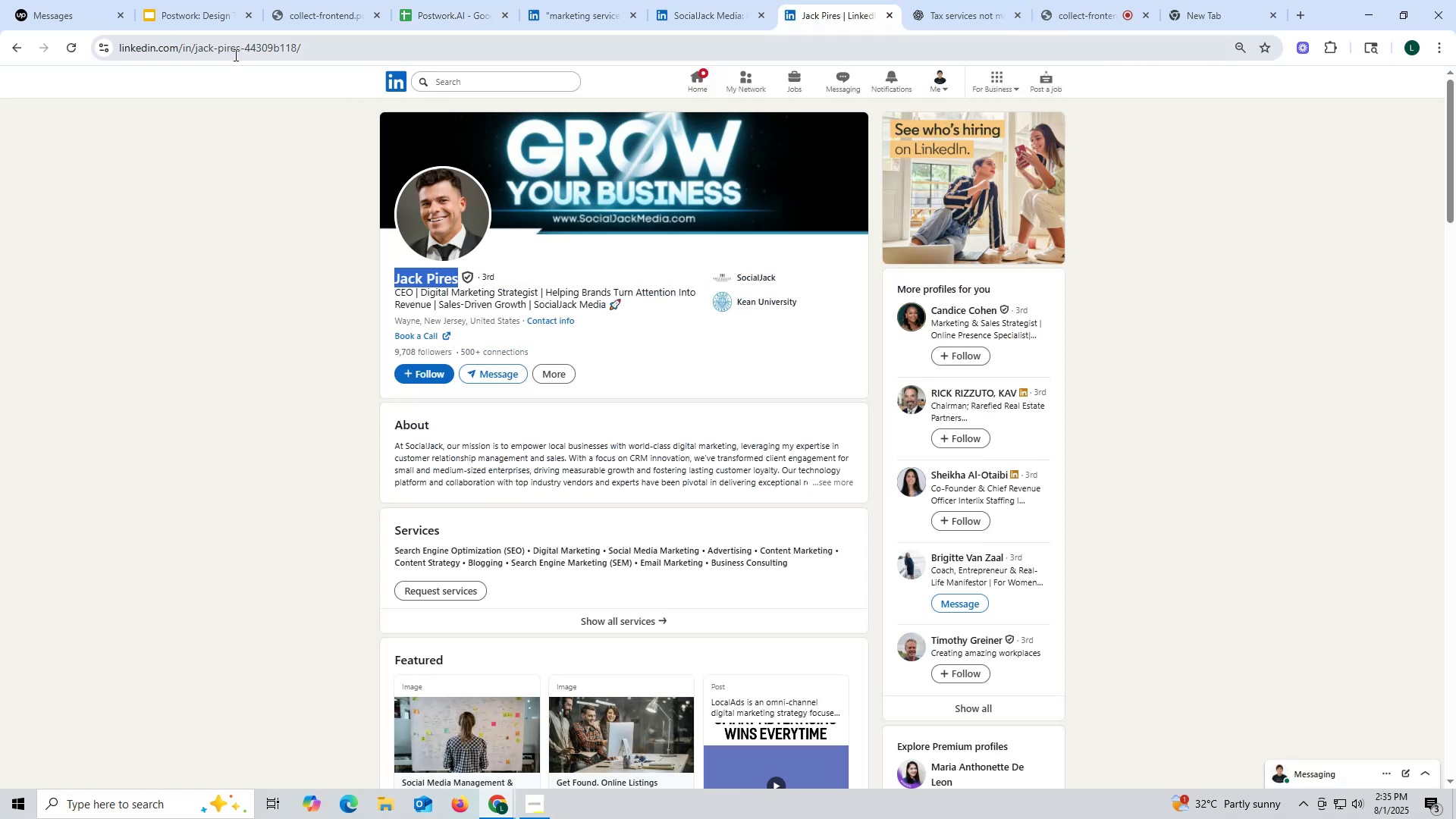 
double_click([234, 55])
 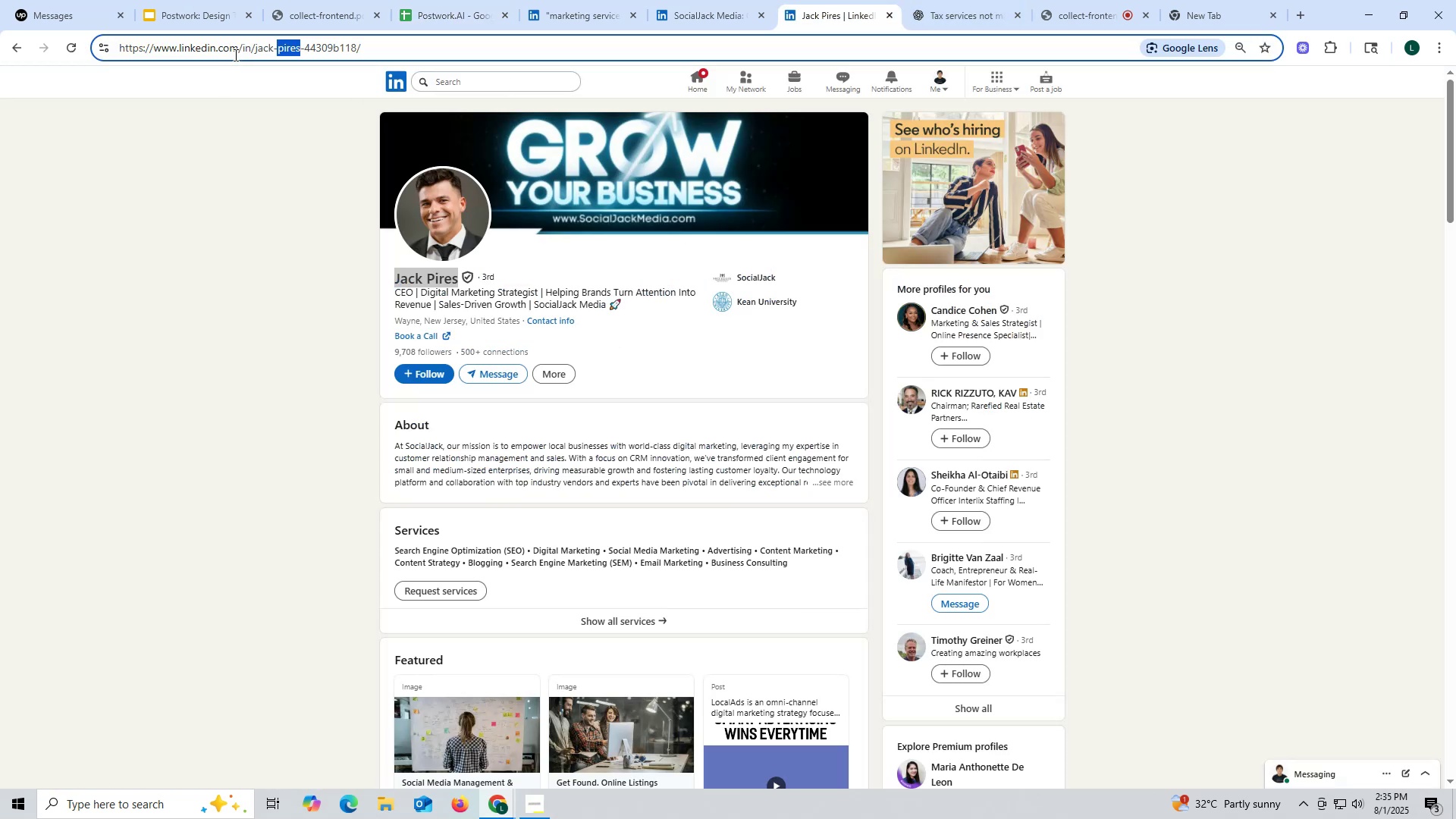 
triple_click([234, 55])
 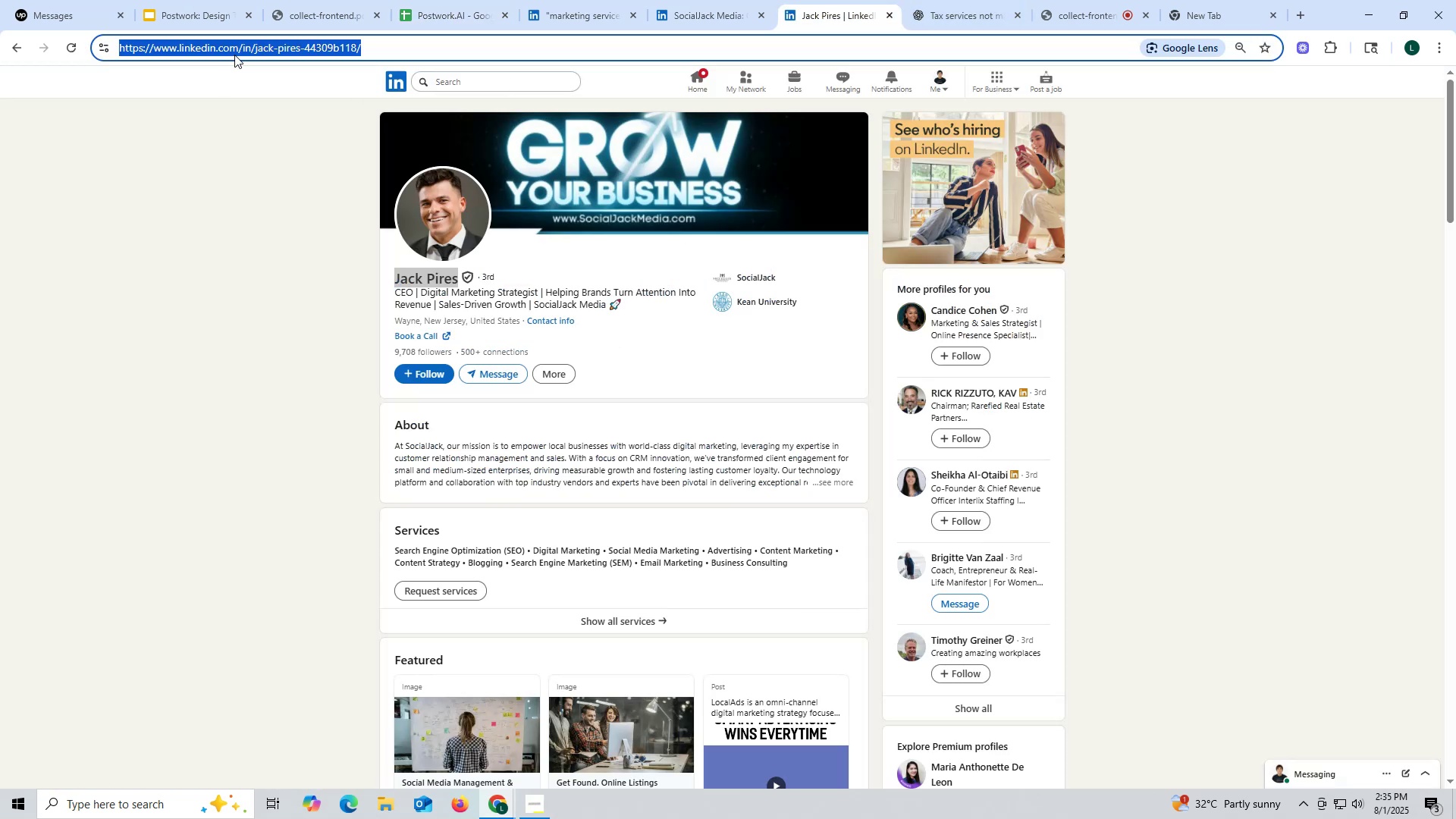 
key(Control+ControlLeft)
 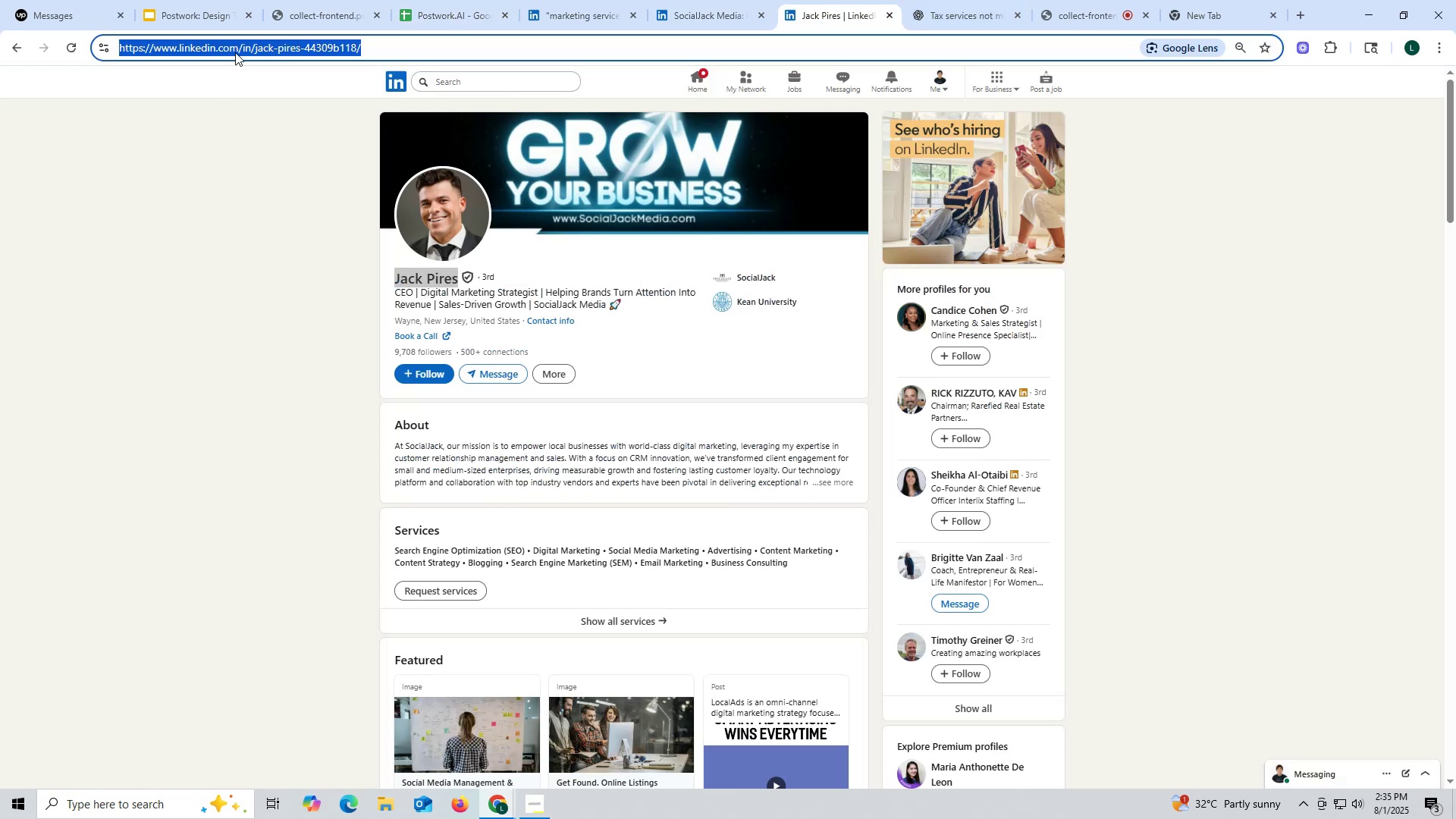 
key(Control+C)
 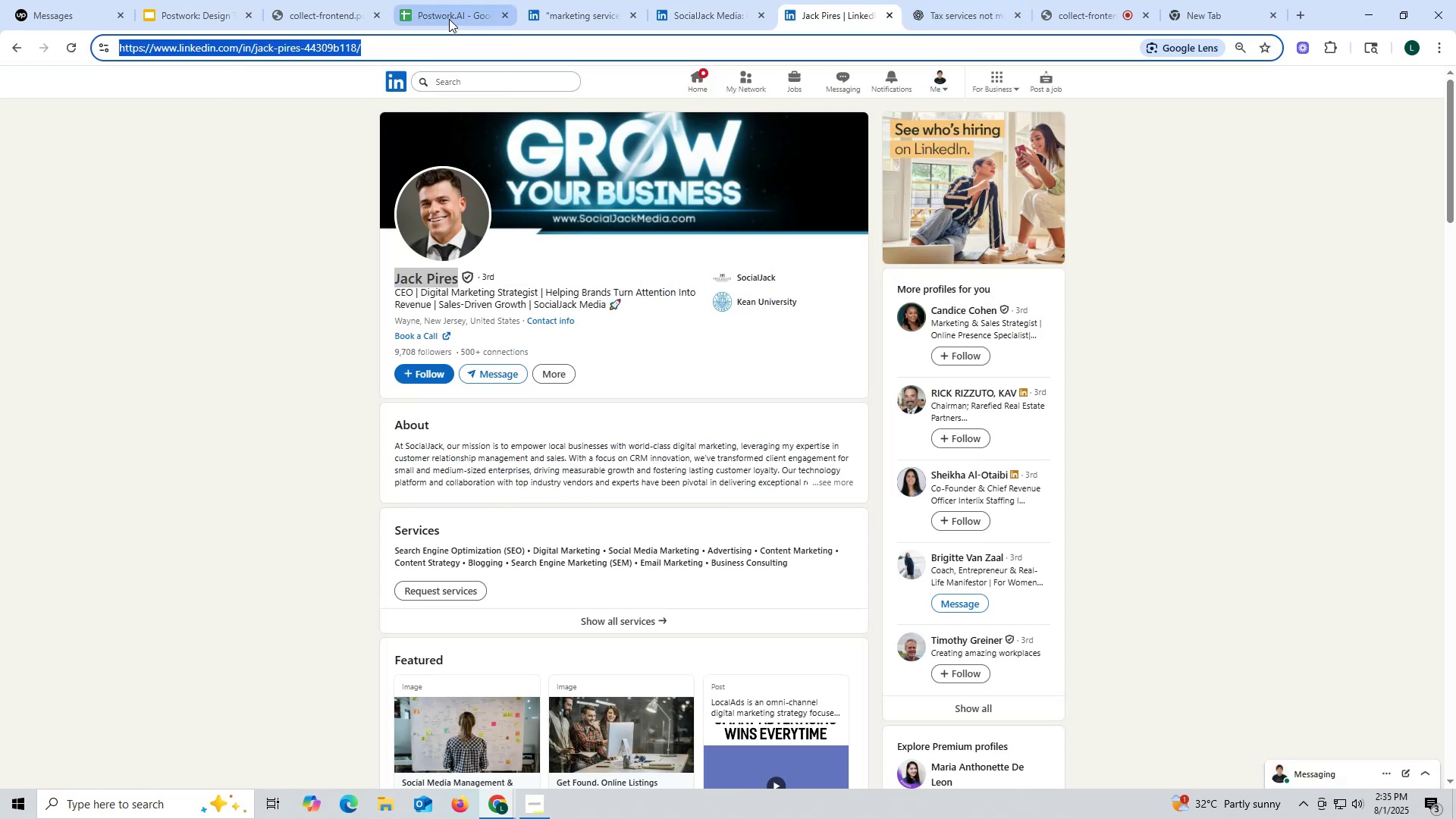 
left_click([448, 17])
 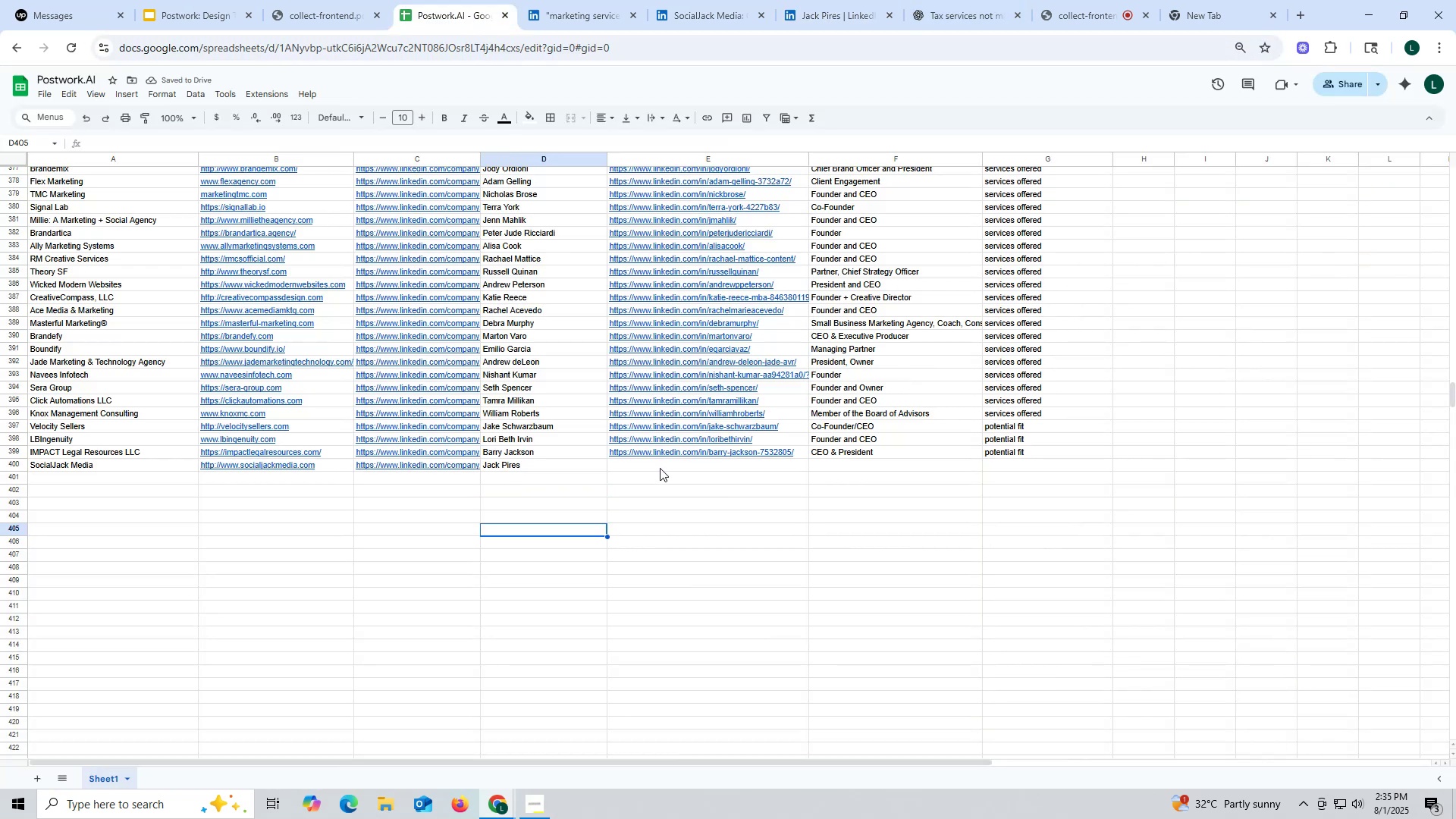 
double_click([659, 467])
 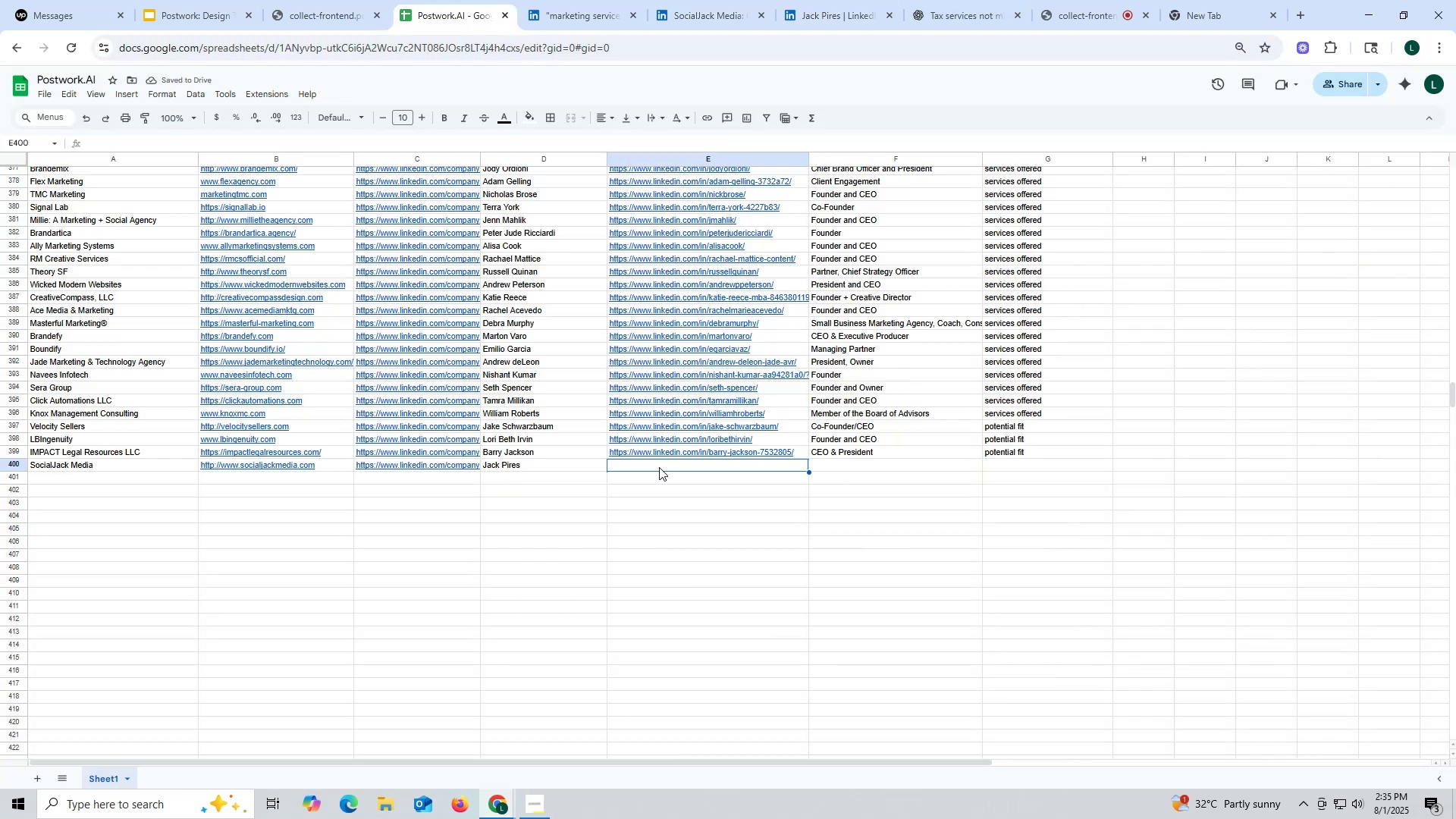 
key(Control+ControlLeft)
 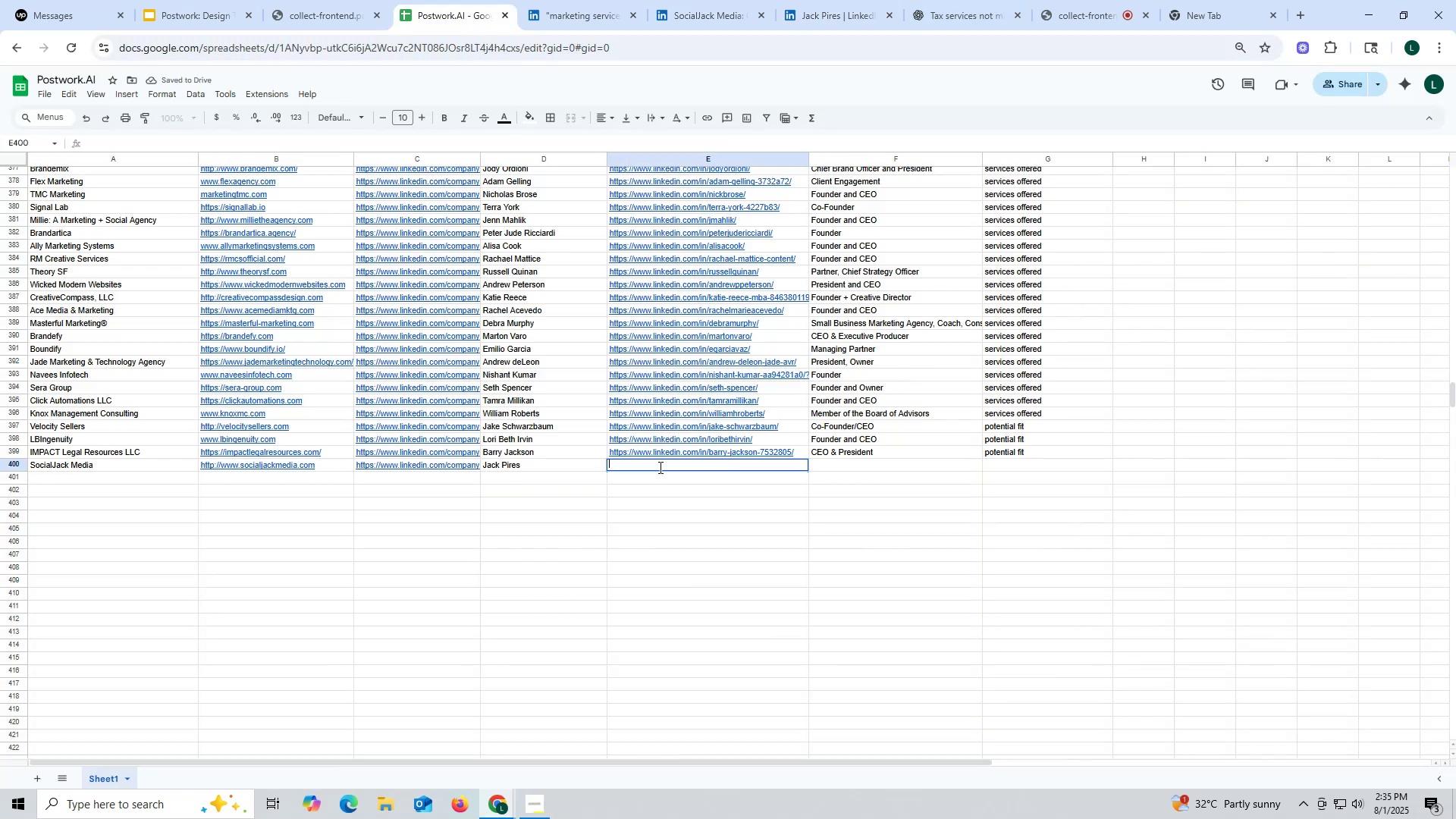 
key(Control+V)
 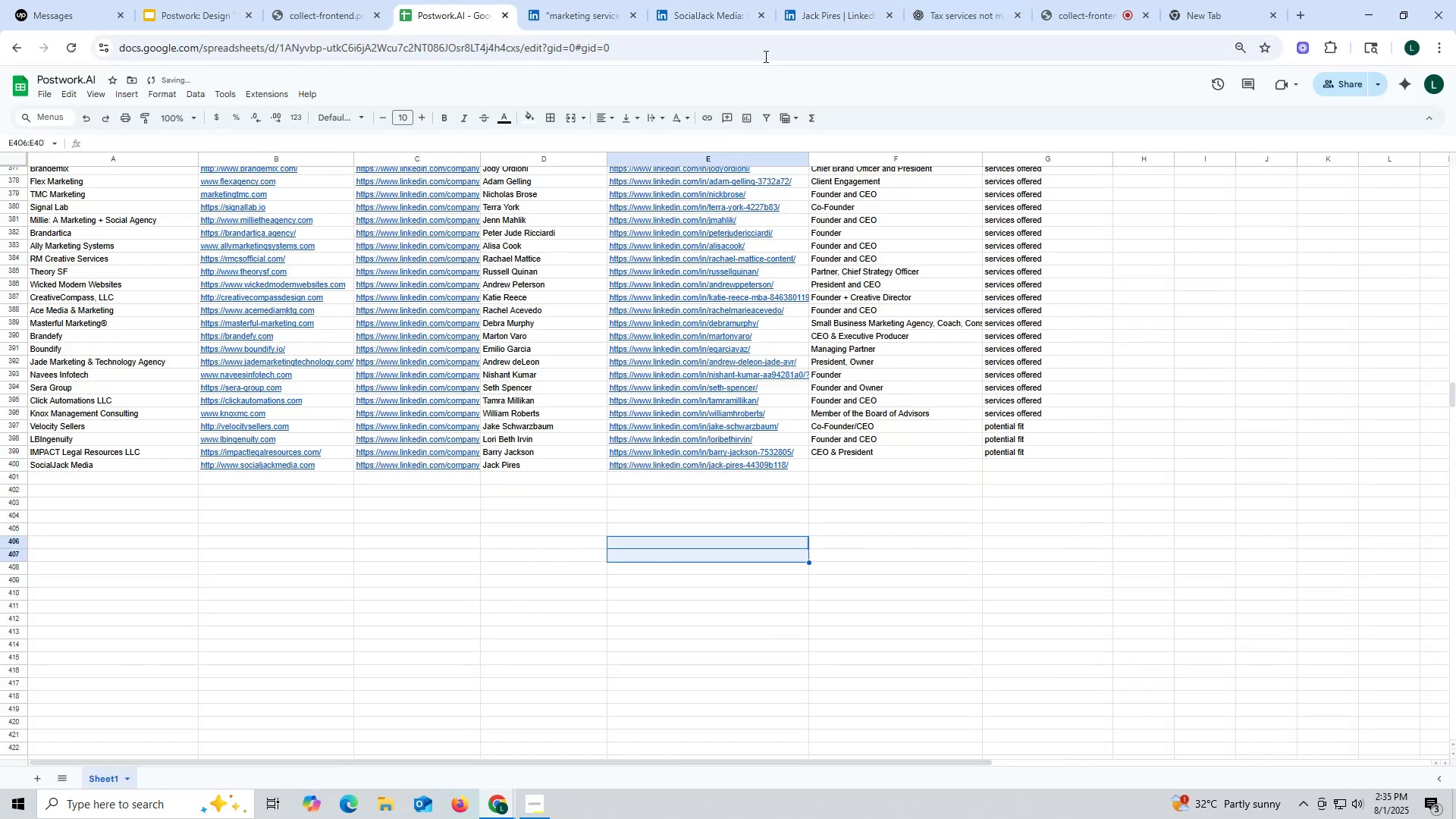 
left_click([838, 8])
 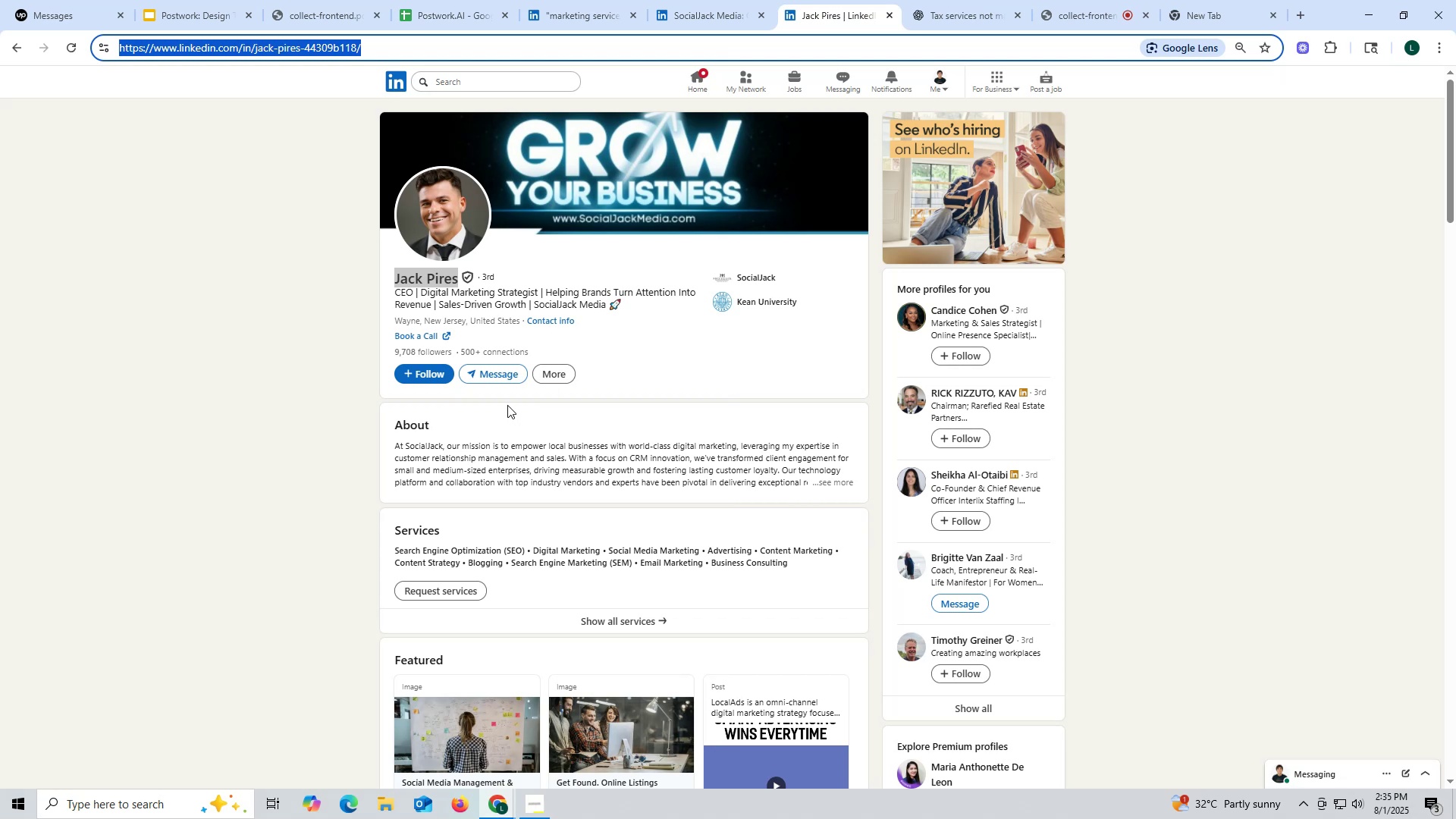 
scroll: coordinate [506, 408], scroll_direction: down, amount: 20.0
 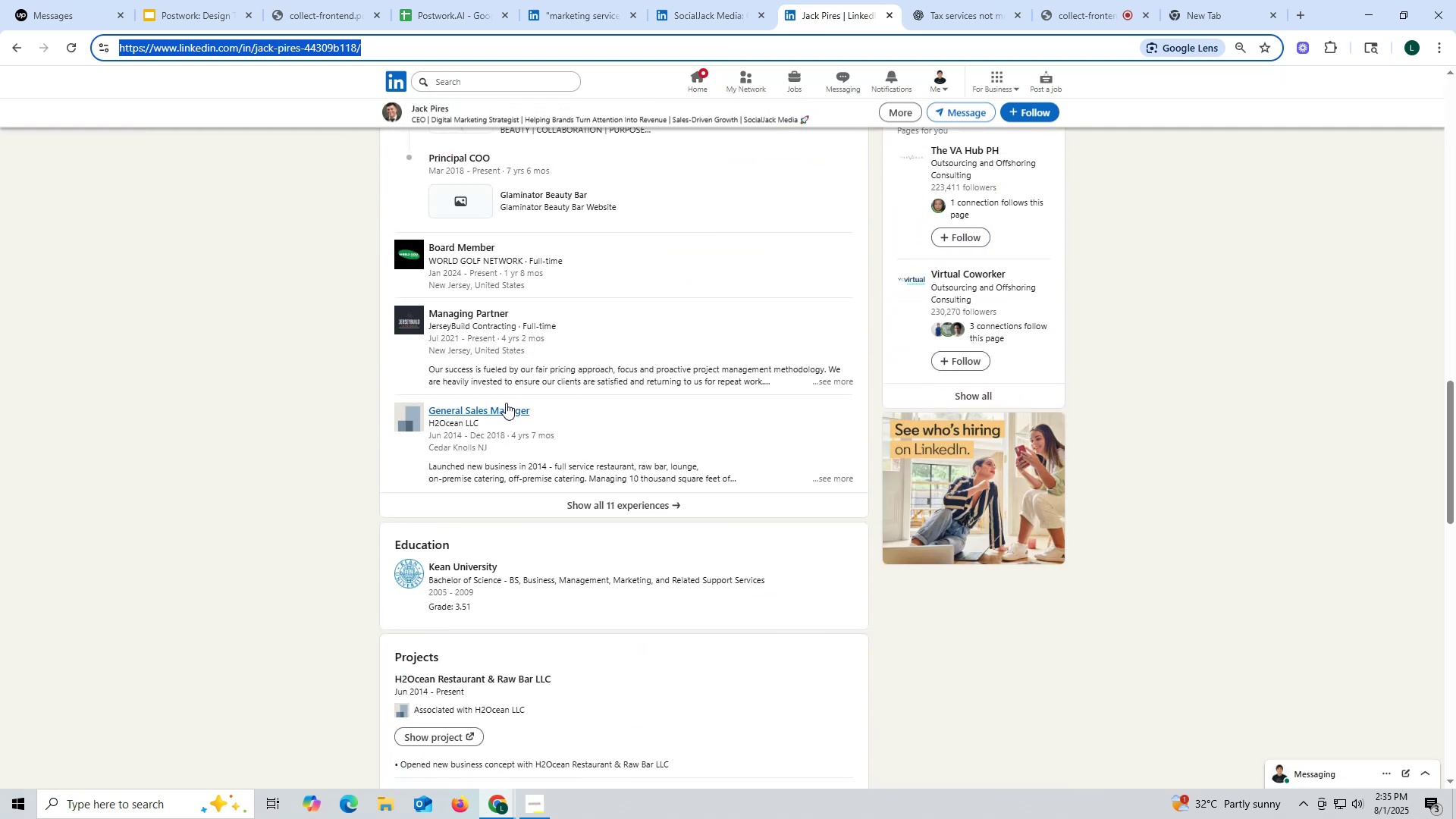 
scroll: coordinate [506, 403], scroll_direction: up, amount: 6.0
 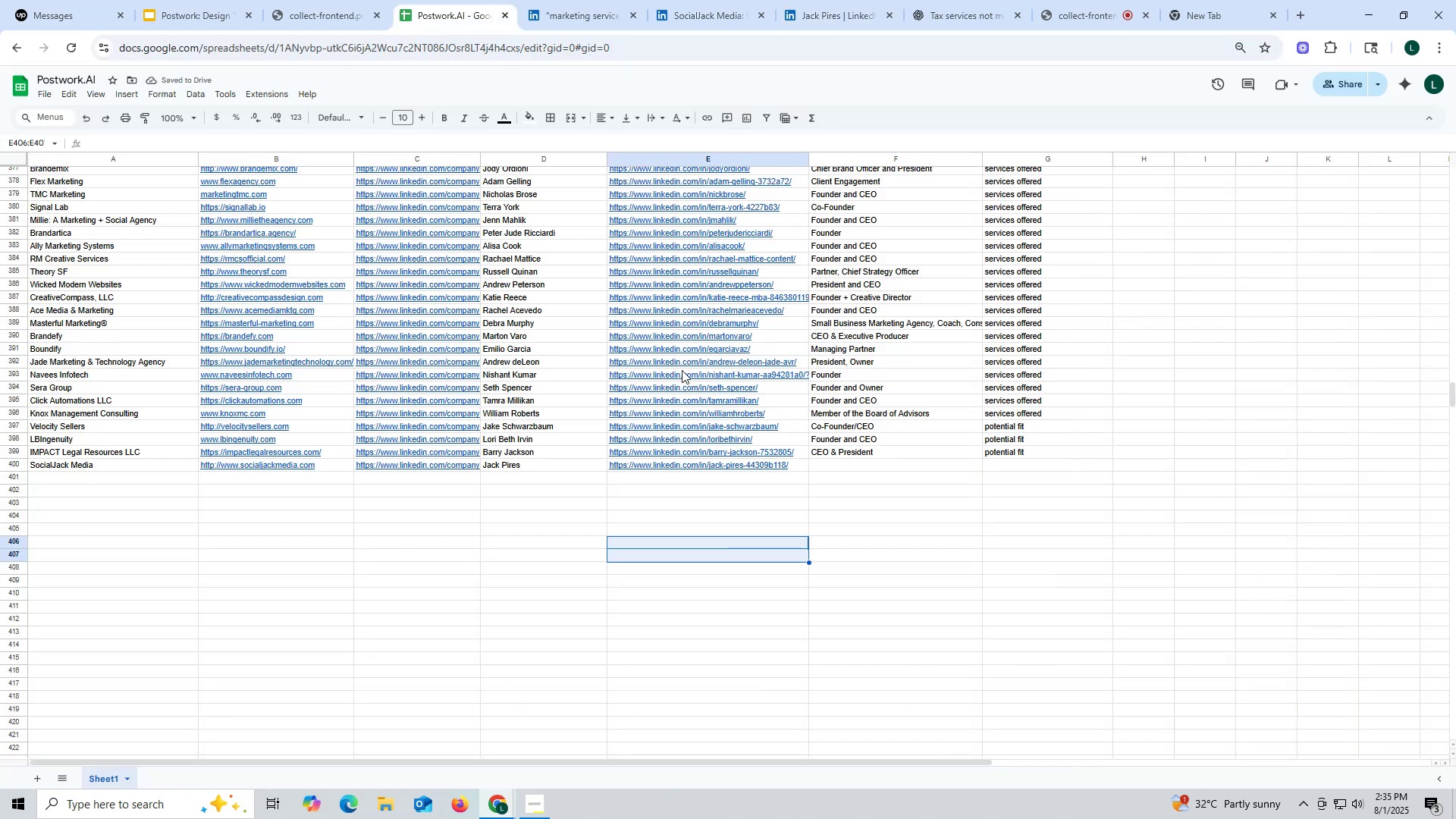 
left_click([835, 436])
 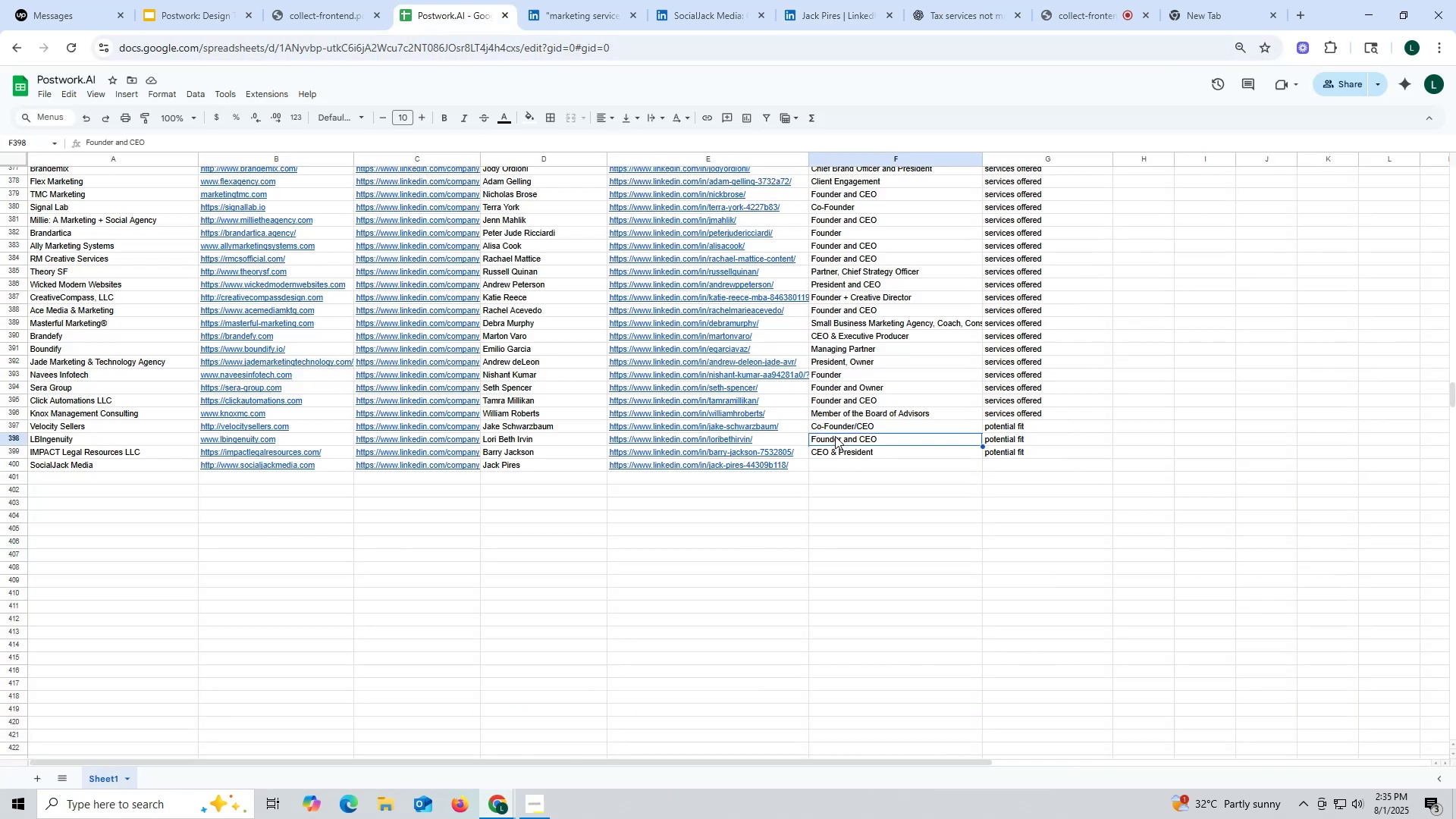 
key(Control+ControlLeft)
 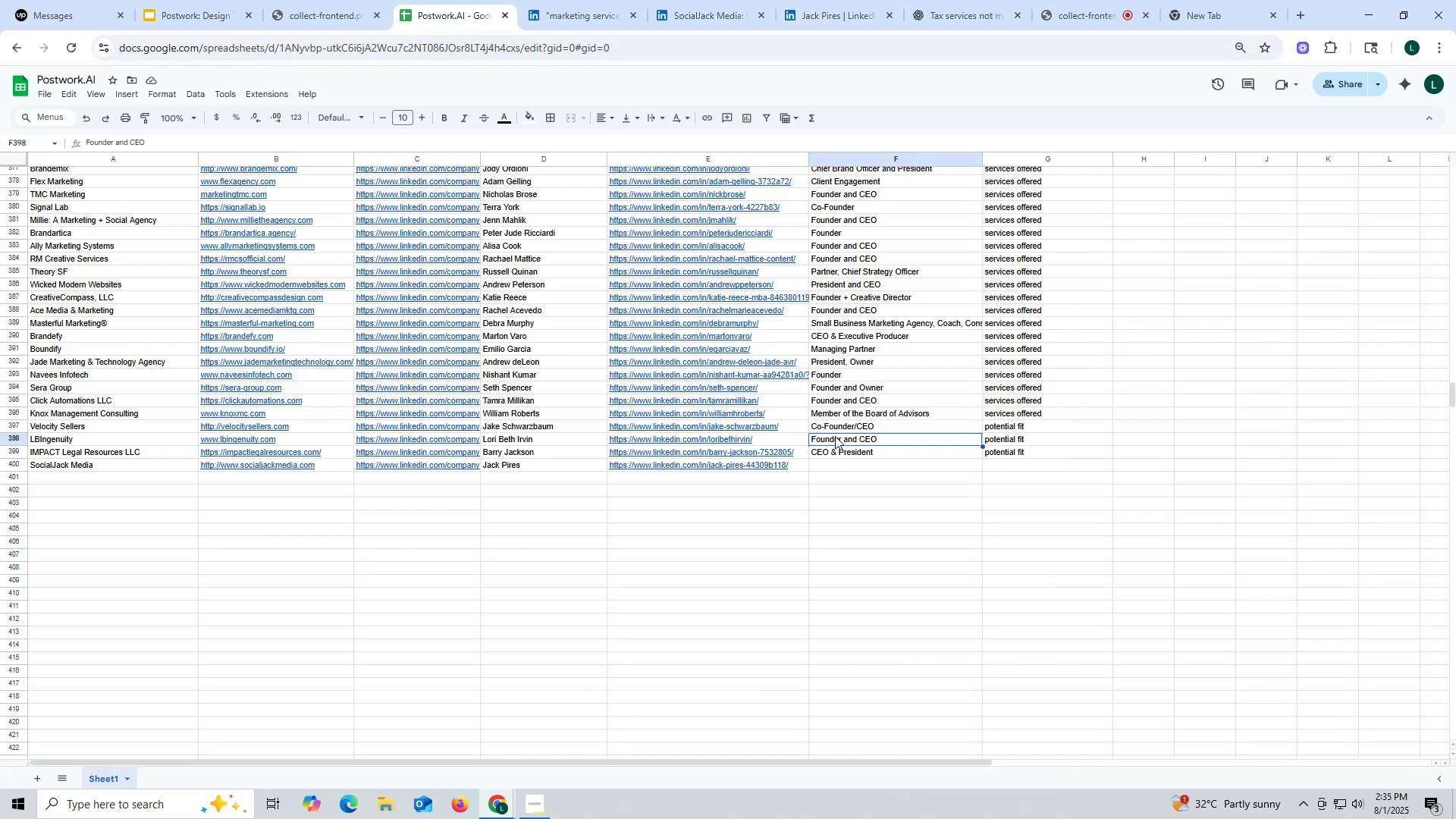 
key(Control+C)
 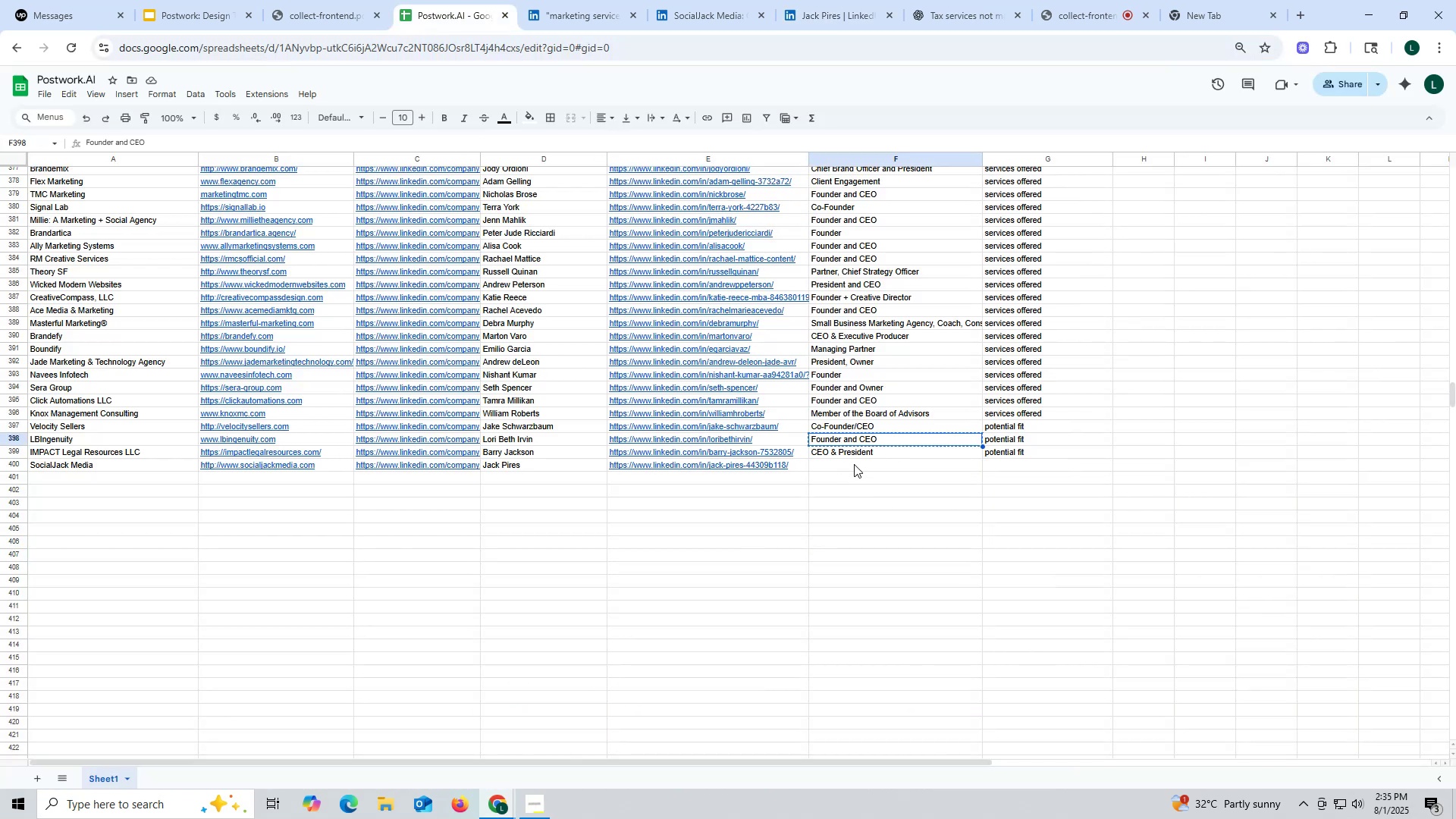 
left_click([854, 464])
 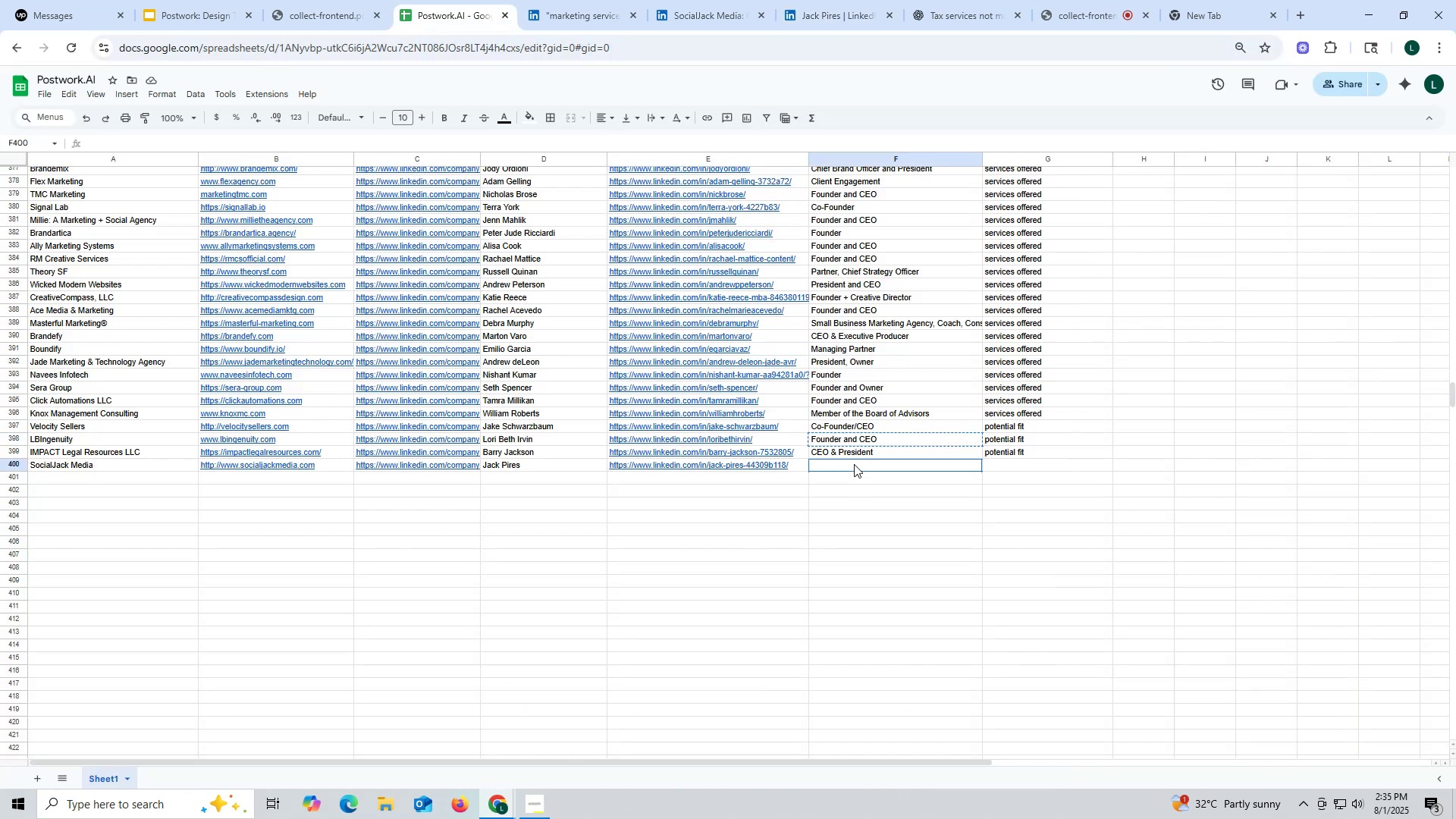 
key(Control+ControlLeft)
 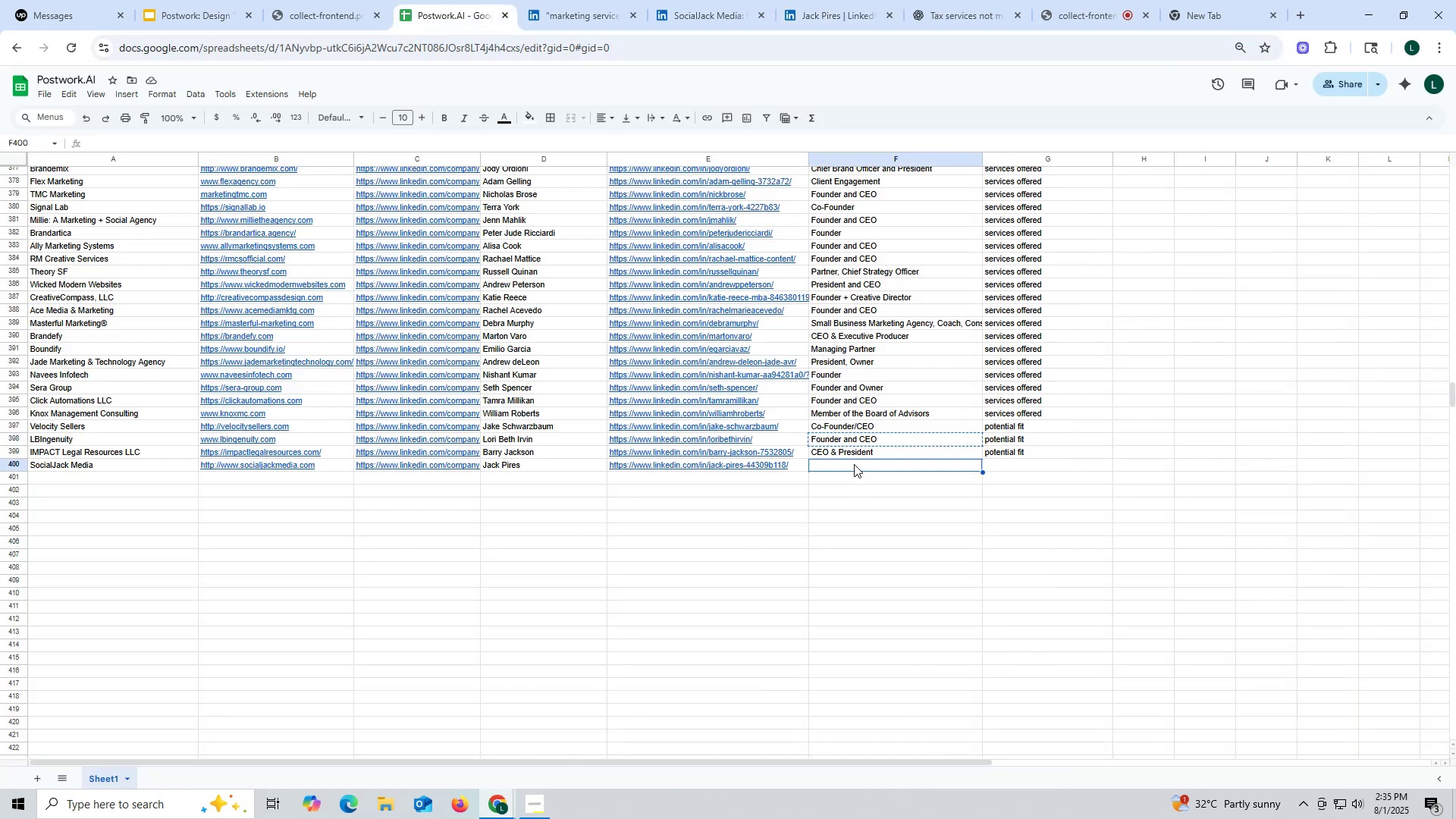 
key(Control+V)
 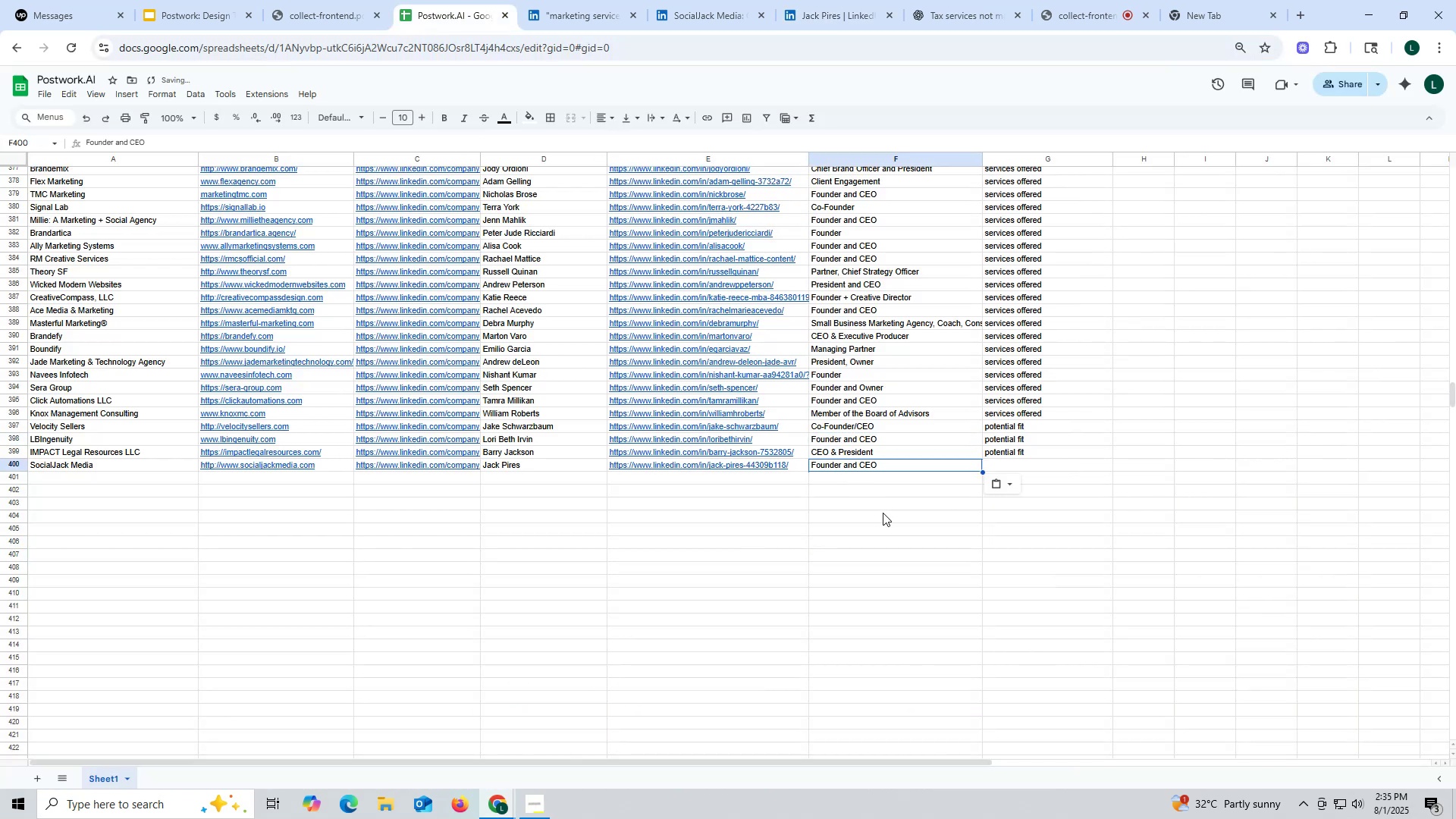 
double_click([883, 513])
 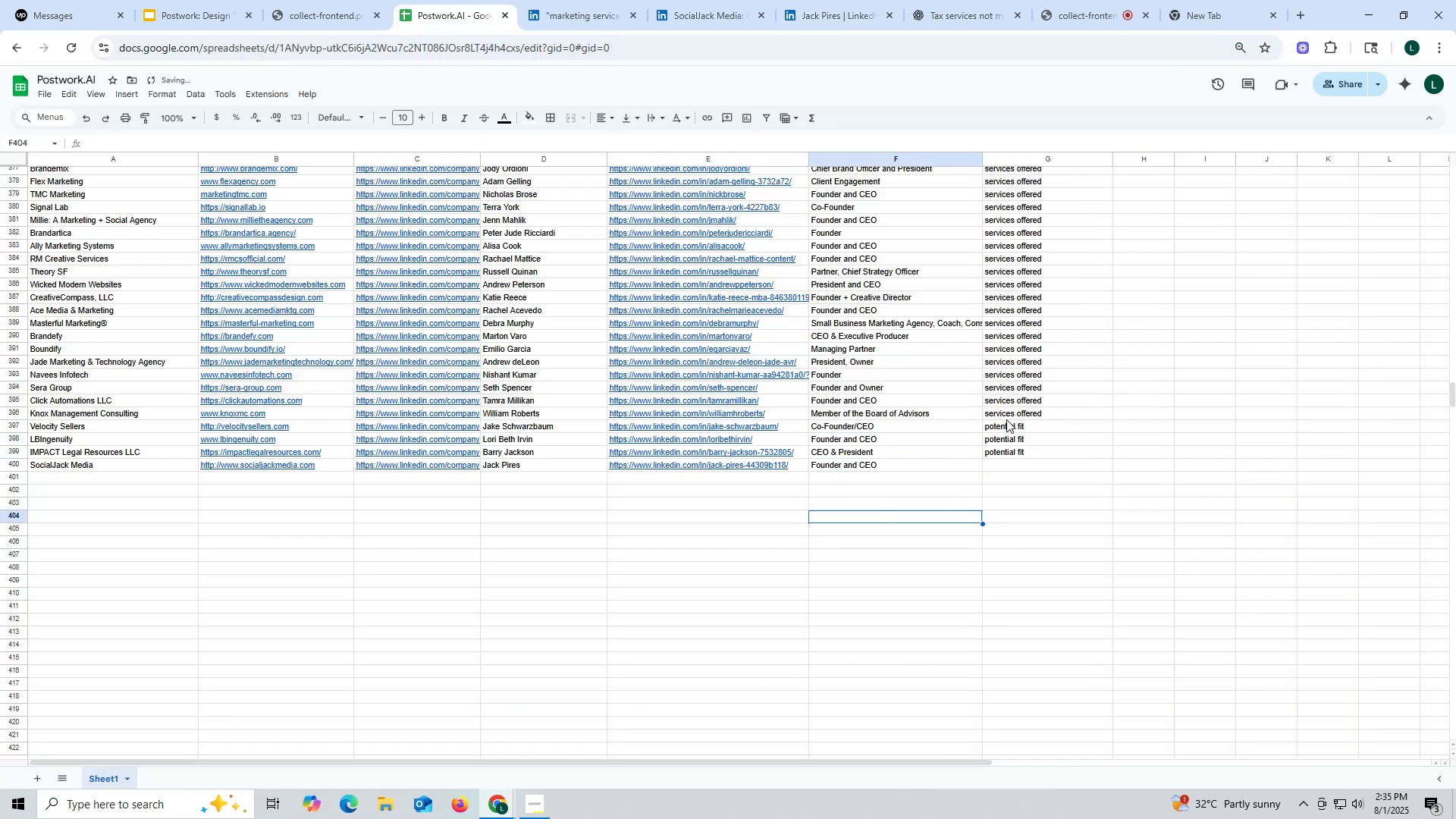 
key(Control+ControlLeft)
 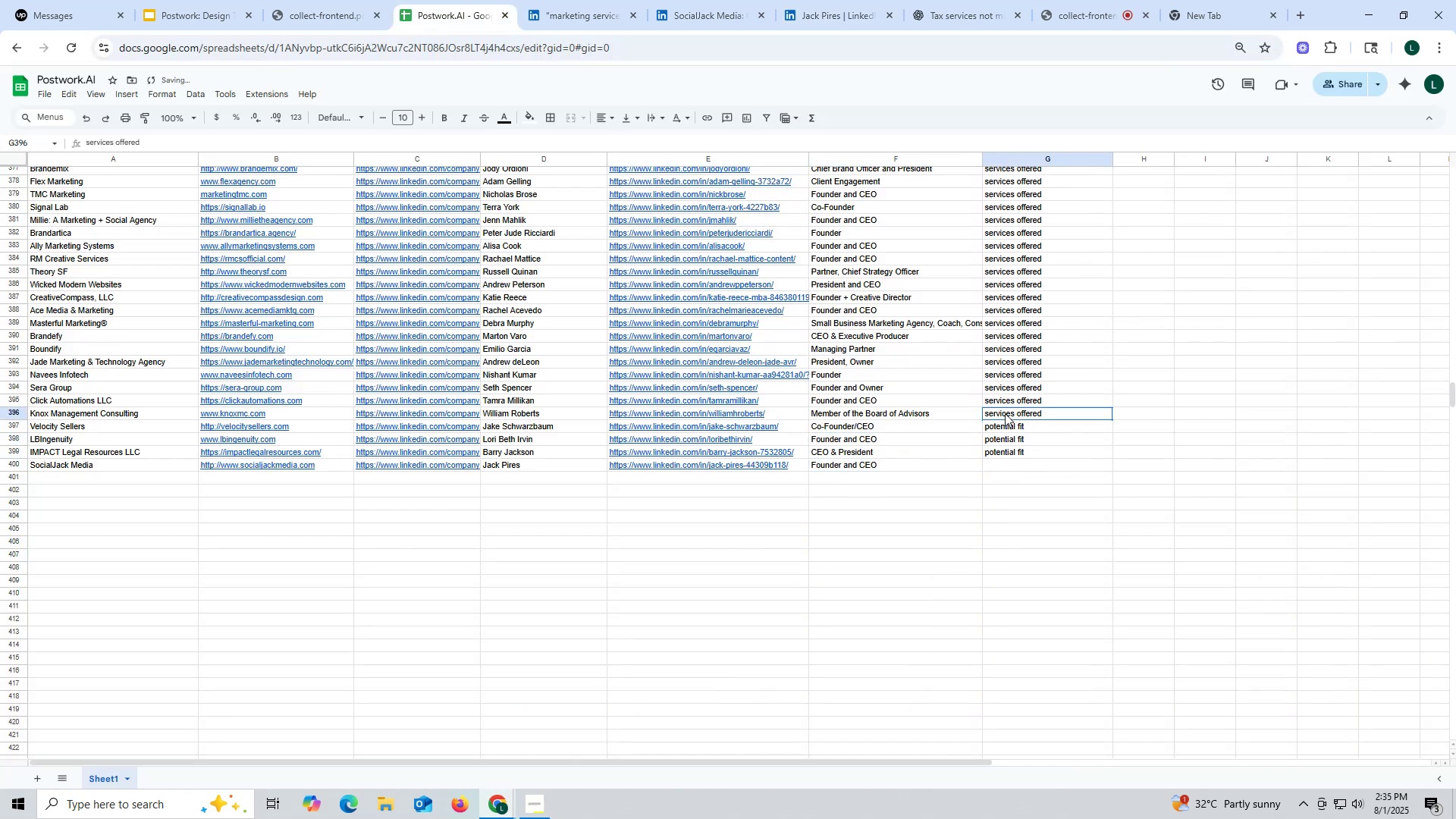 
left_click([1005, 413])
 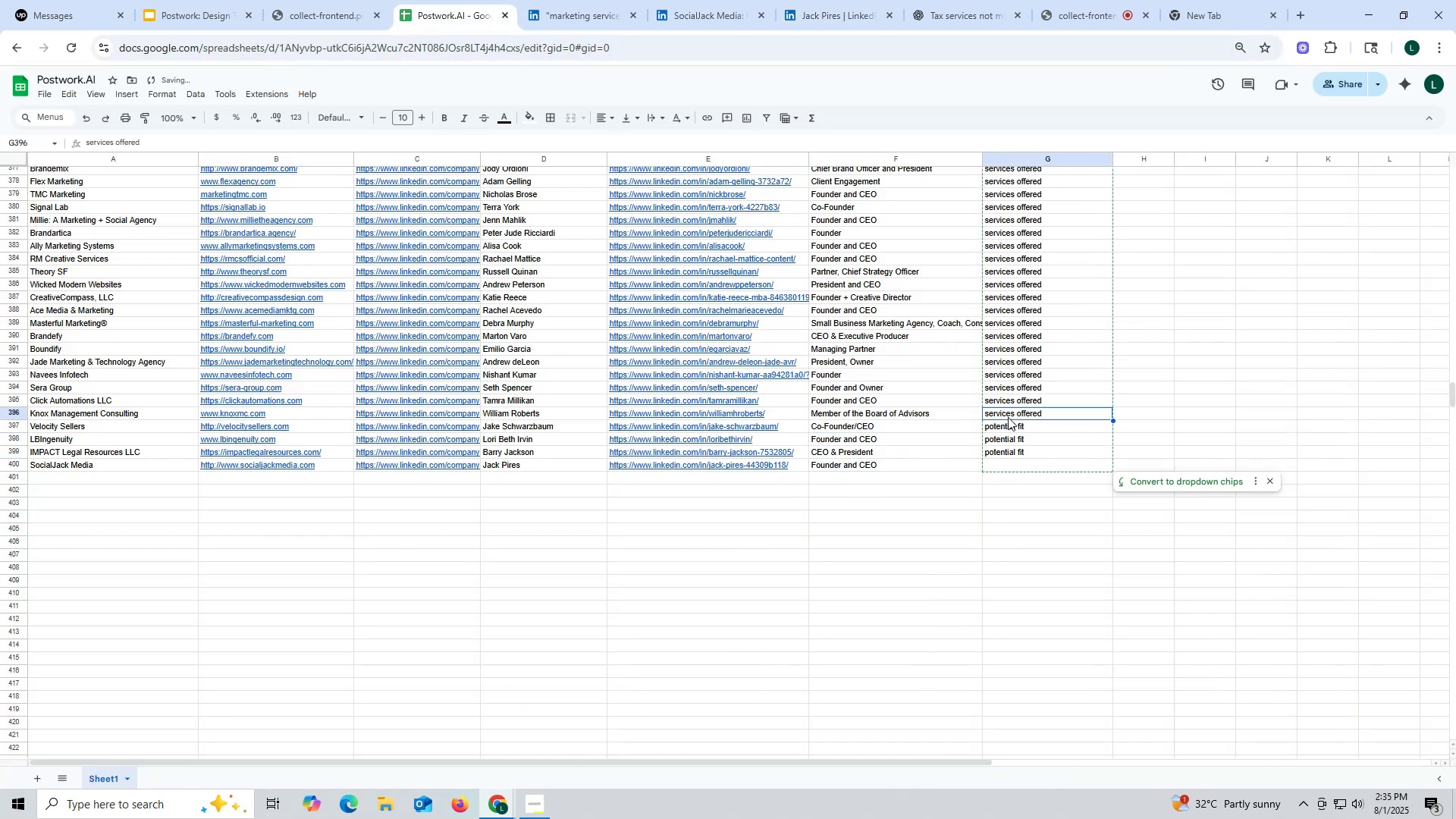 
key(Control+C)
 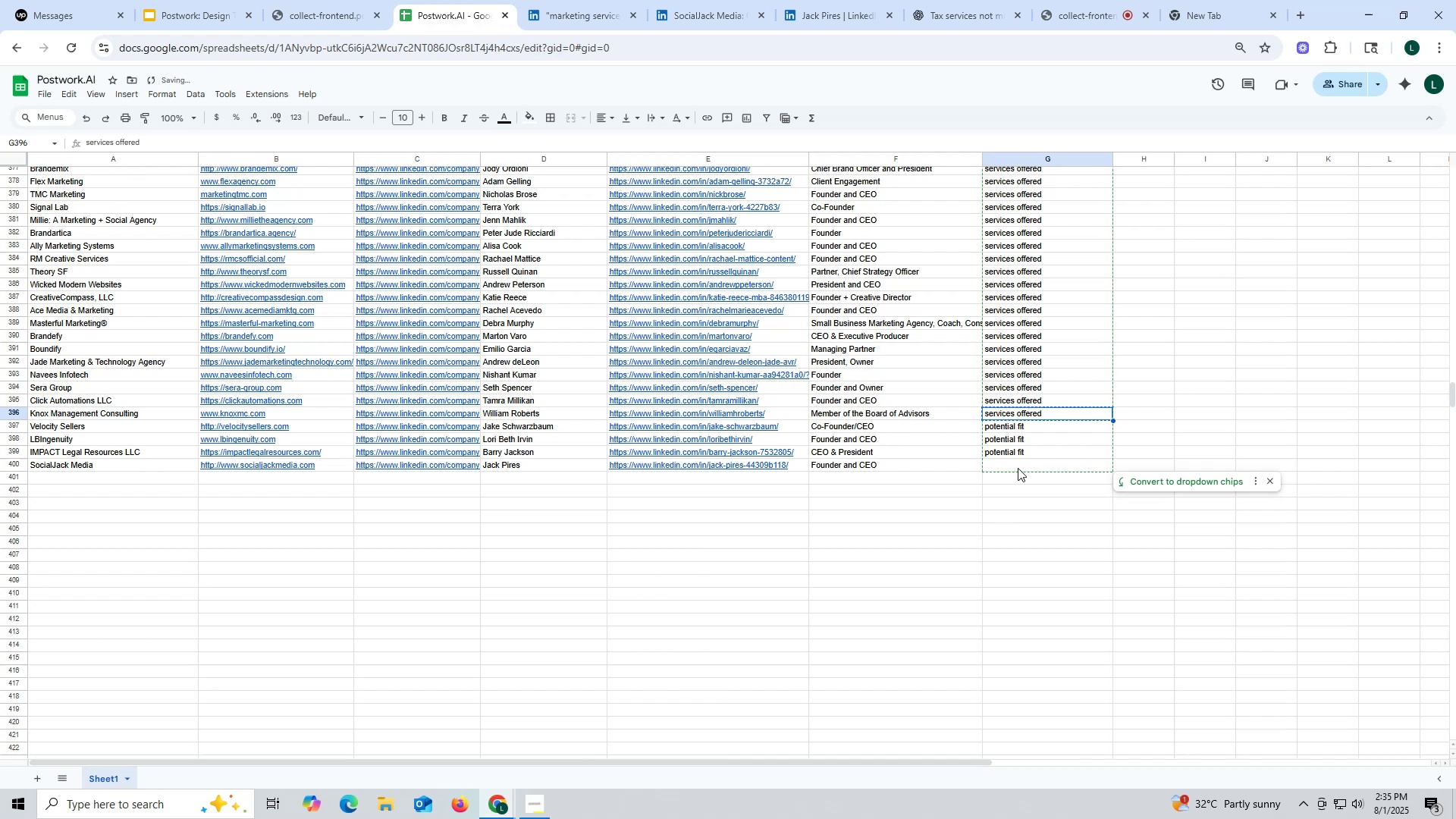 
key(Control+ControlLeft)
 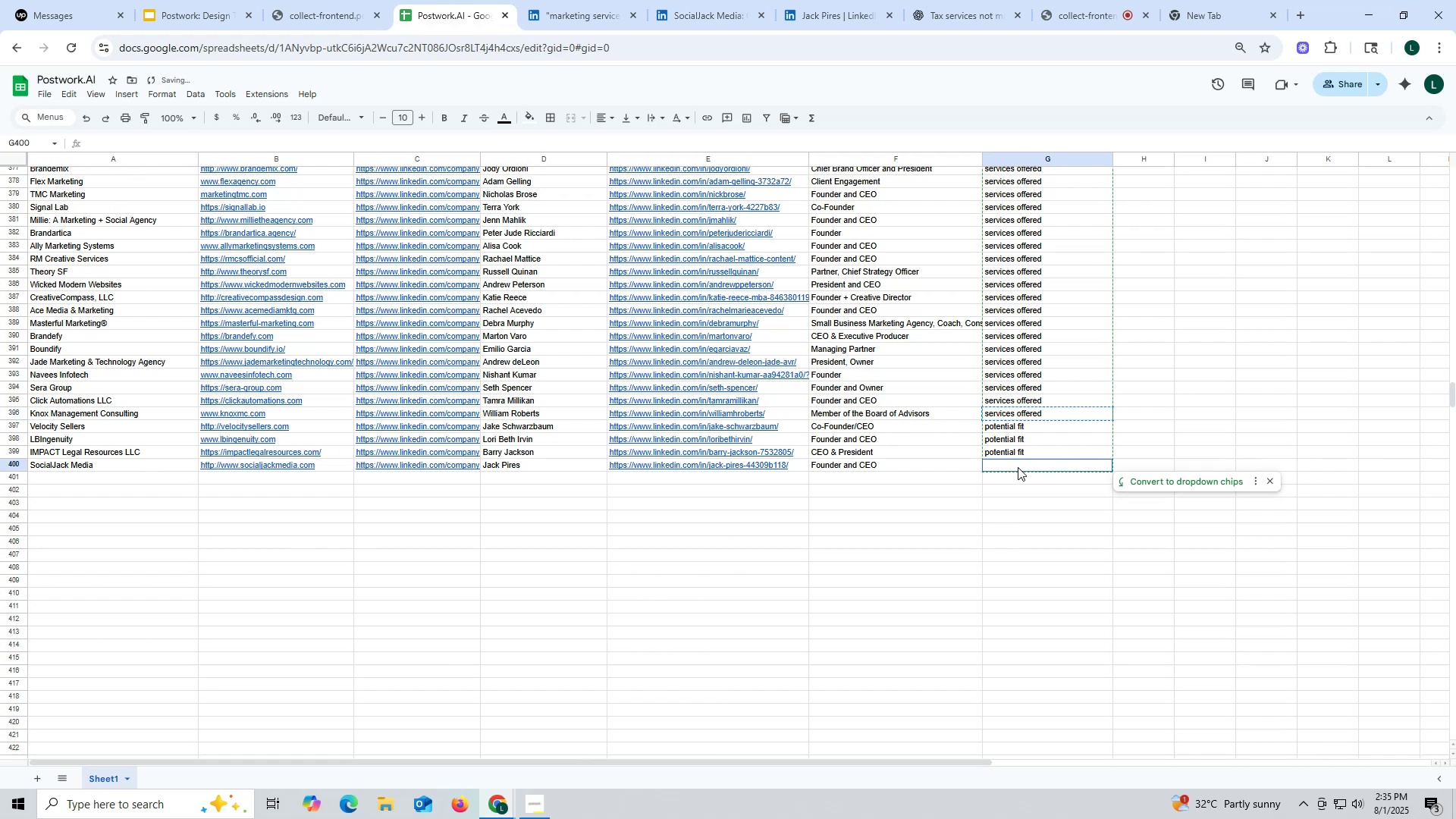 
left_click([1018, 467])
 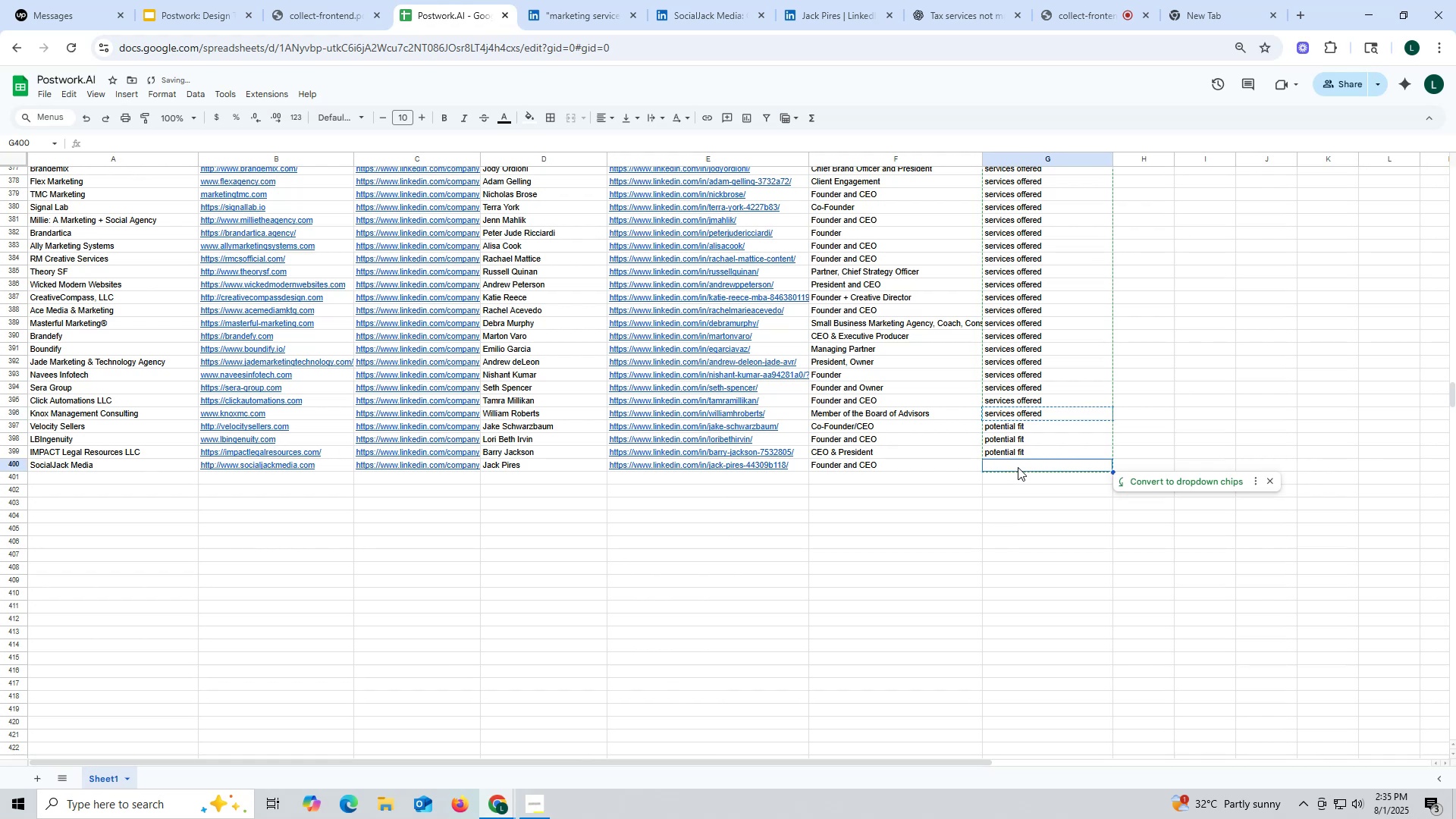 
key(Control+V)
 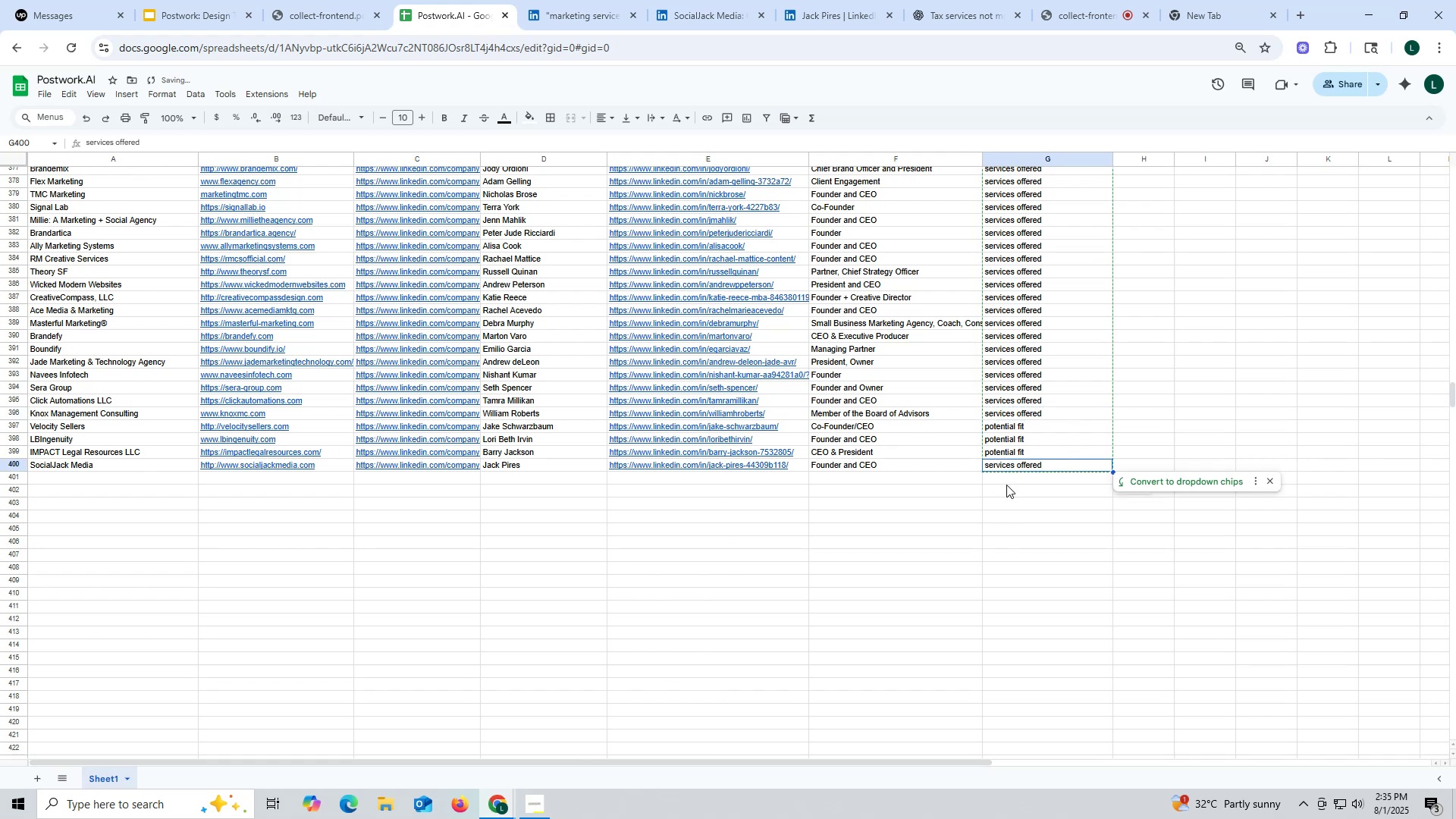 
left_click_drag(start_coordinate=[956, 518], to_coordinate=[960, 518])
 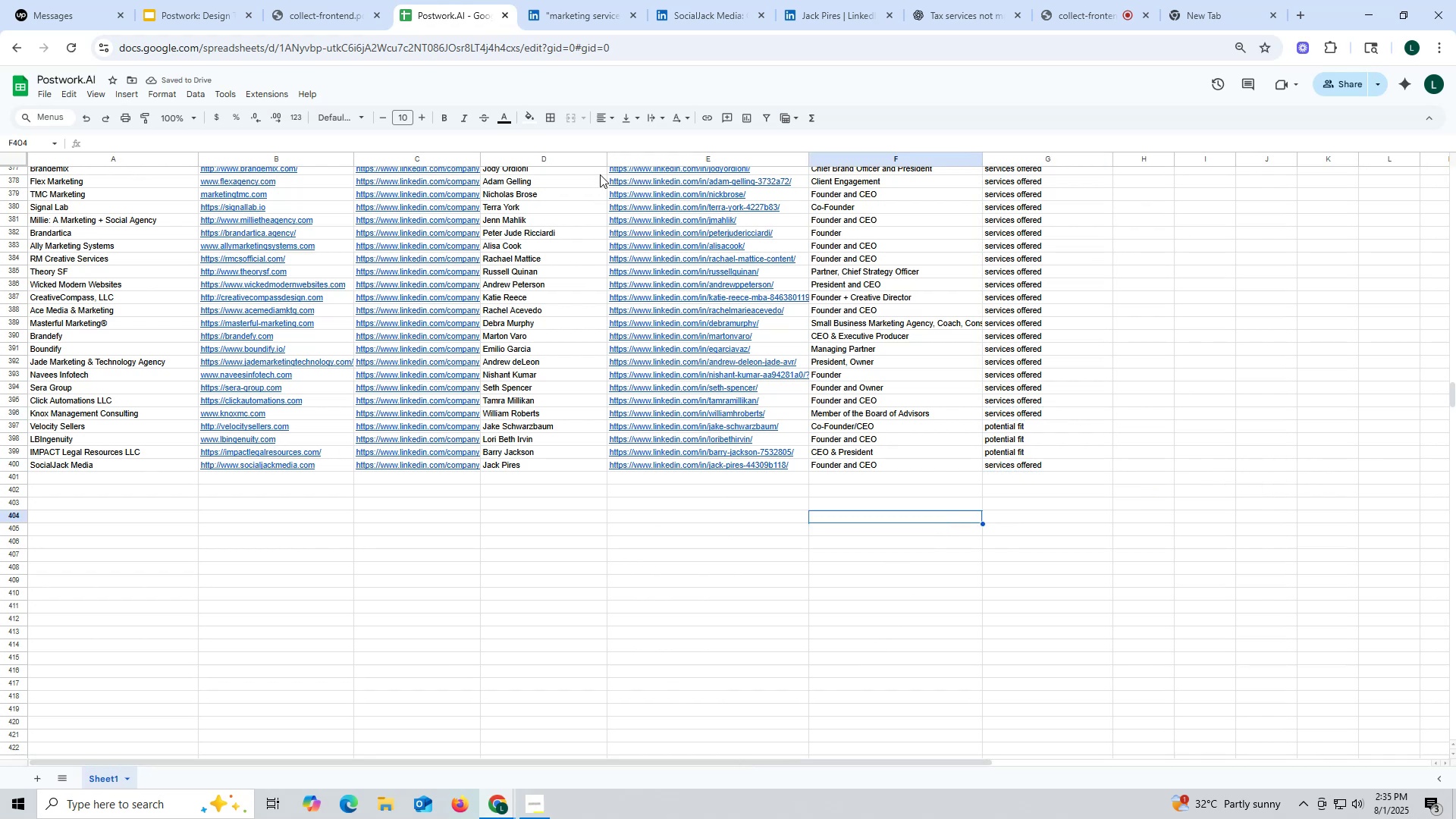 
wait(6.08)
 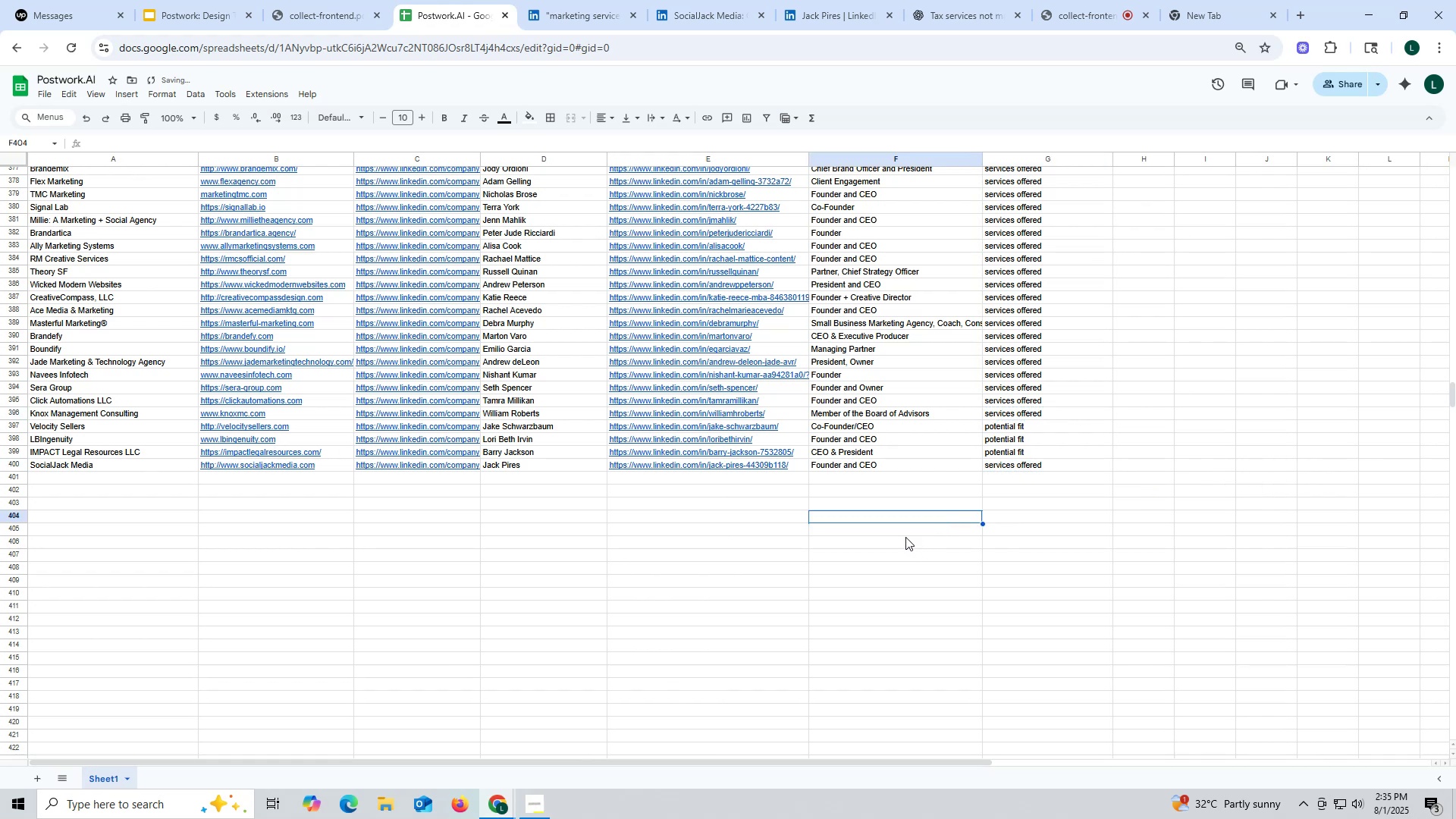 
left_click([682, 9])
 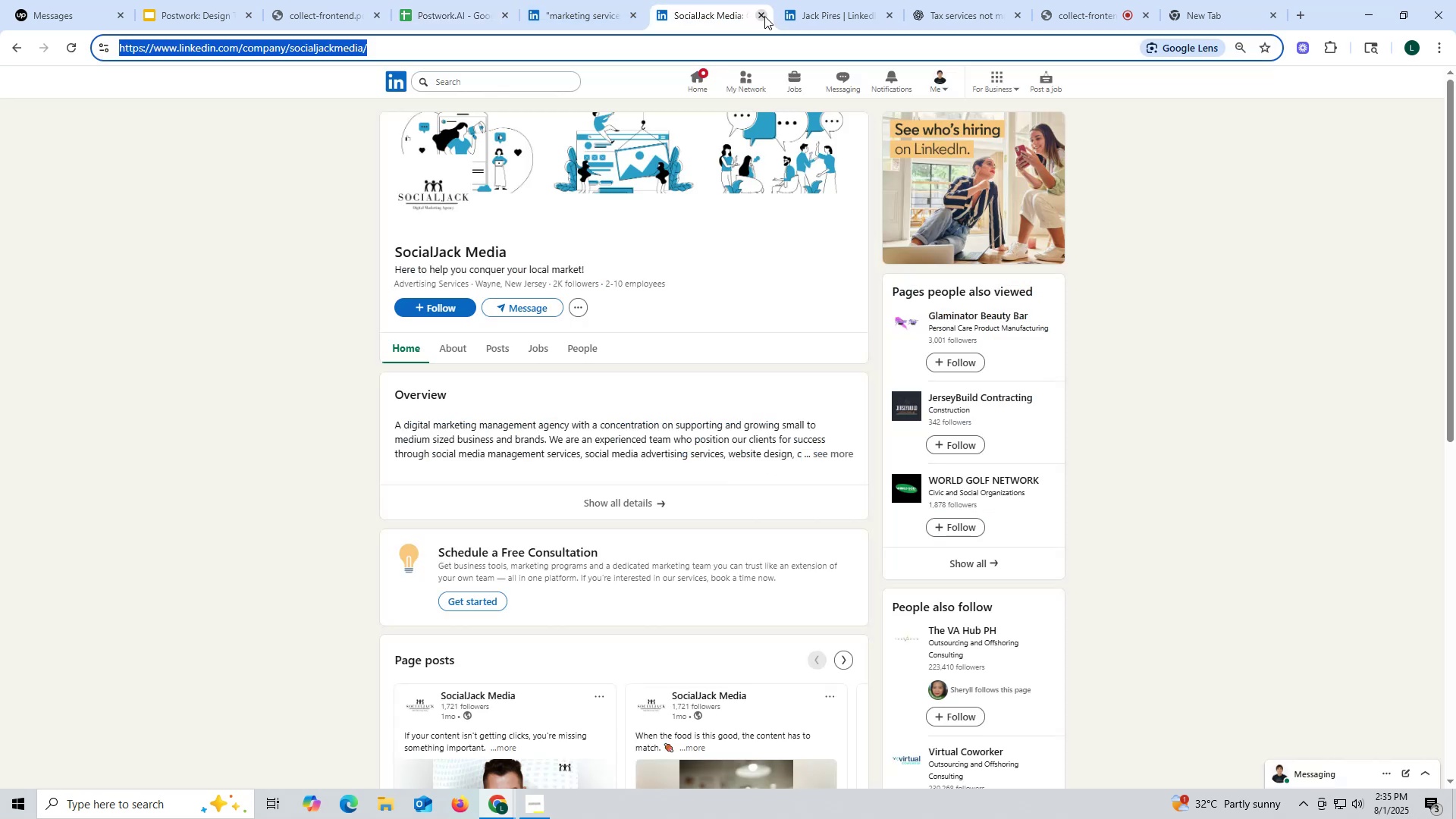 
left_click([758, 12])
 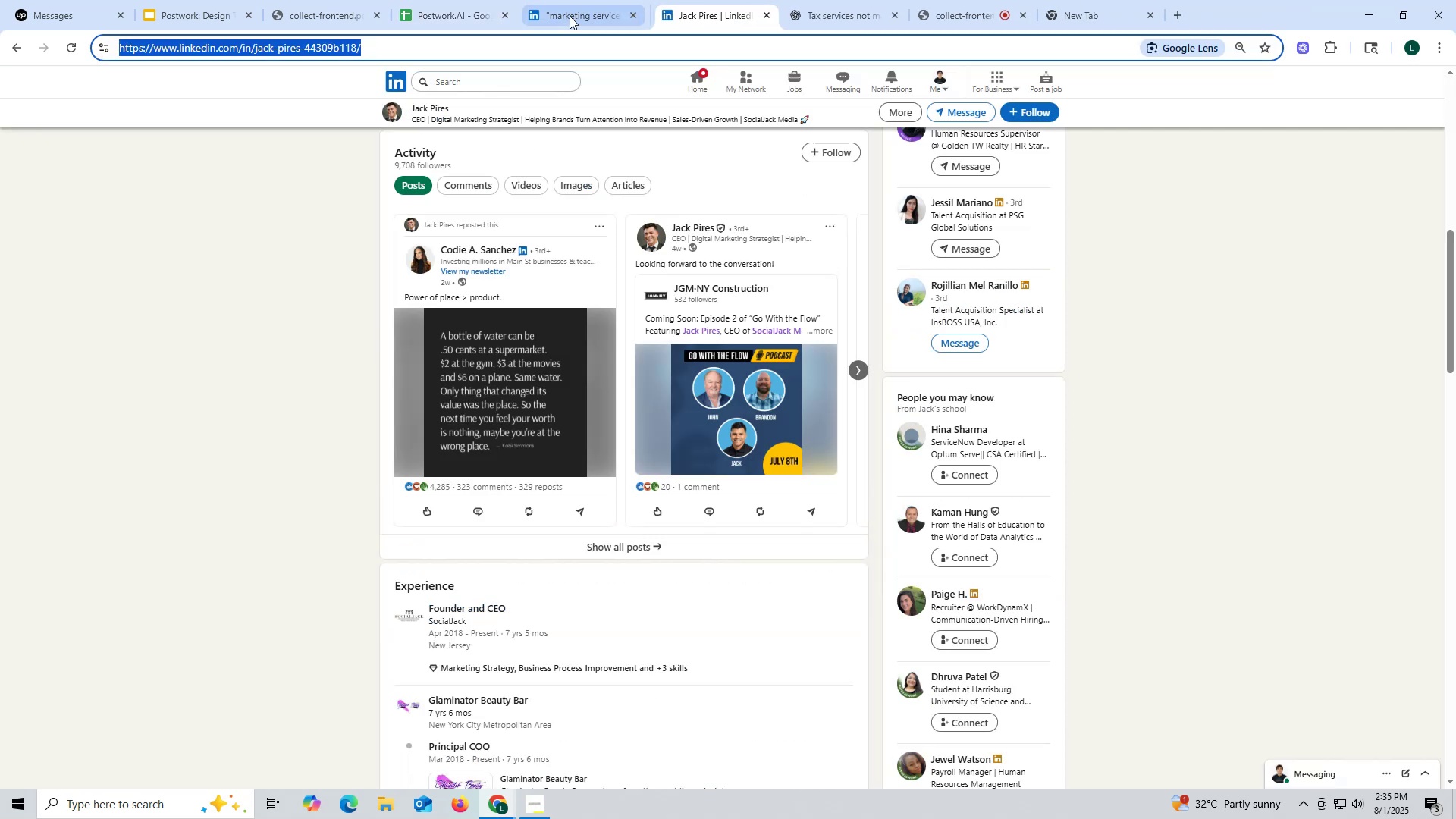 
left_click([570, 15])
 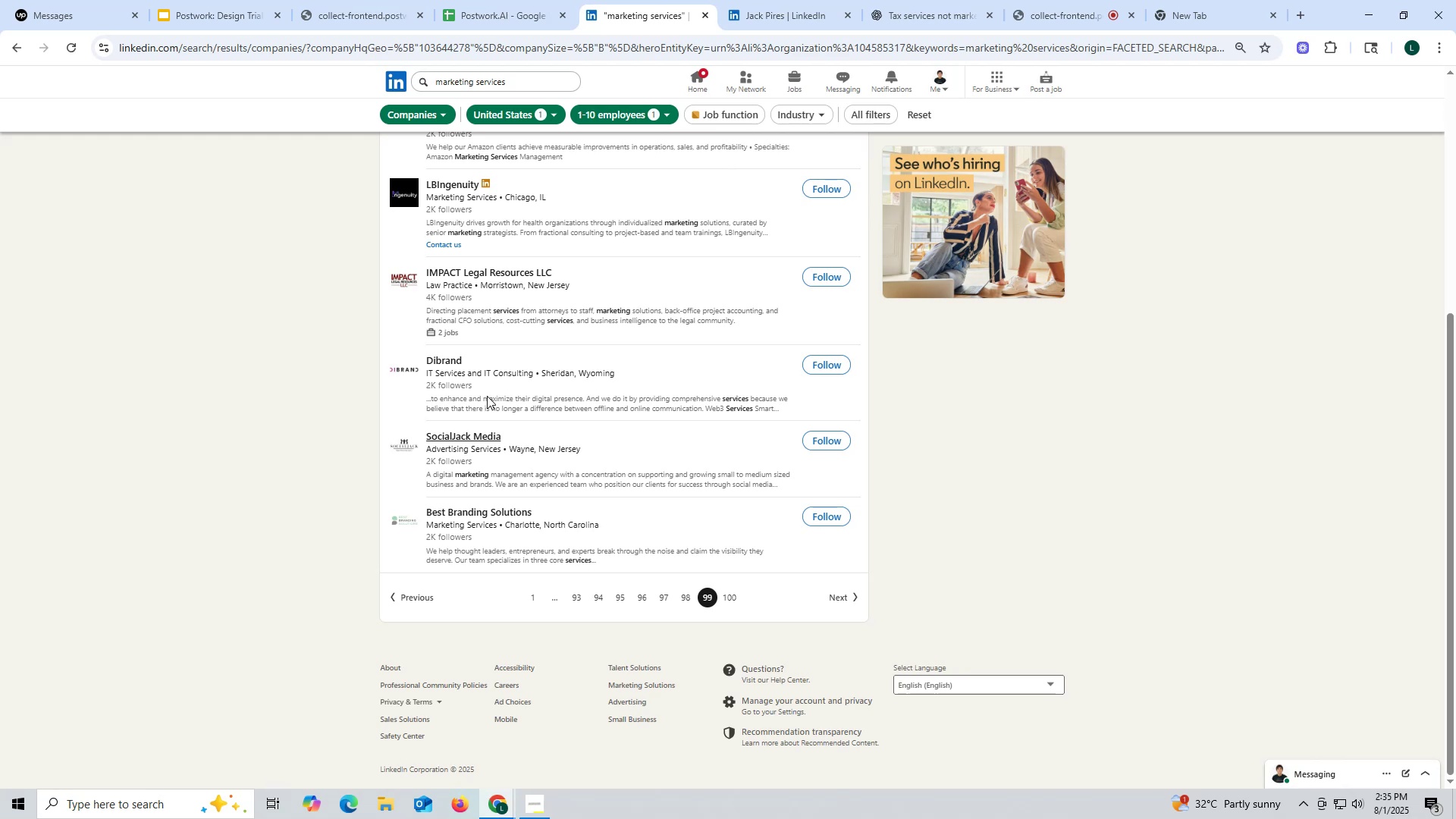 
scroll: coordinate [488, 428], scroll_direction: down, amount: 1.0
 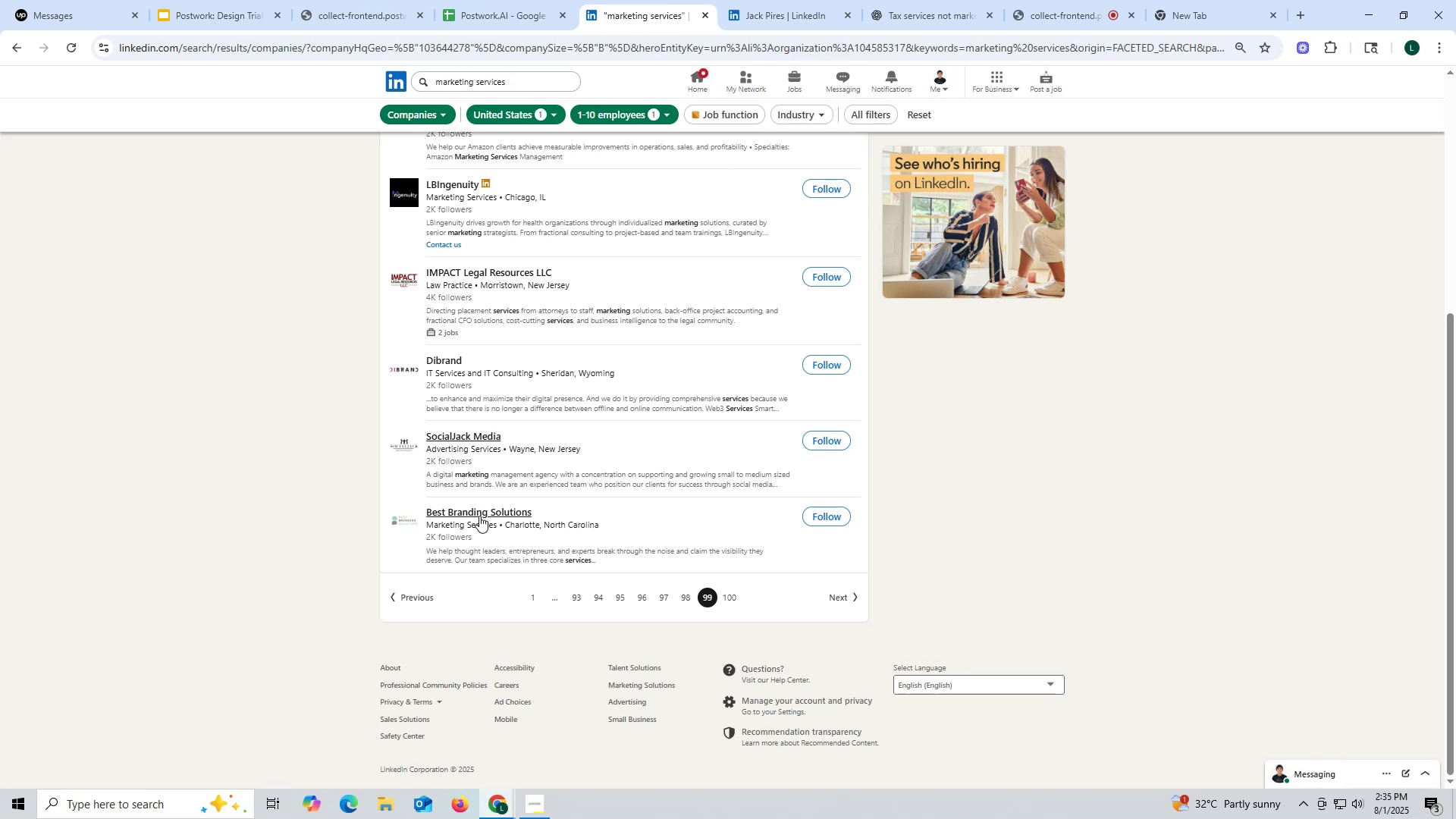 
right_click([479, 513])
 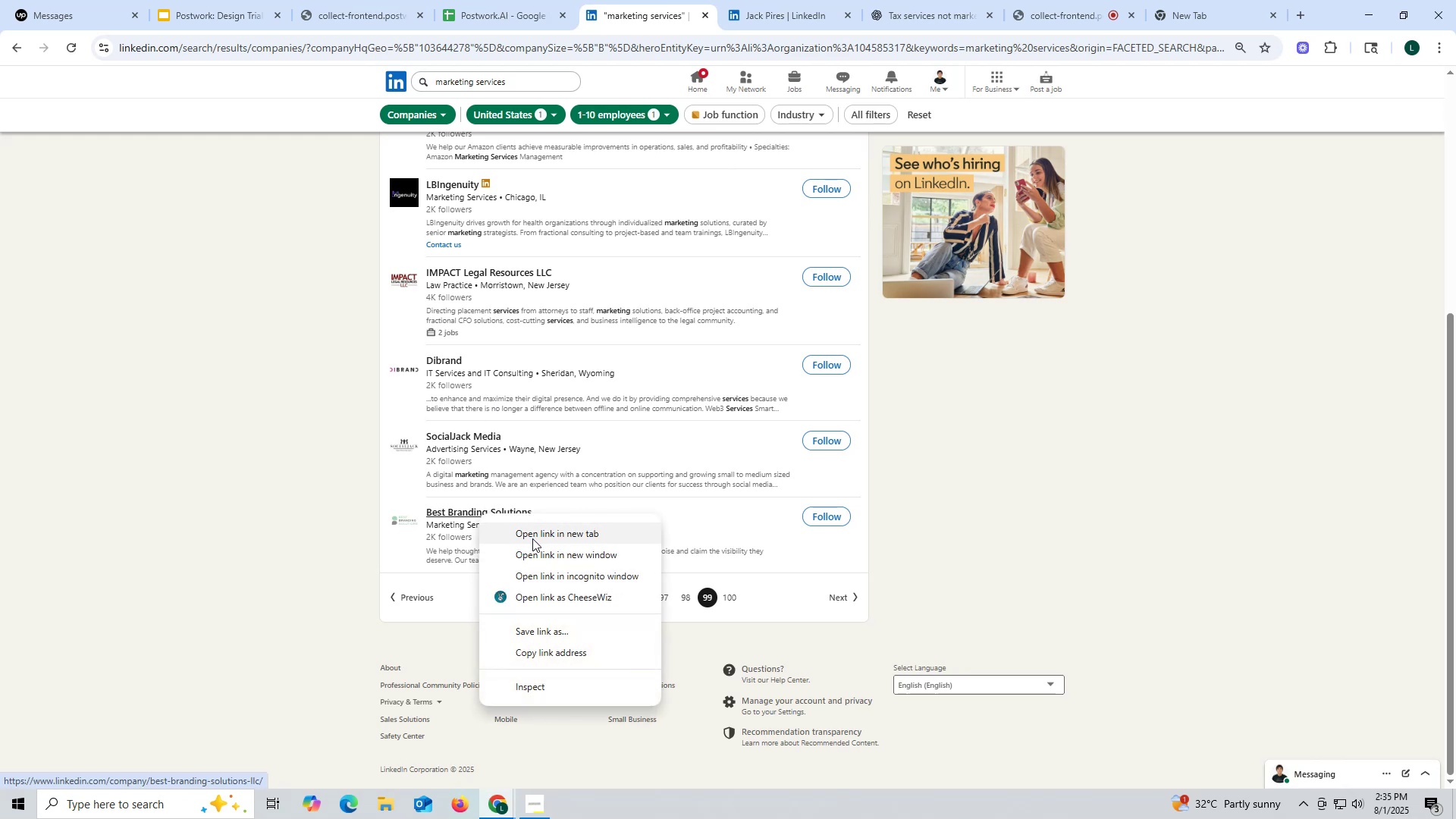 
left_click([532, 536])
 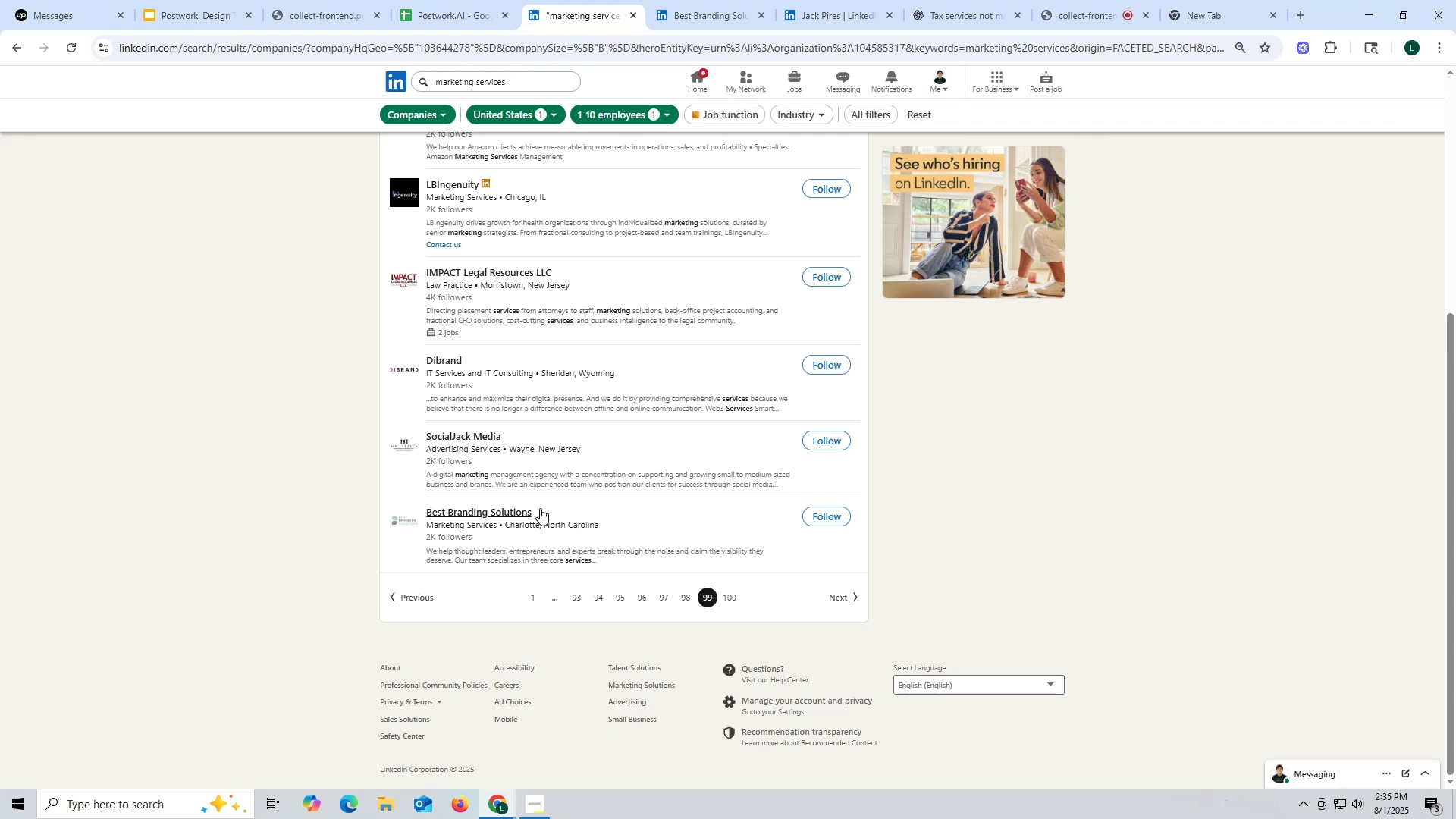 
wait(22.04)
 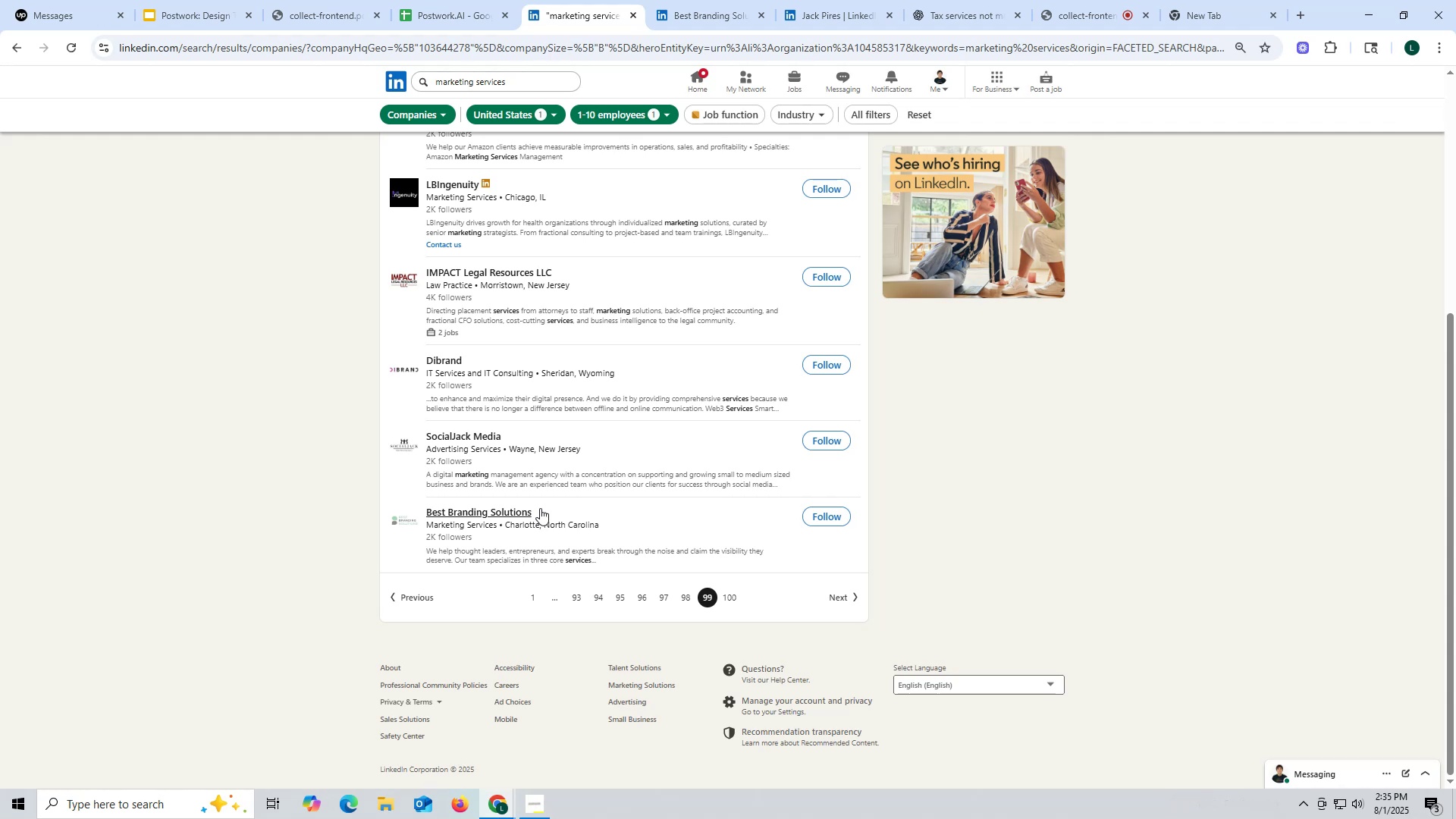 
left_click([710, 22])
 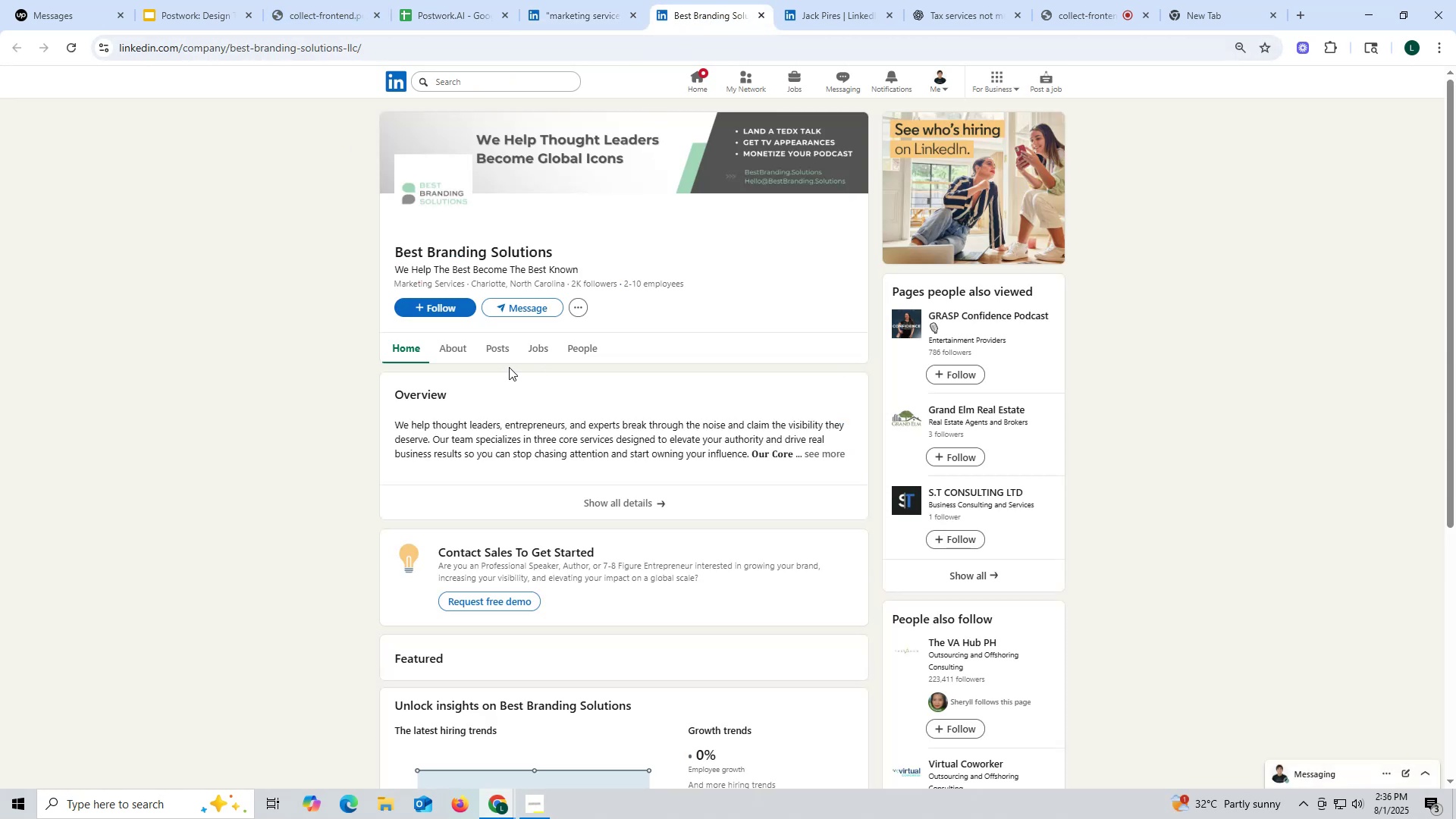 
left_click([501, 349])
 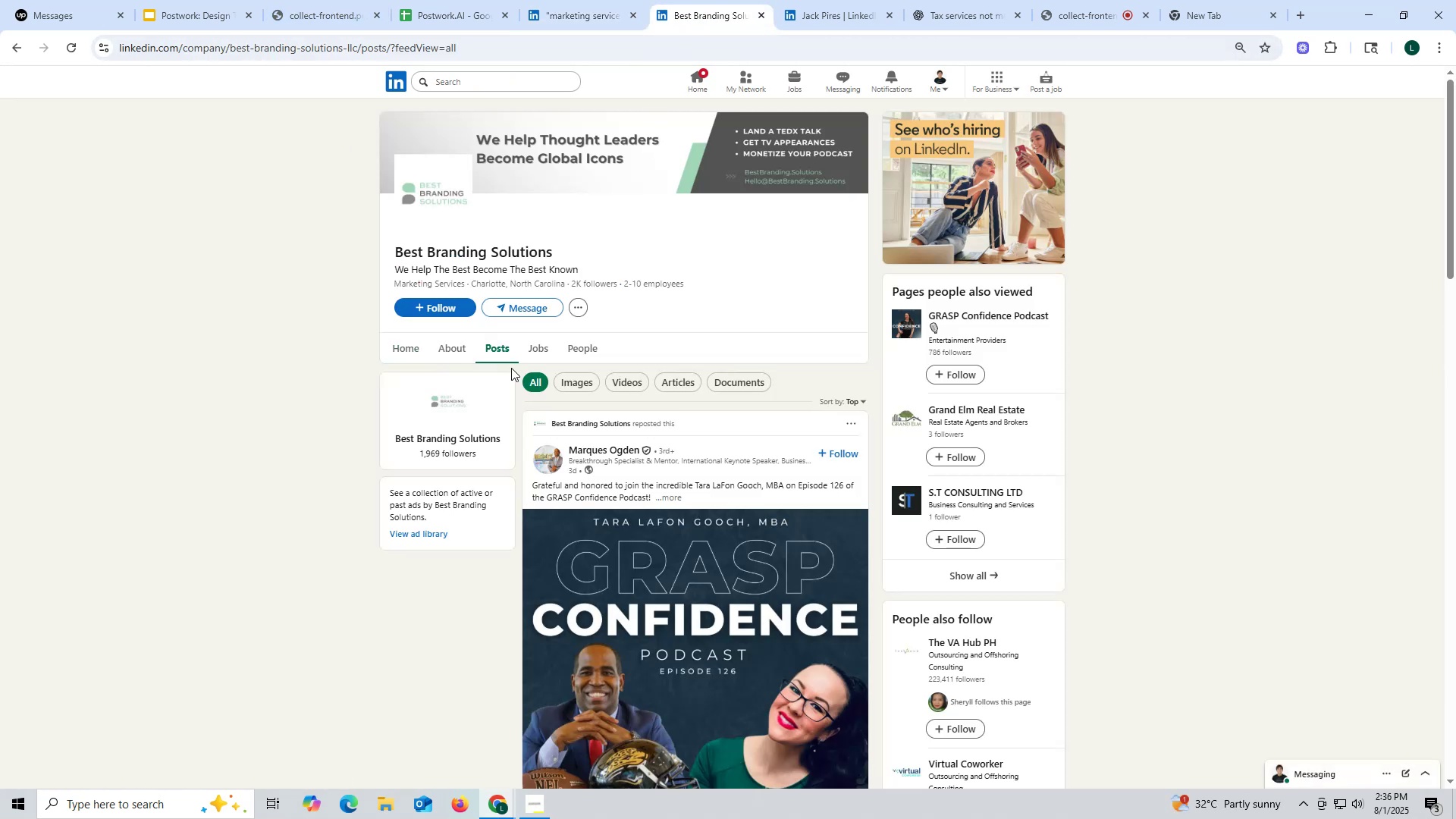 
left_click([450, 350])
 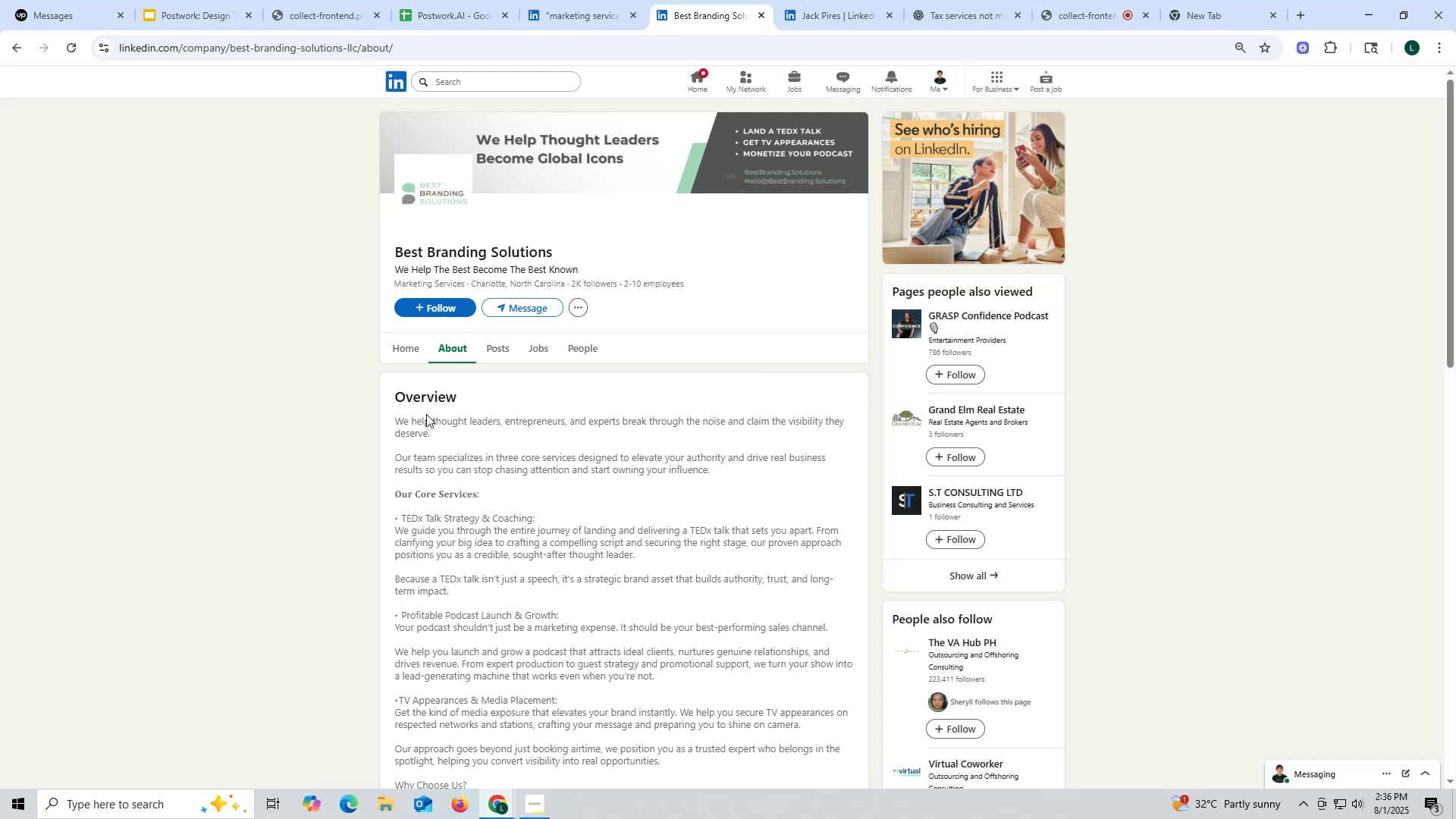 
scroll: coordinate [410, 472], scroll_direction: down, amount: 6.0
 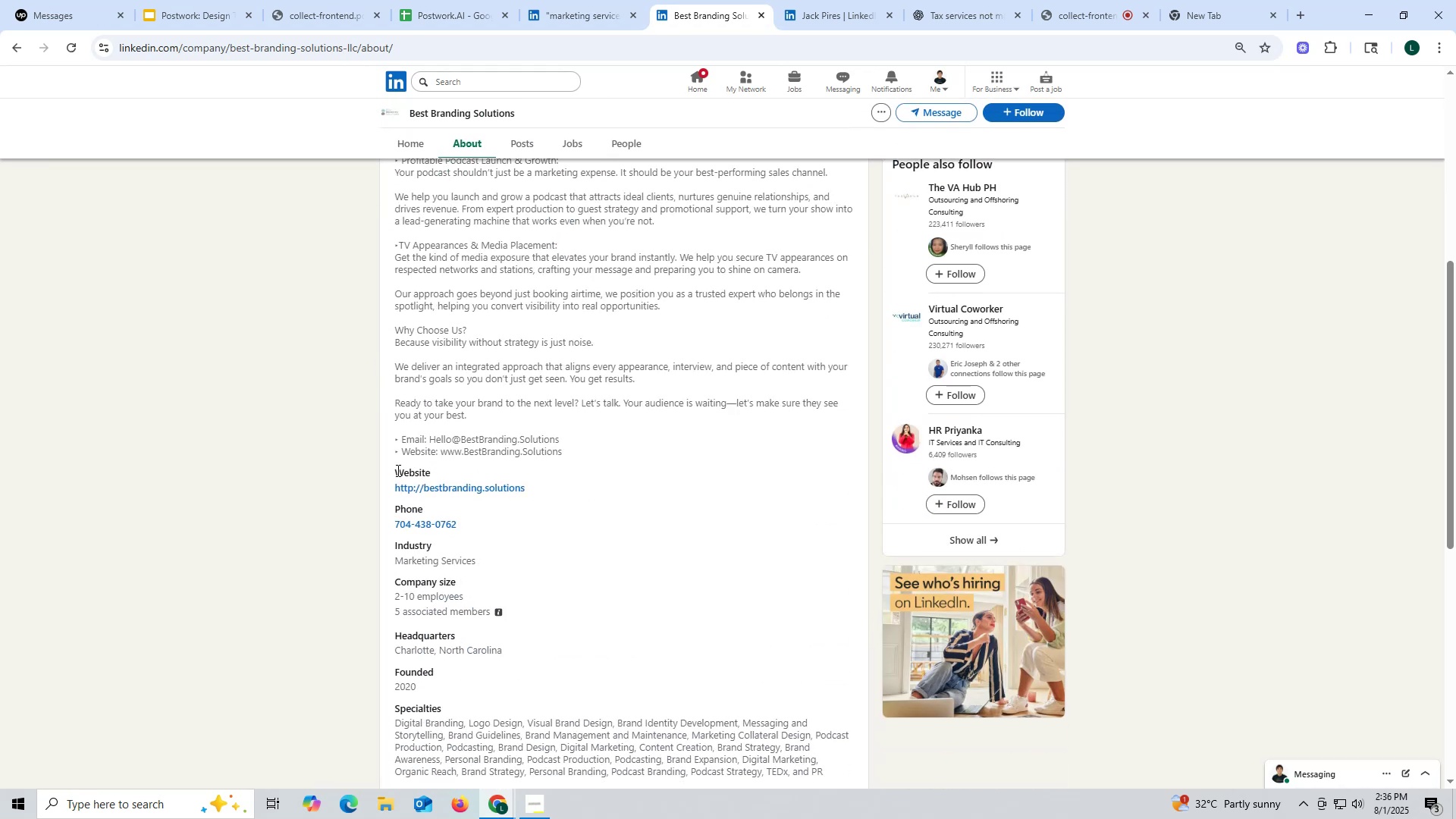 
left_click_drag(start_coordinate=[388, 482], to_coordinate=[588, 486])
 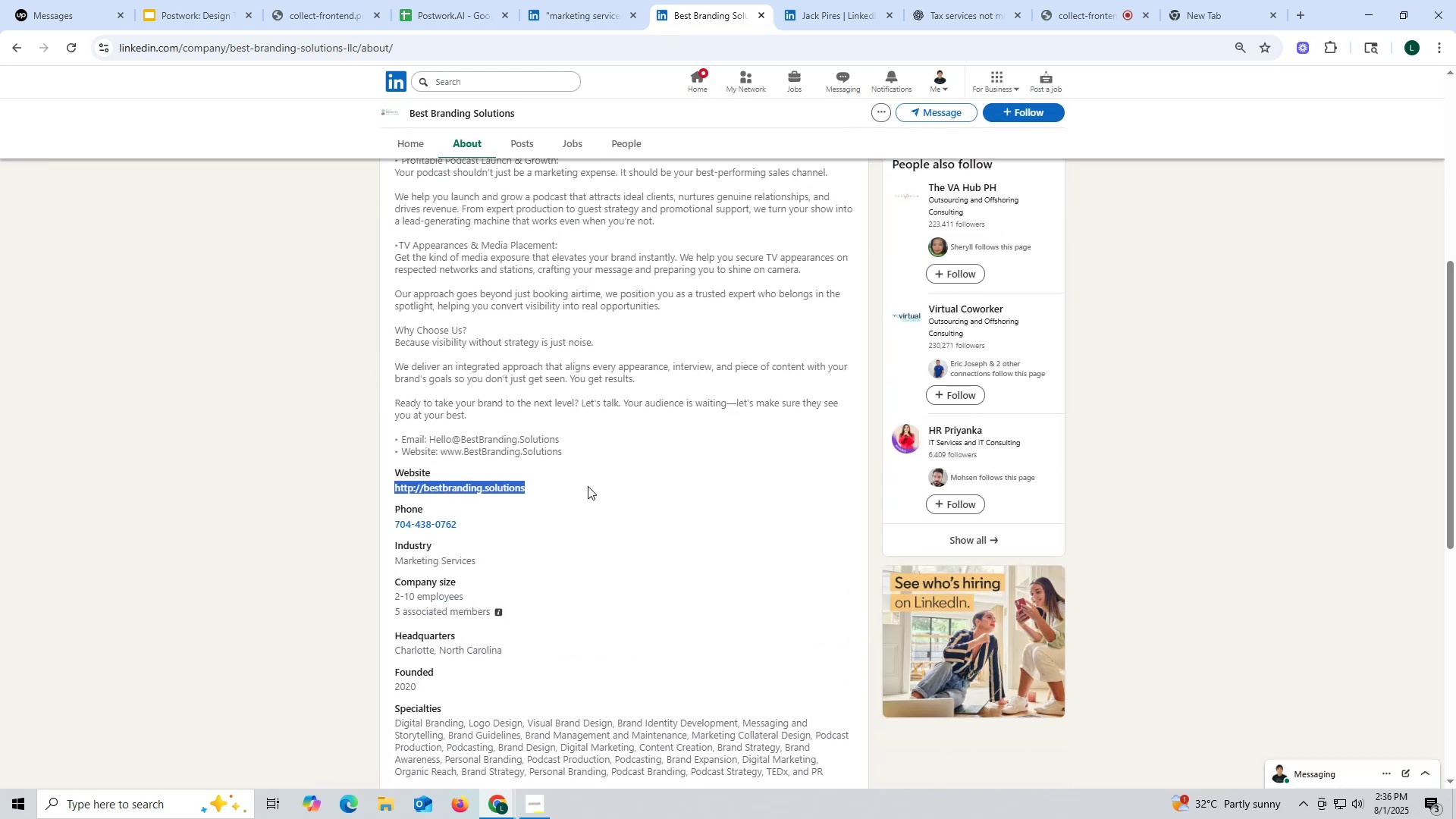 
key(Control+ControlLeft)
 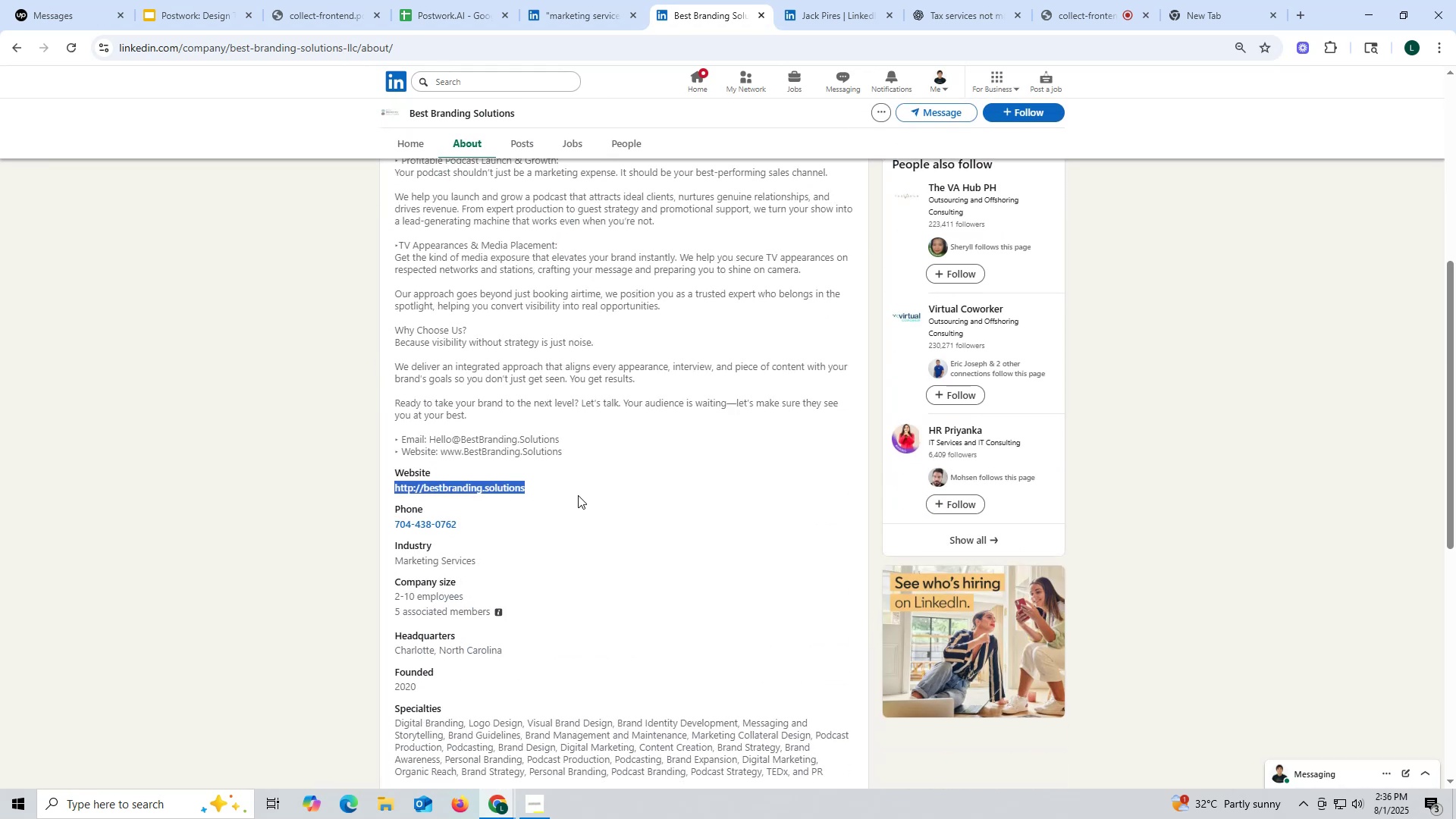 
key(Control+C)
 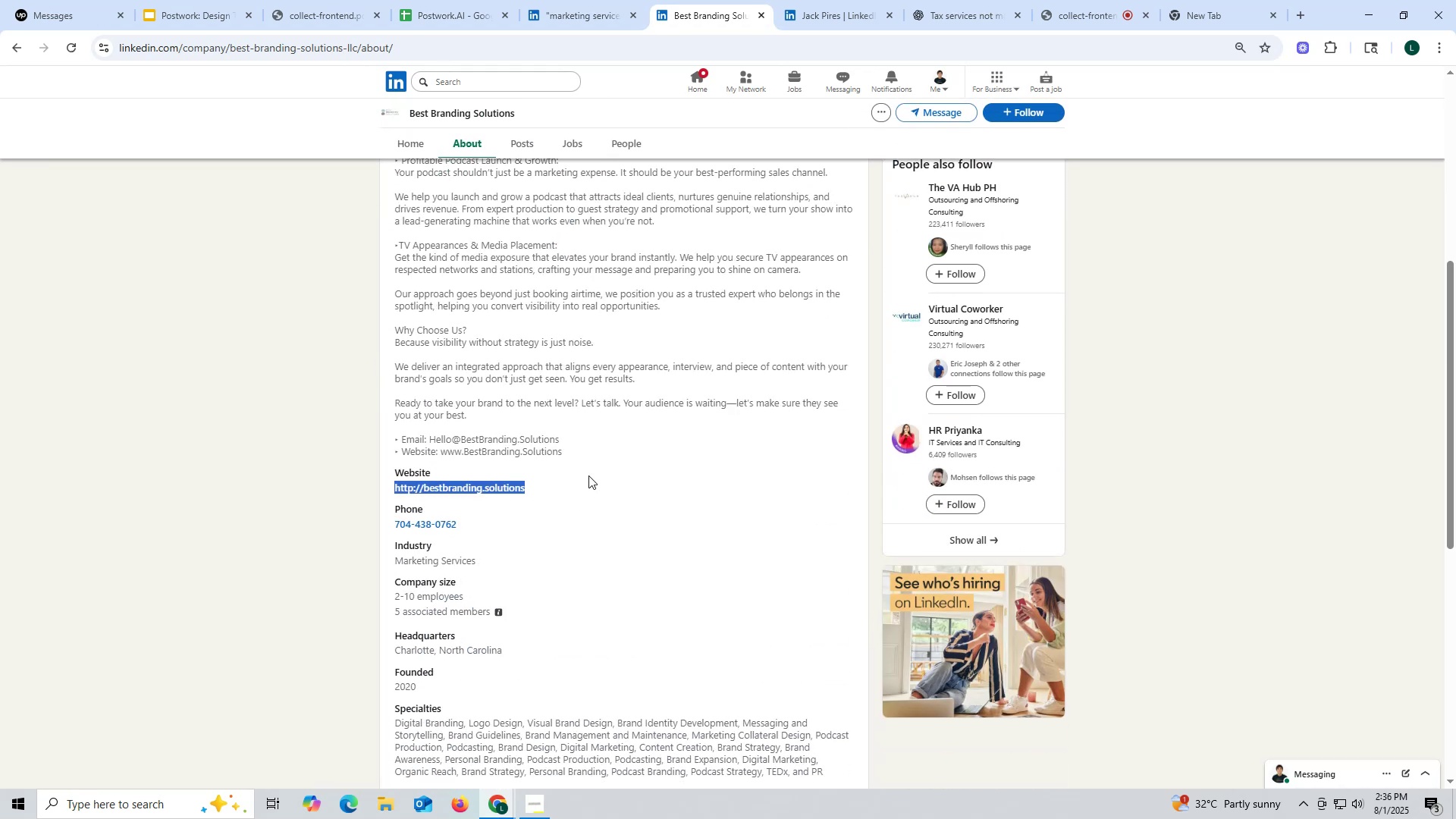 
key(Control+ControlLeft)
 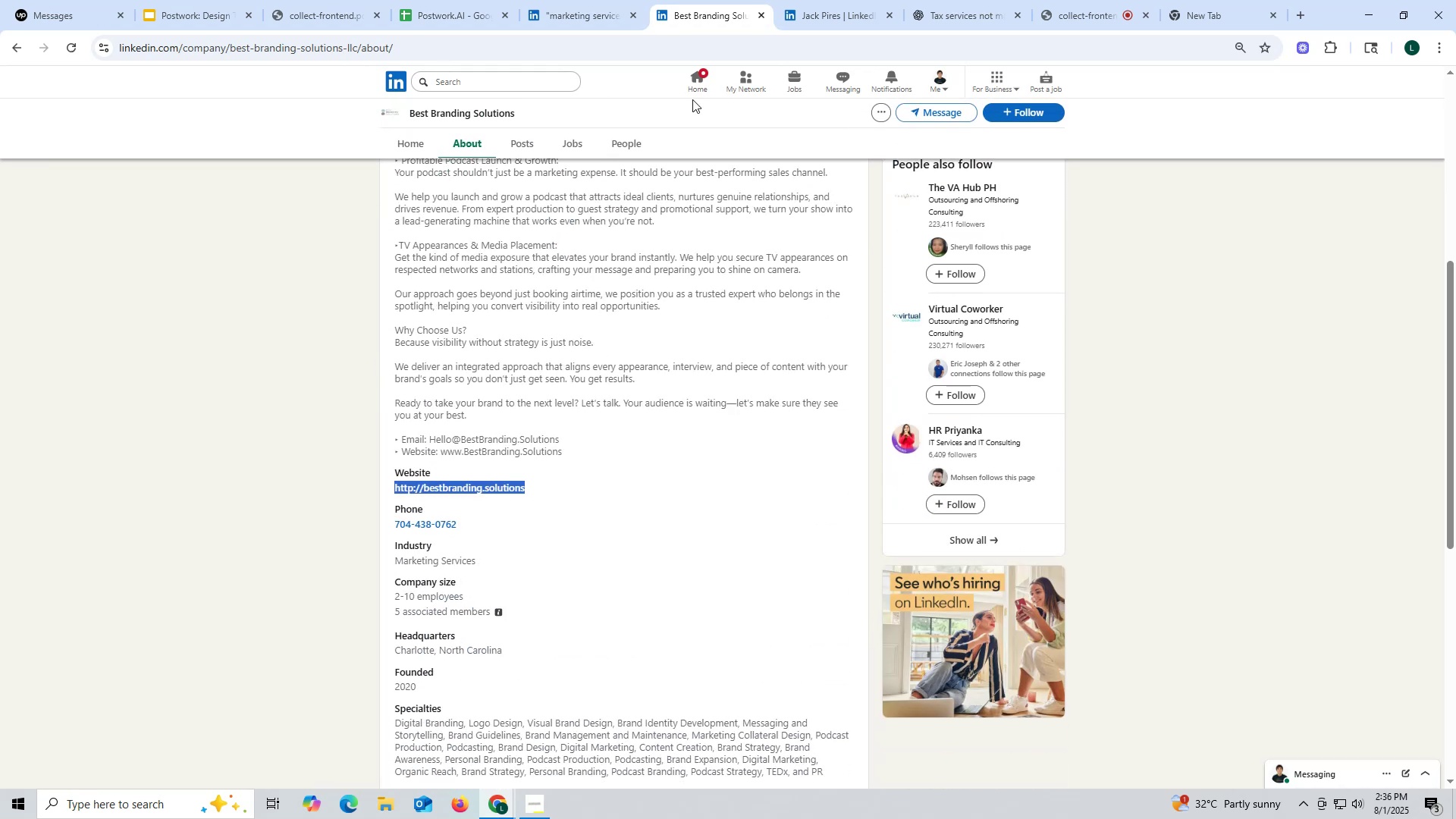 
key(Control+C)
 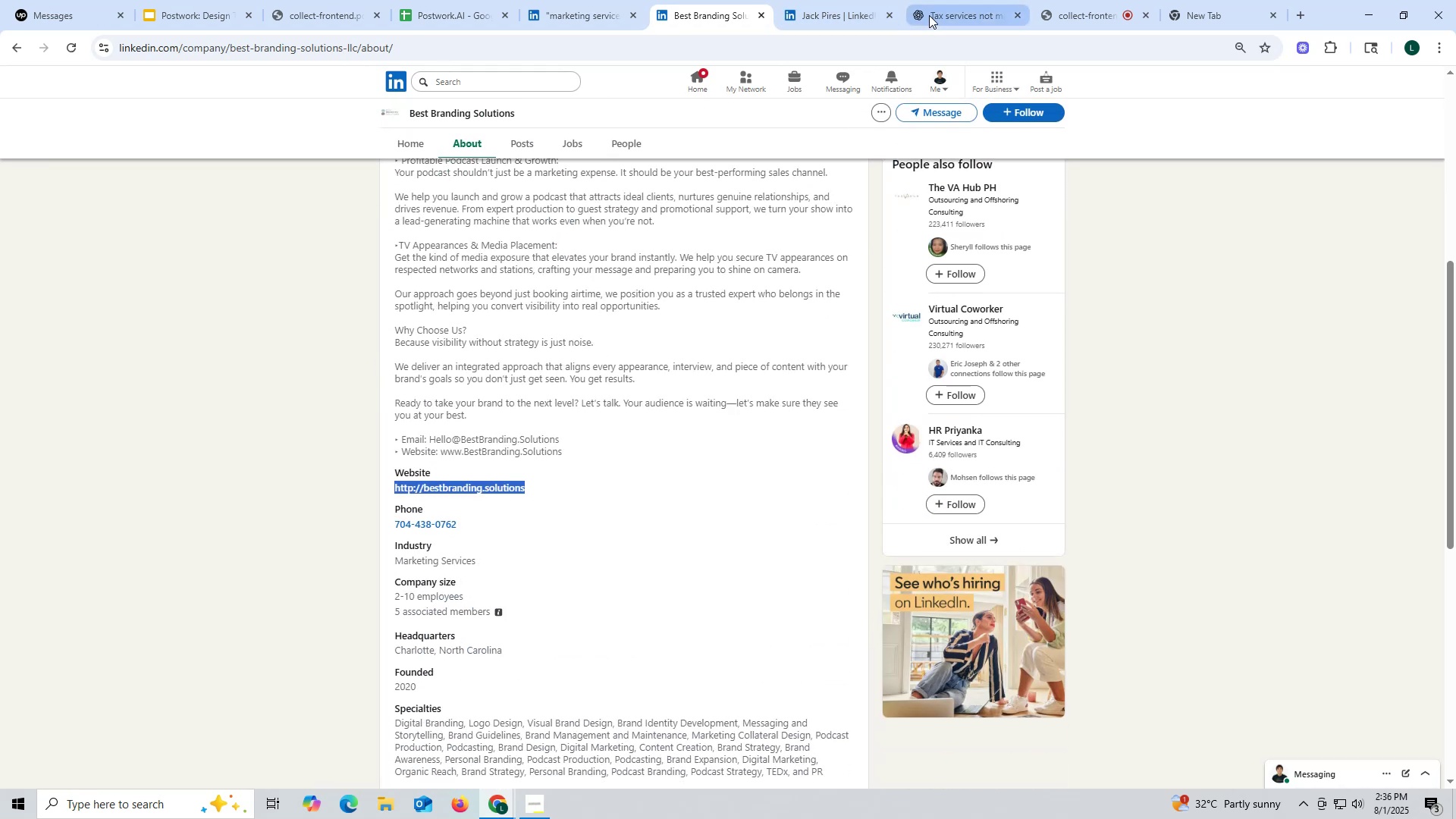 
left_click([934, 14])
 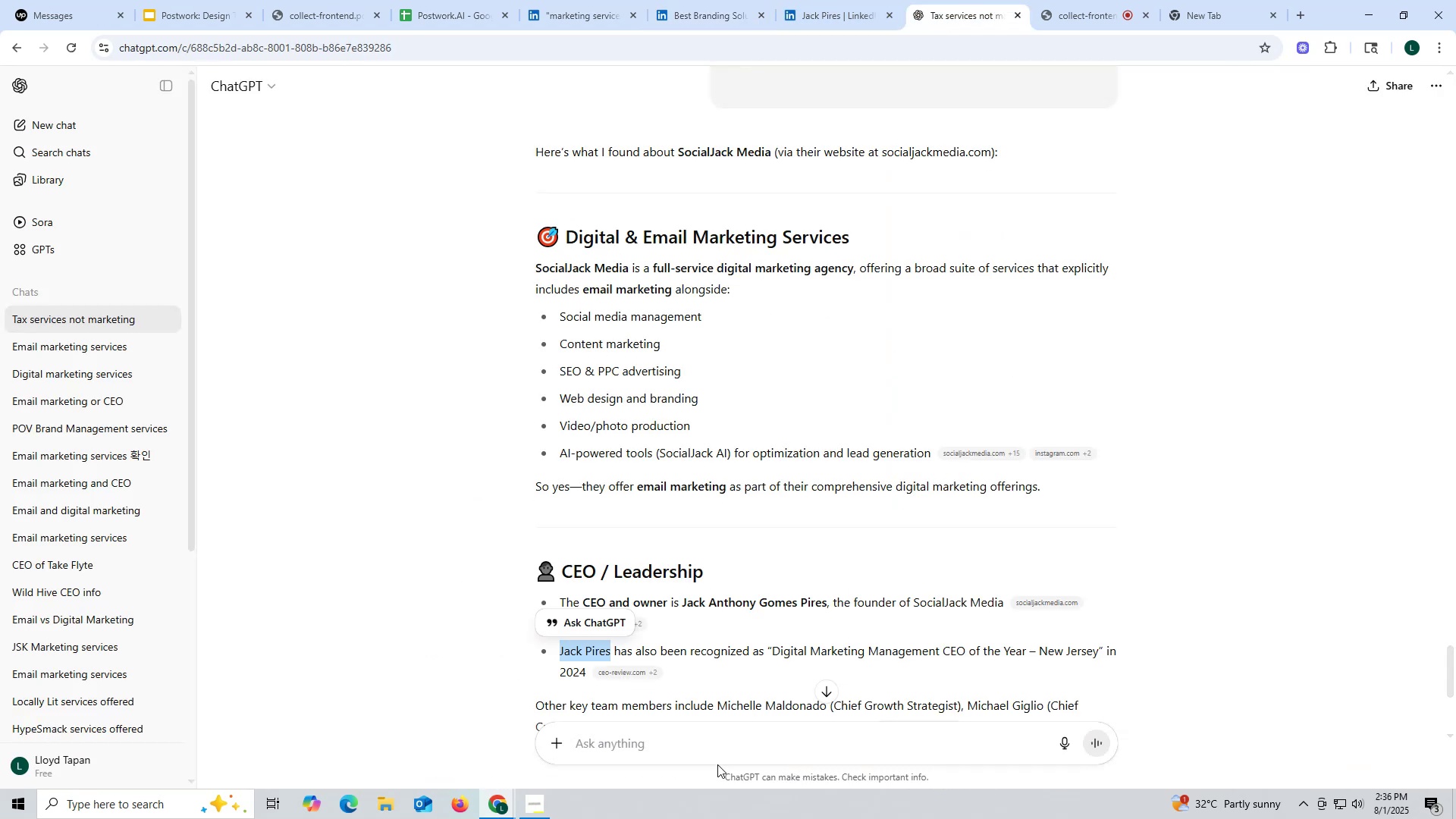 
left_click([723, 742])
 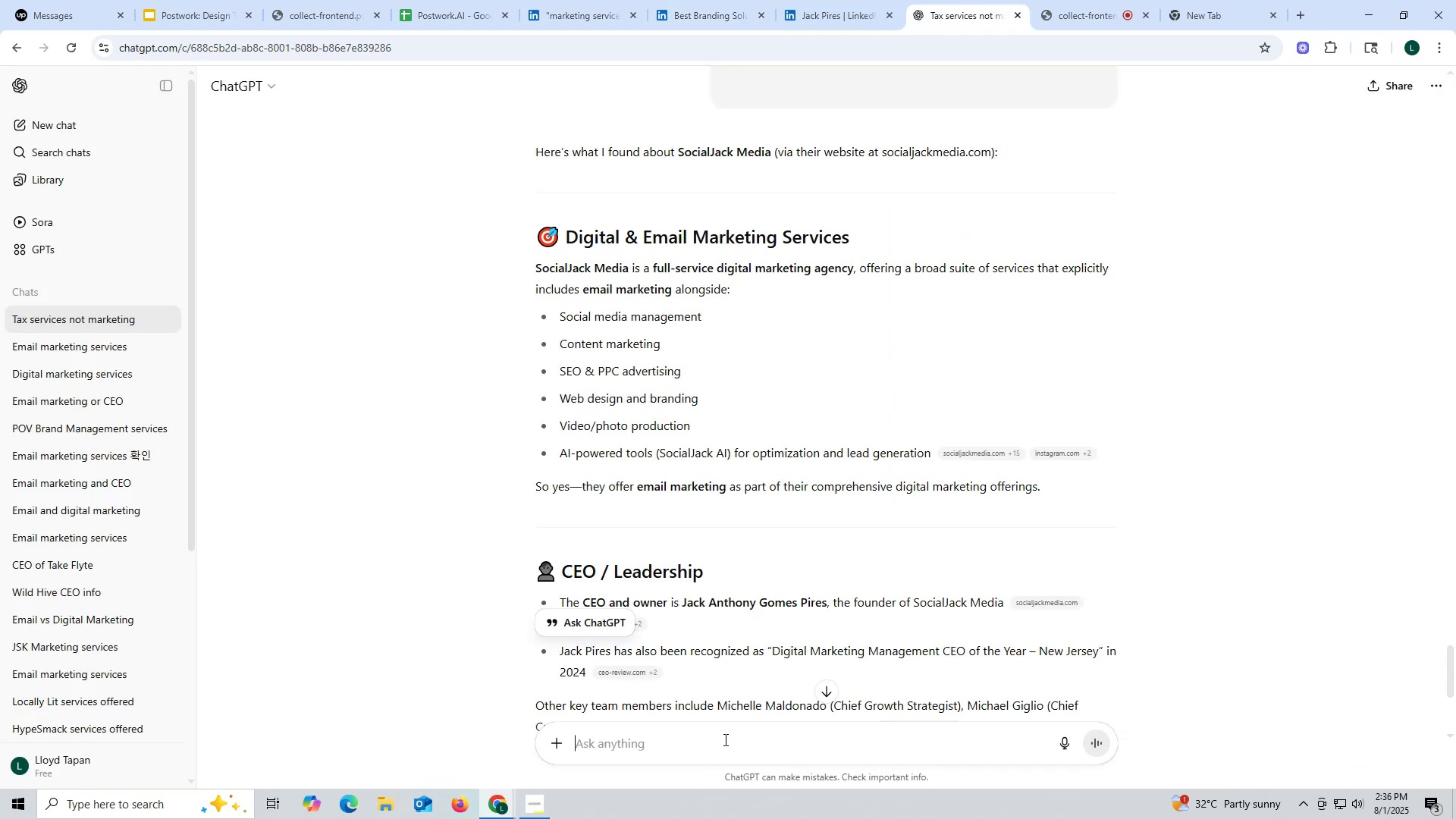 
key(Control+ControlLeft)
 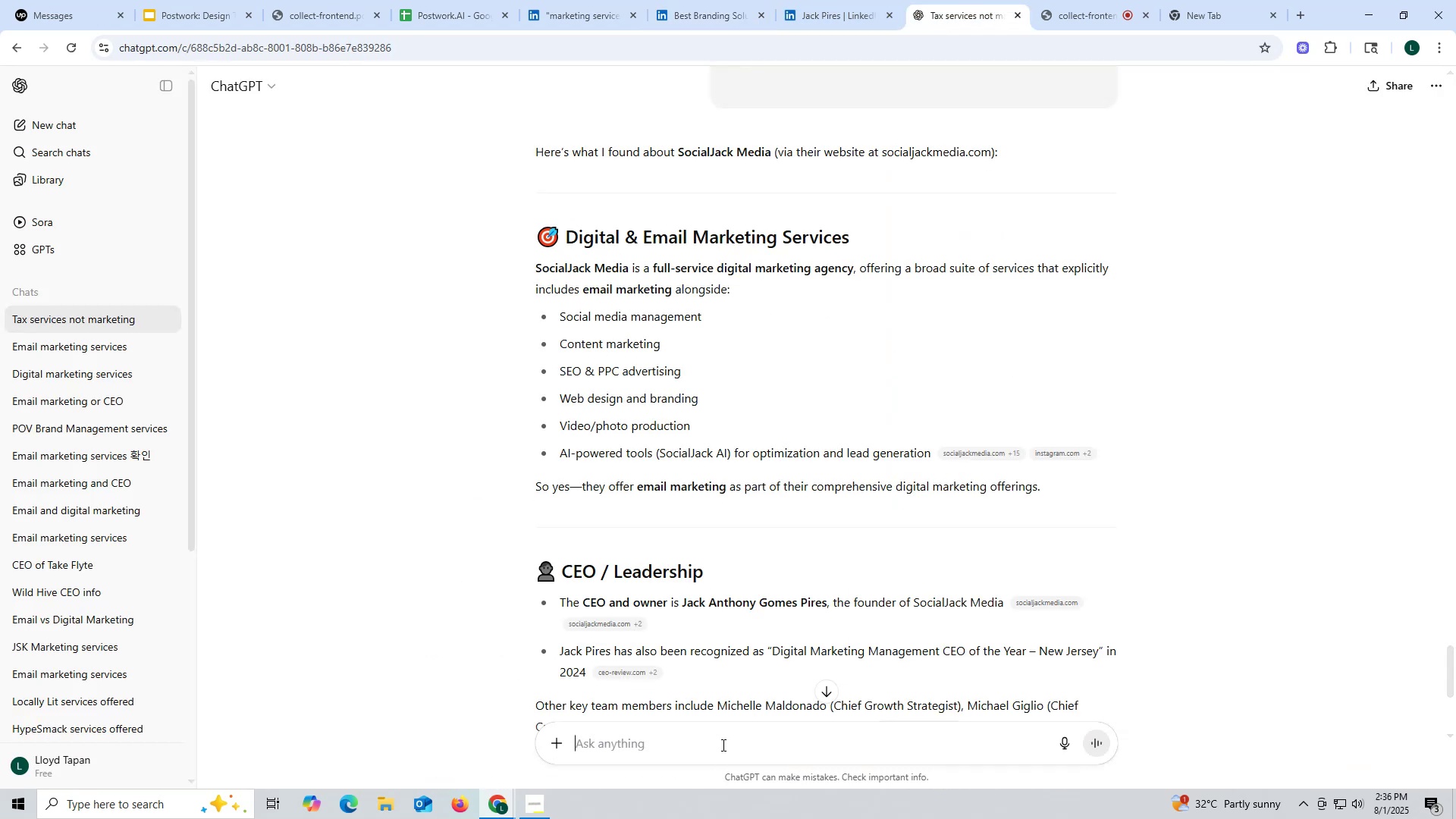 
key(Control+V)
 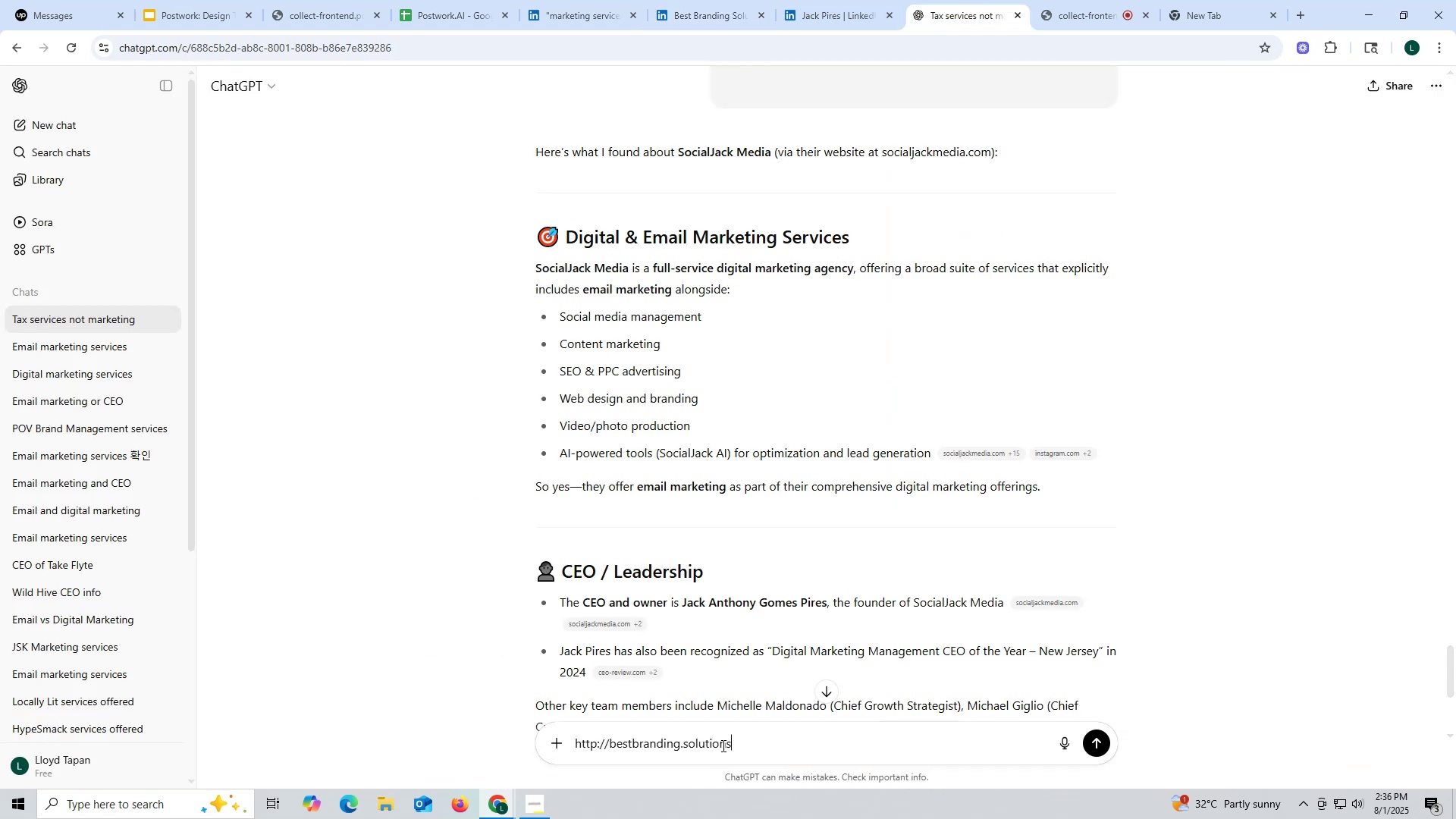 
key(Space)
 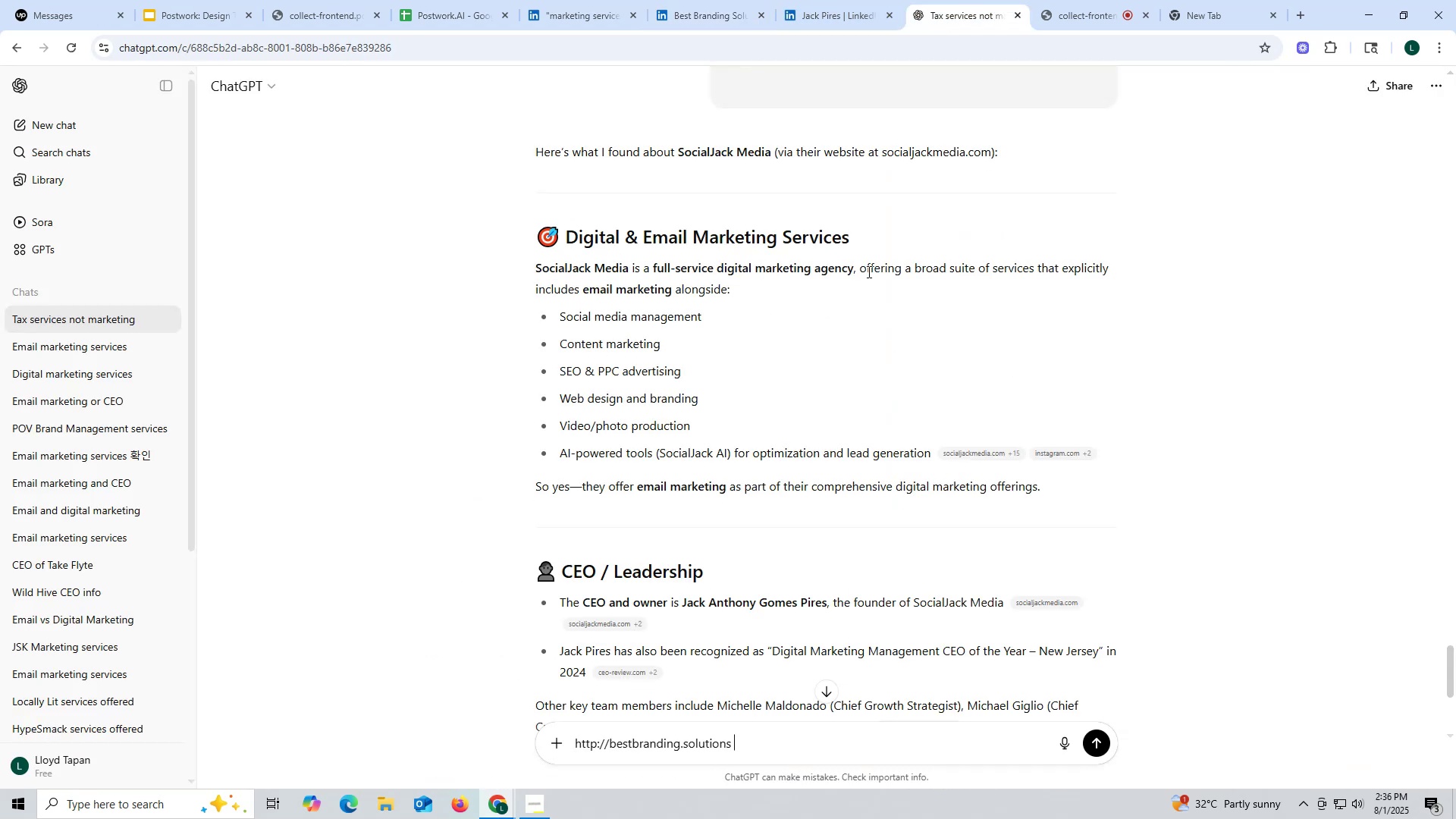 
scroll: coordinate [891, 231], scroll_direction: up, amount: 3.0
 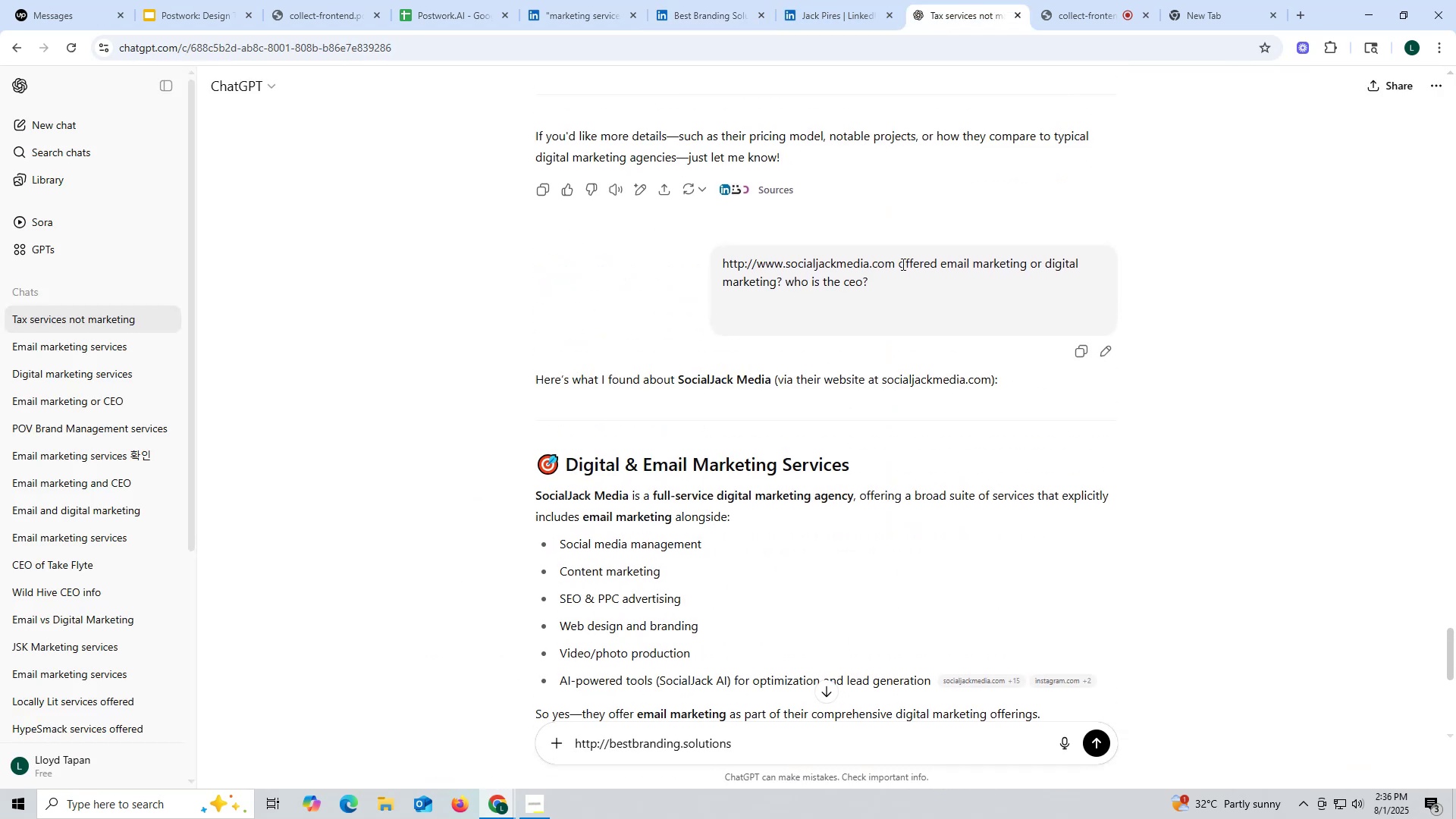 
left_click_drag(start_coordinate=[900, 259], to_coordinate=[923, 276])
 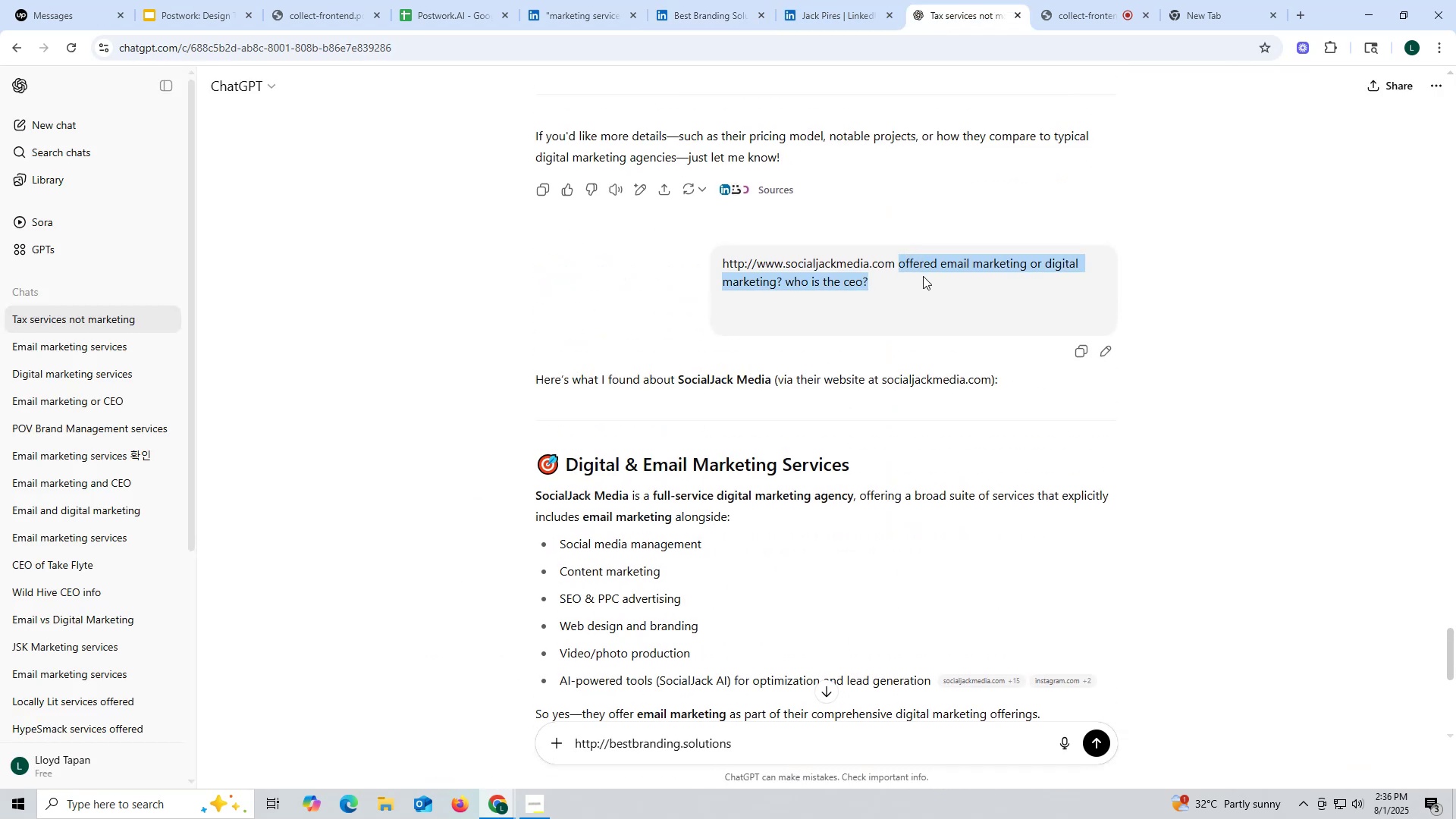 
key(Control+ControlLeft)
 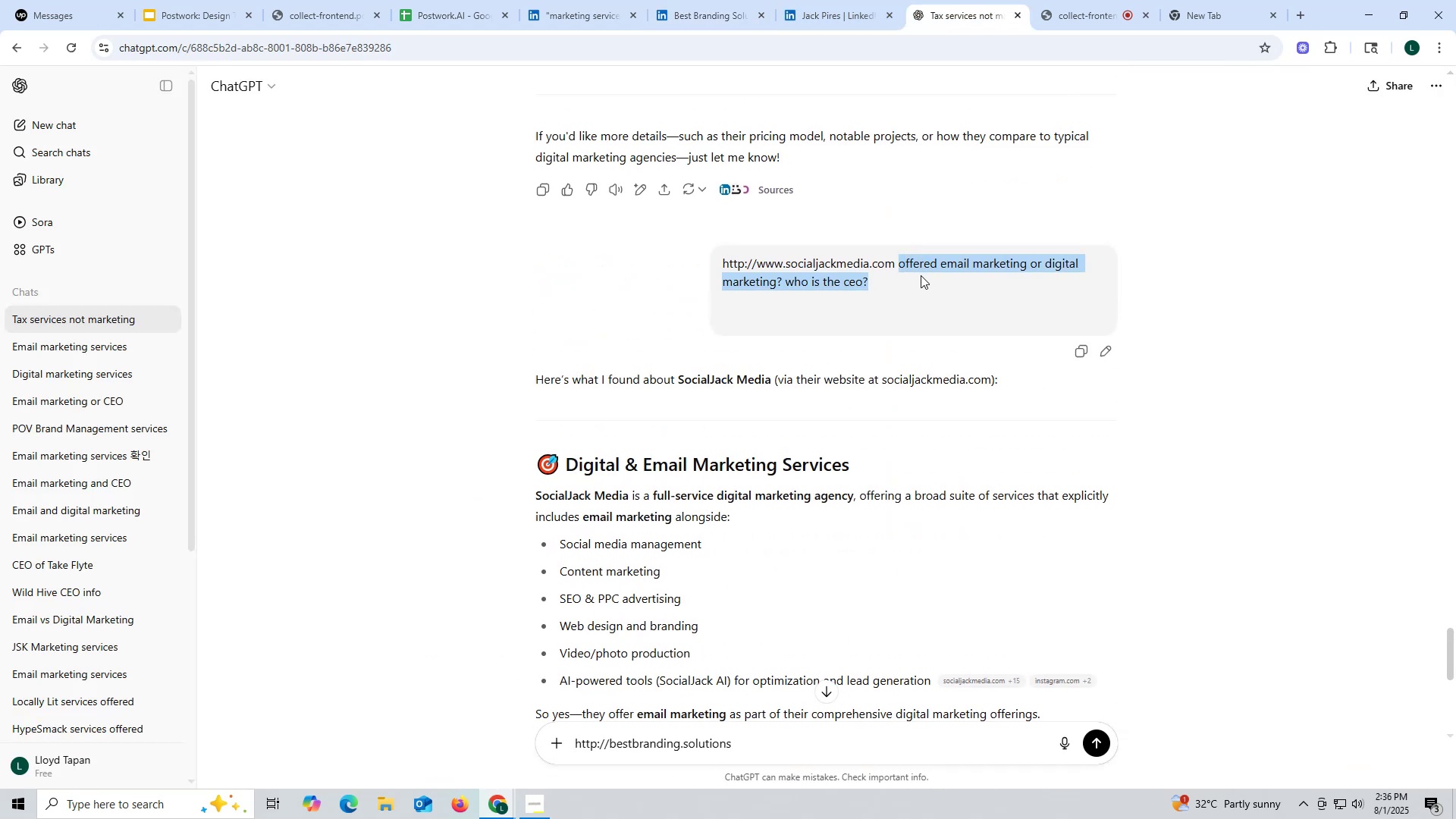 
key(Control+C)
 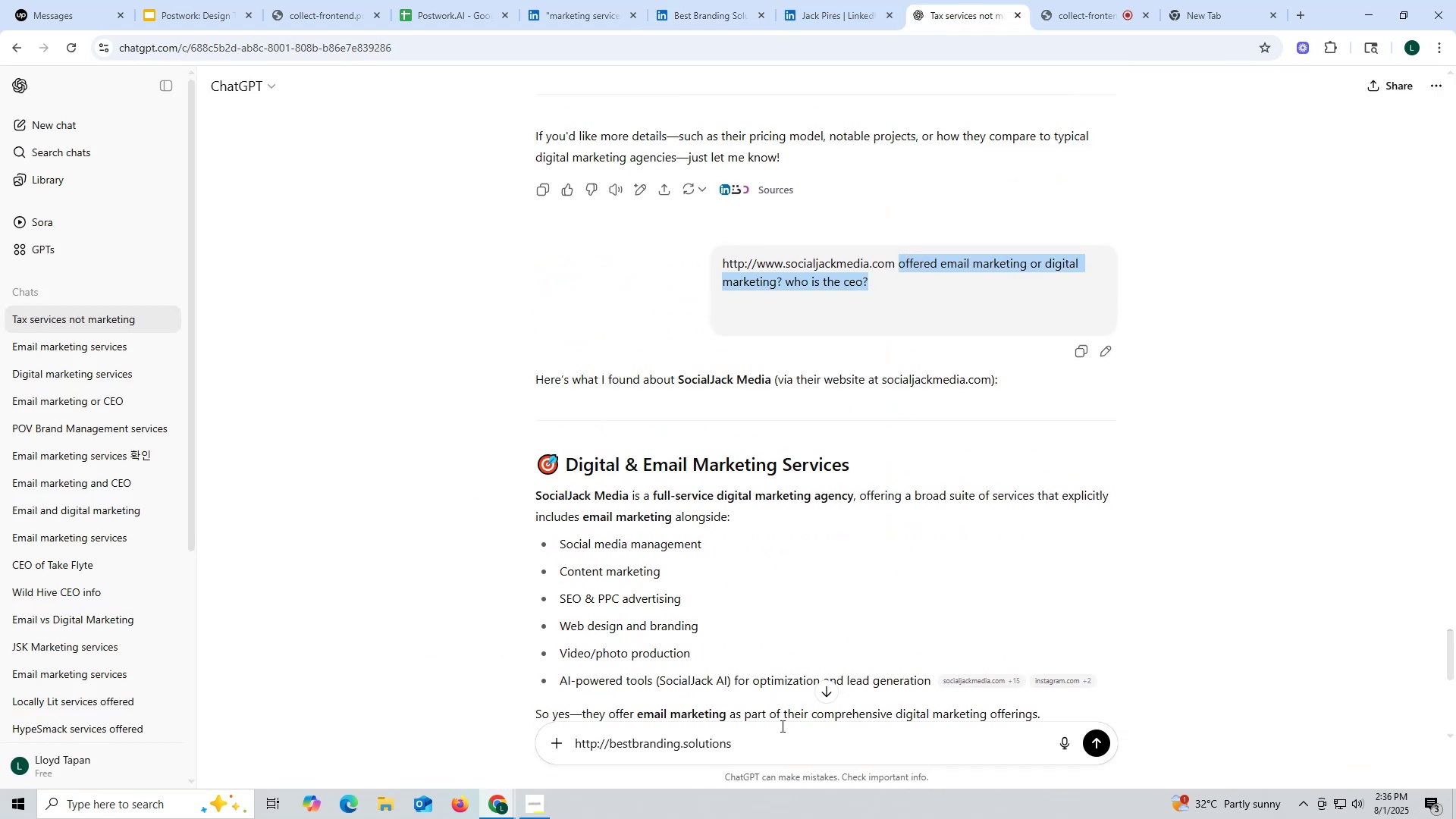 
key(Control+ControlLeft)
 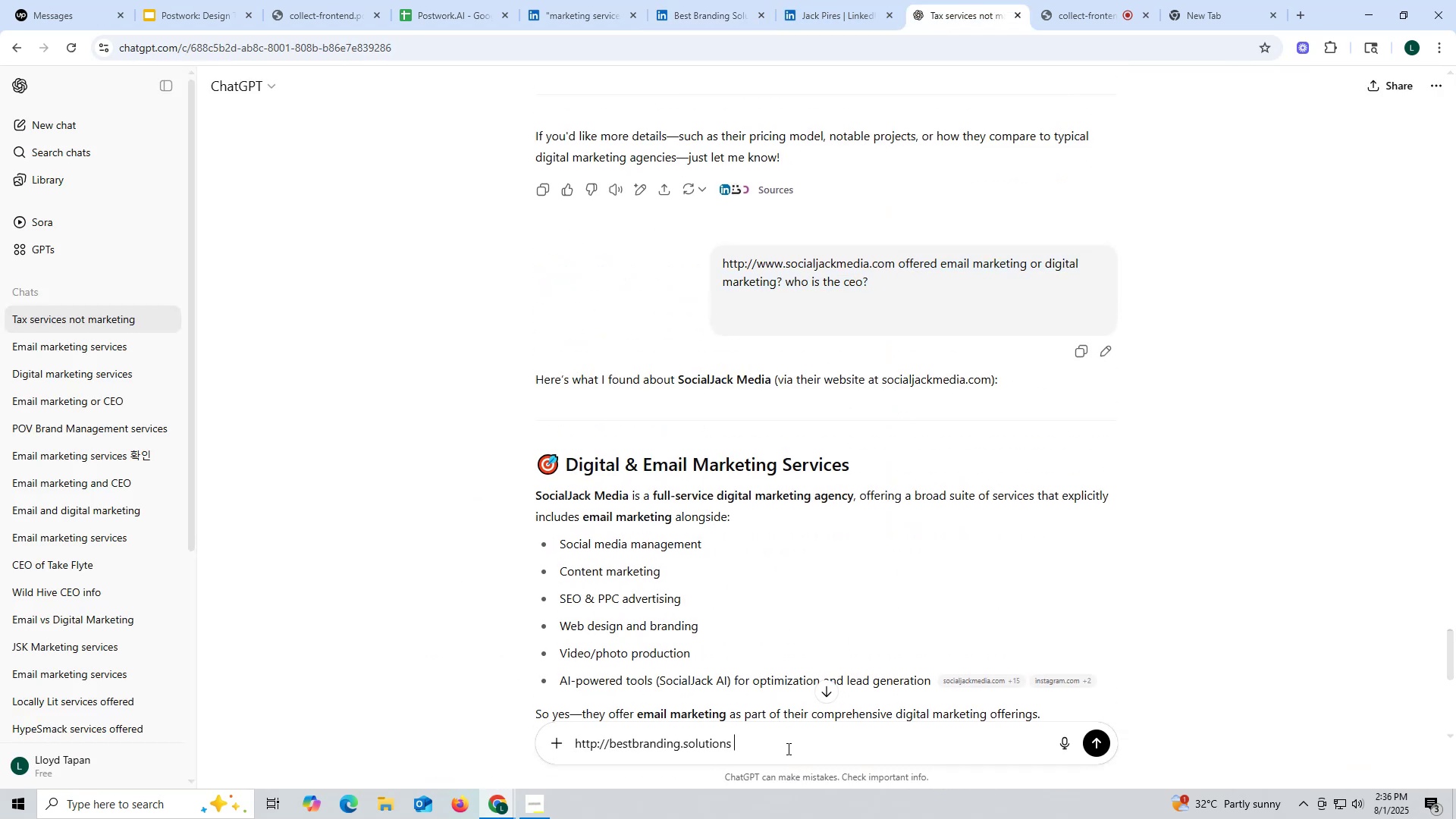 
left_click([787, 748])
 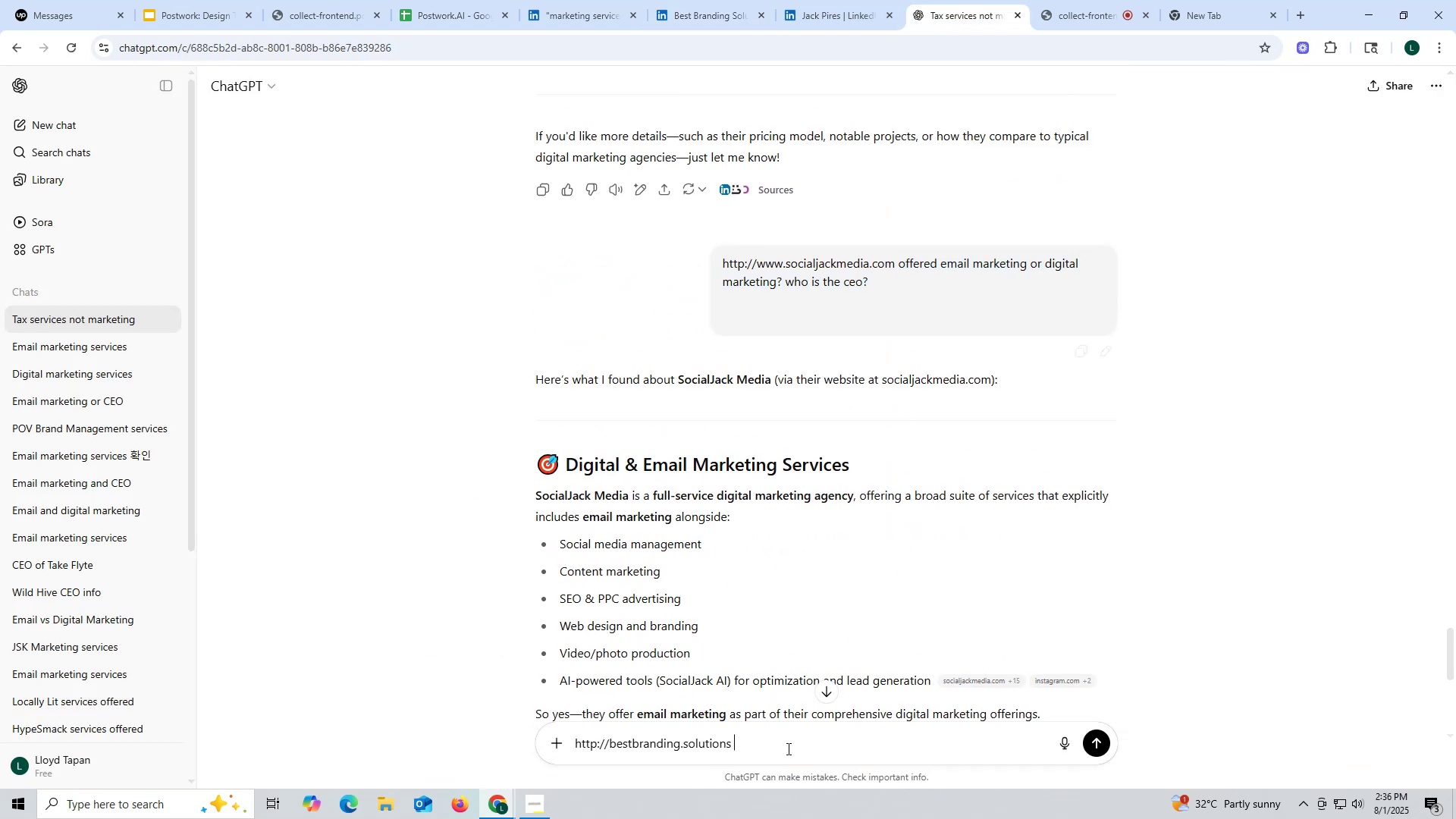 
key(Control+V)
 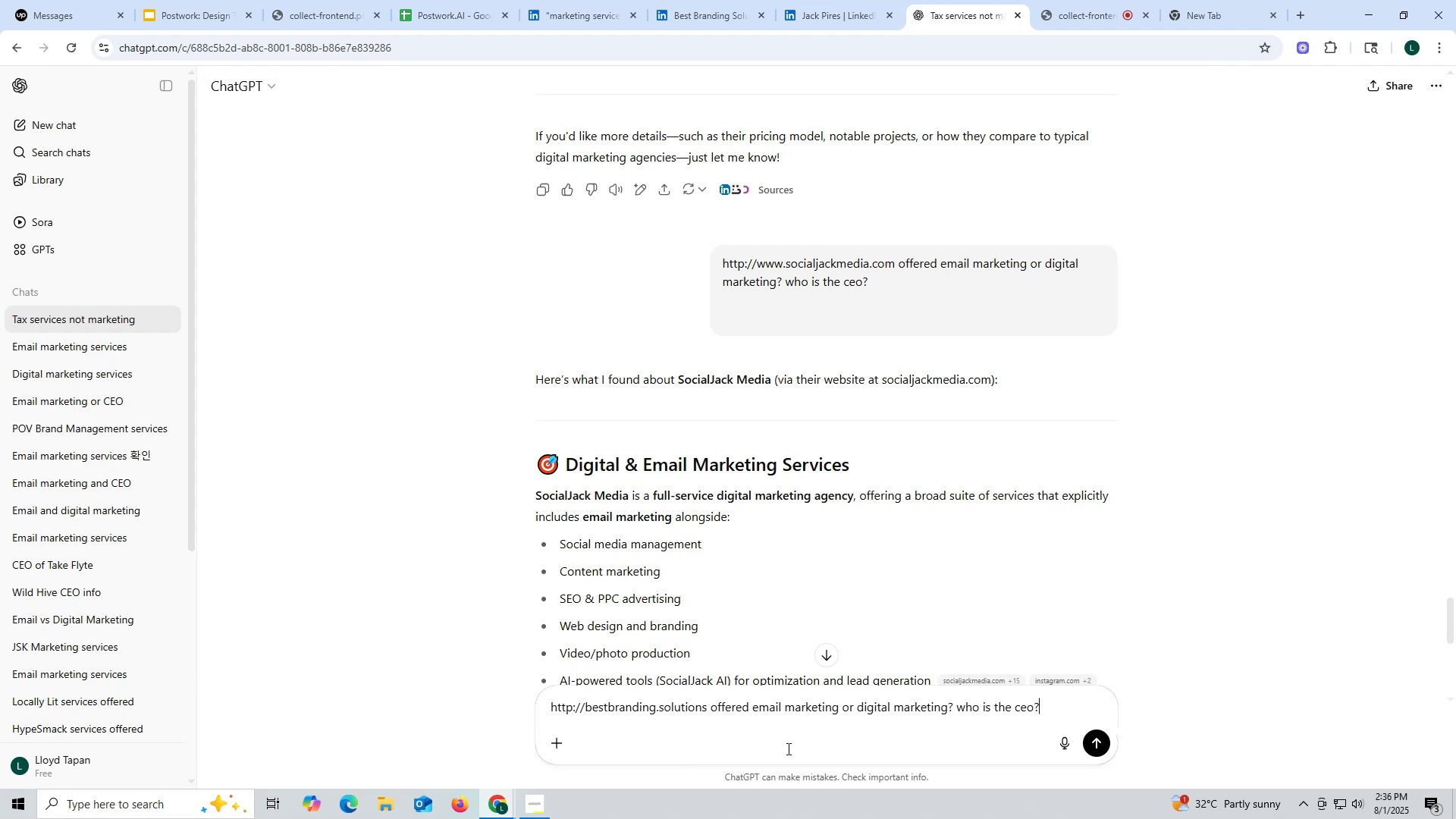 
key(Enter)
 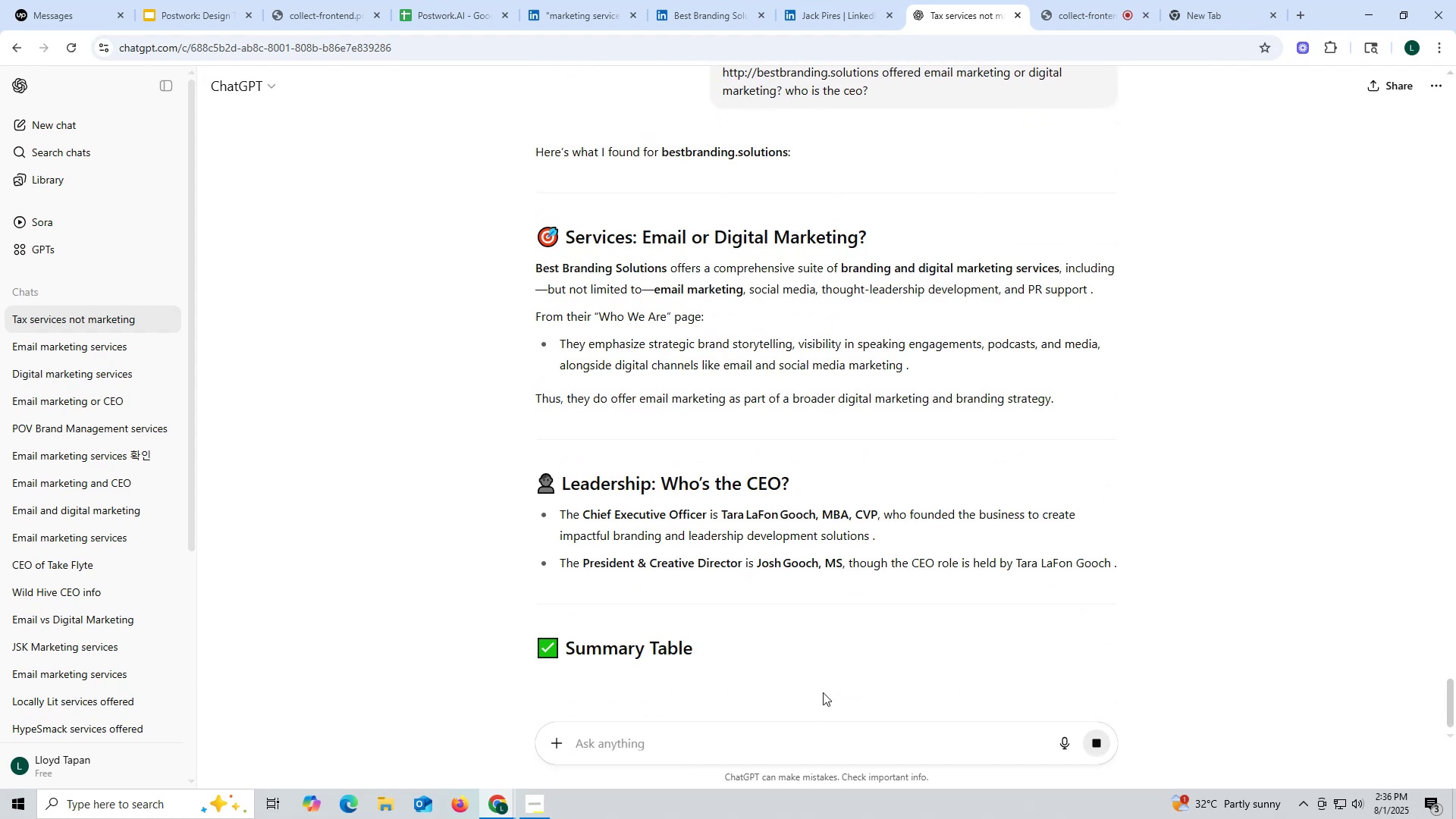 
wait(10.55)
 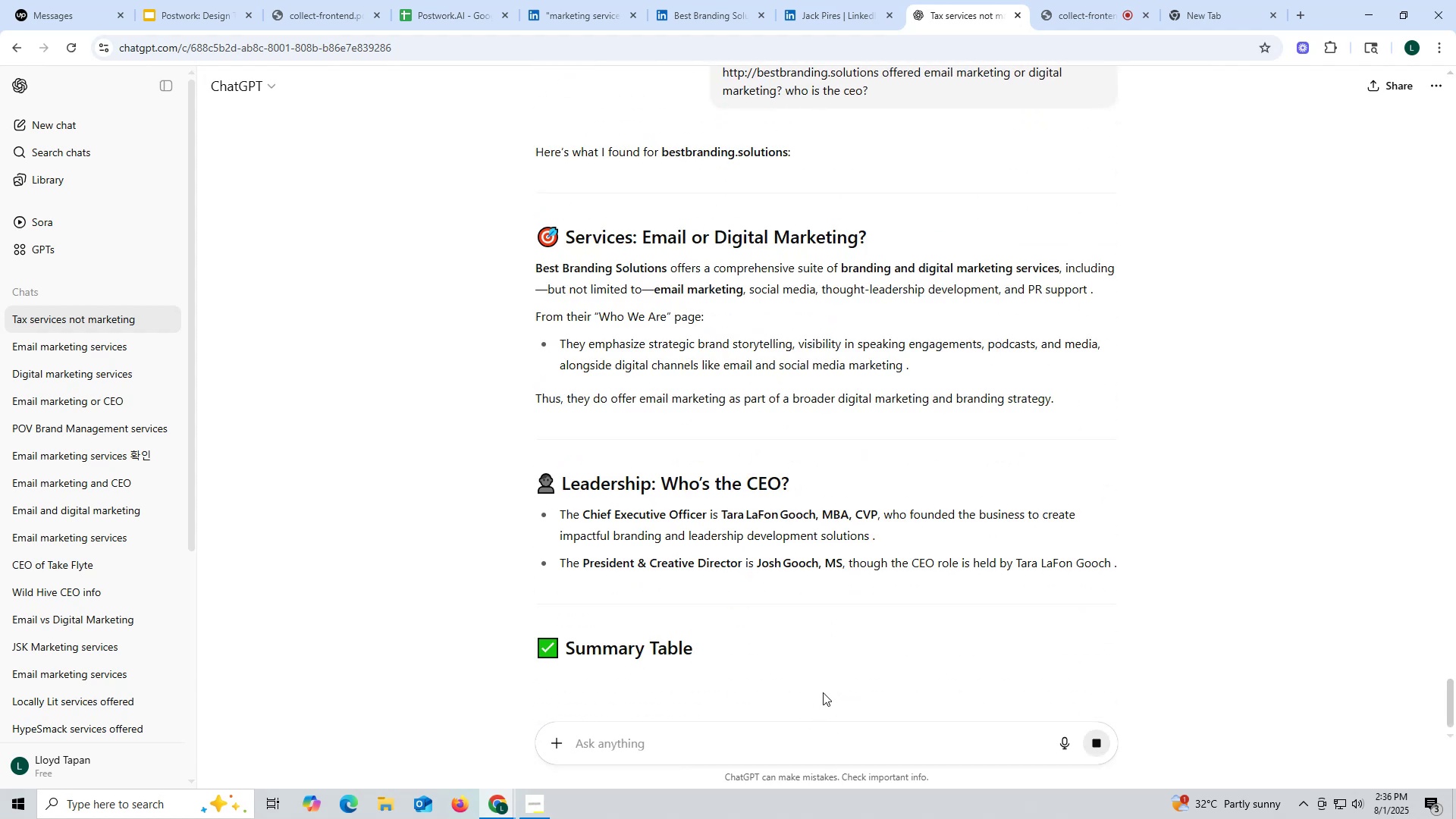 
scroll: coordinate [710, 411], scroll_direction: down, amount: 2.0
 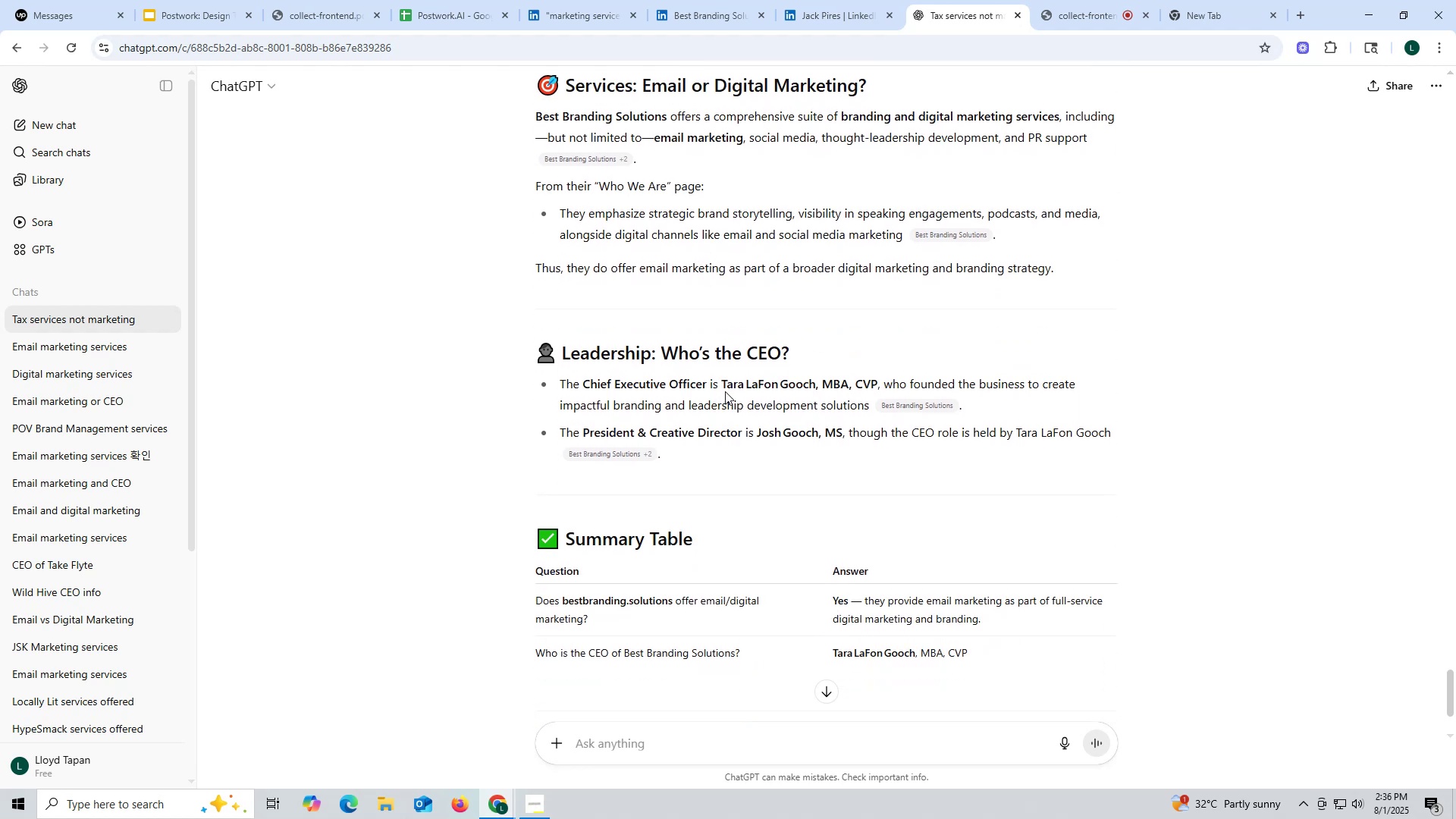 
left_click_drag(start_coordinate=[720, 384], to_coordinate=[814, 384])
 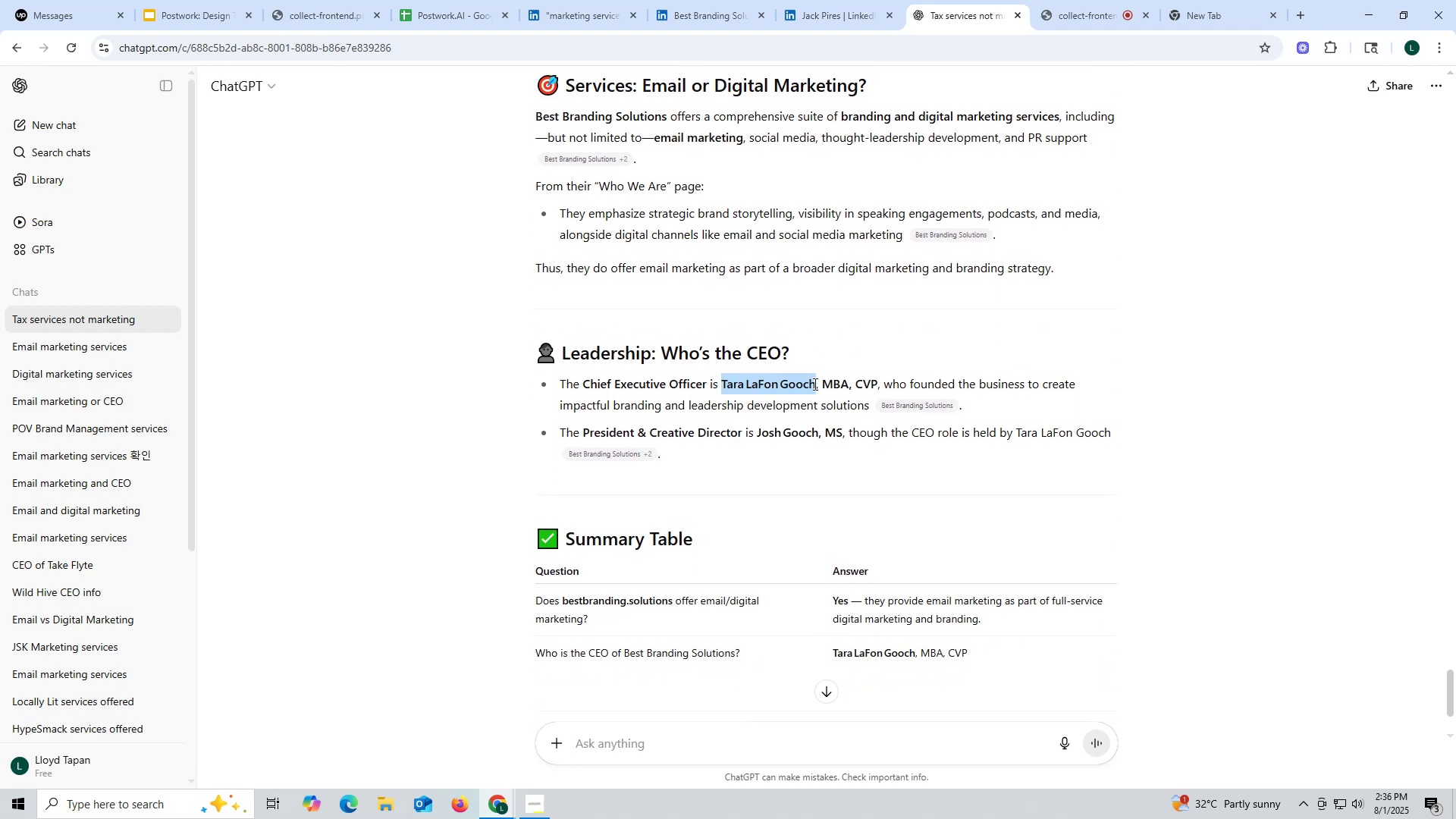 
key(Control+ControlLeft)
 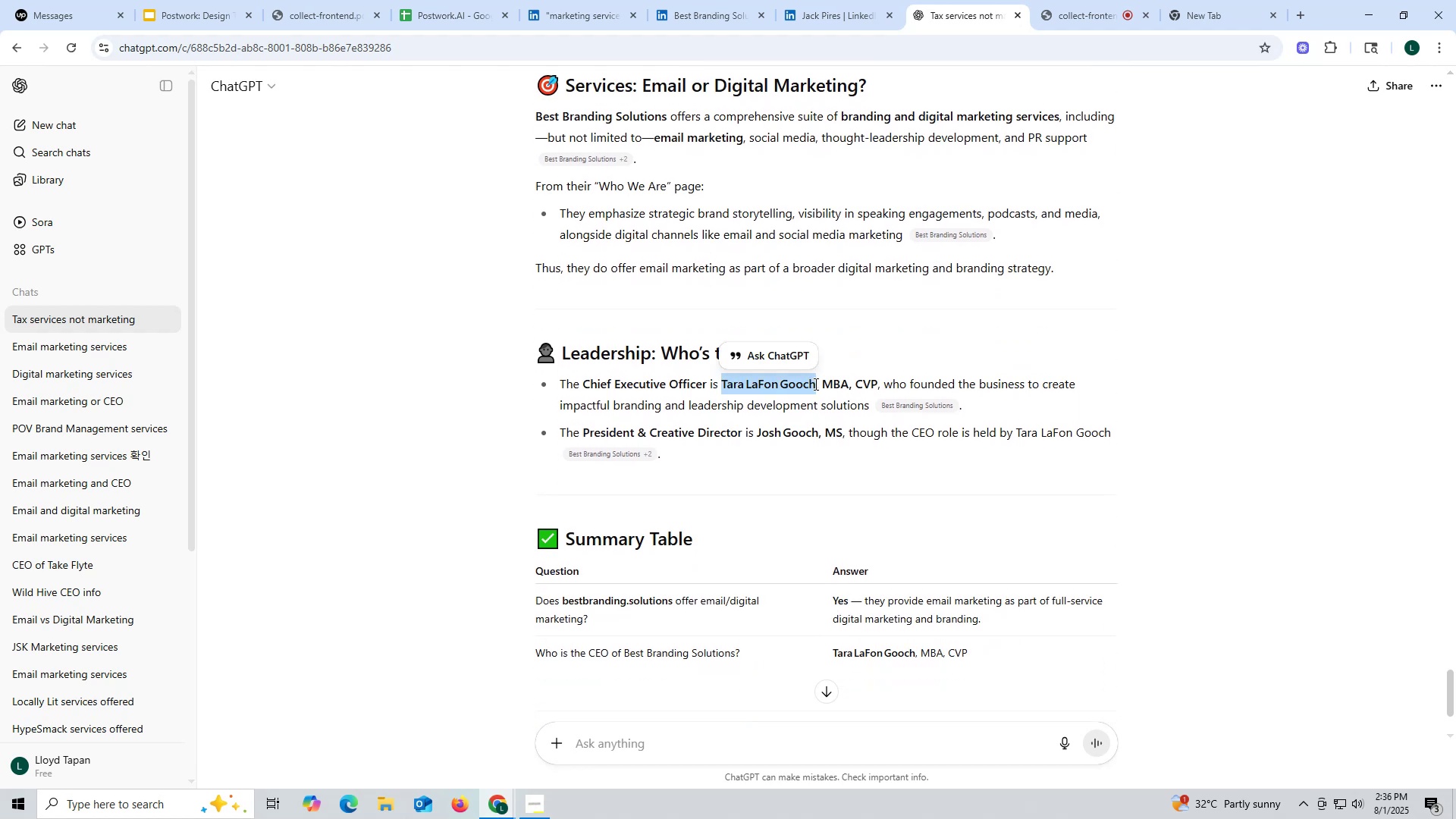 
key(Control+C)
 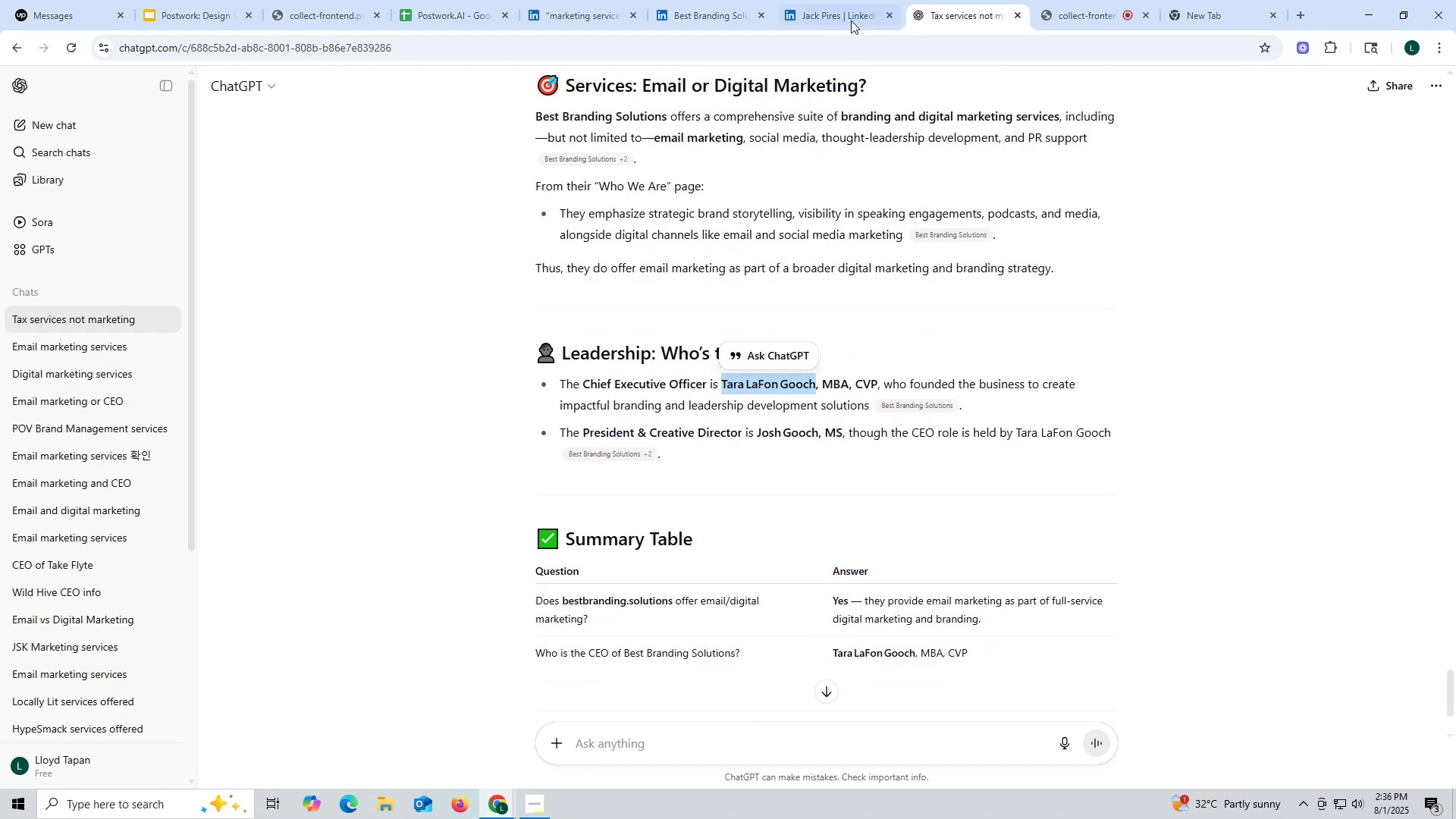 
left_click([849, 16])
 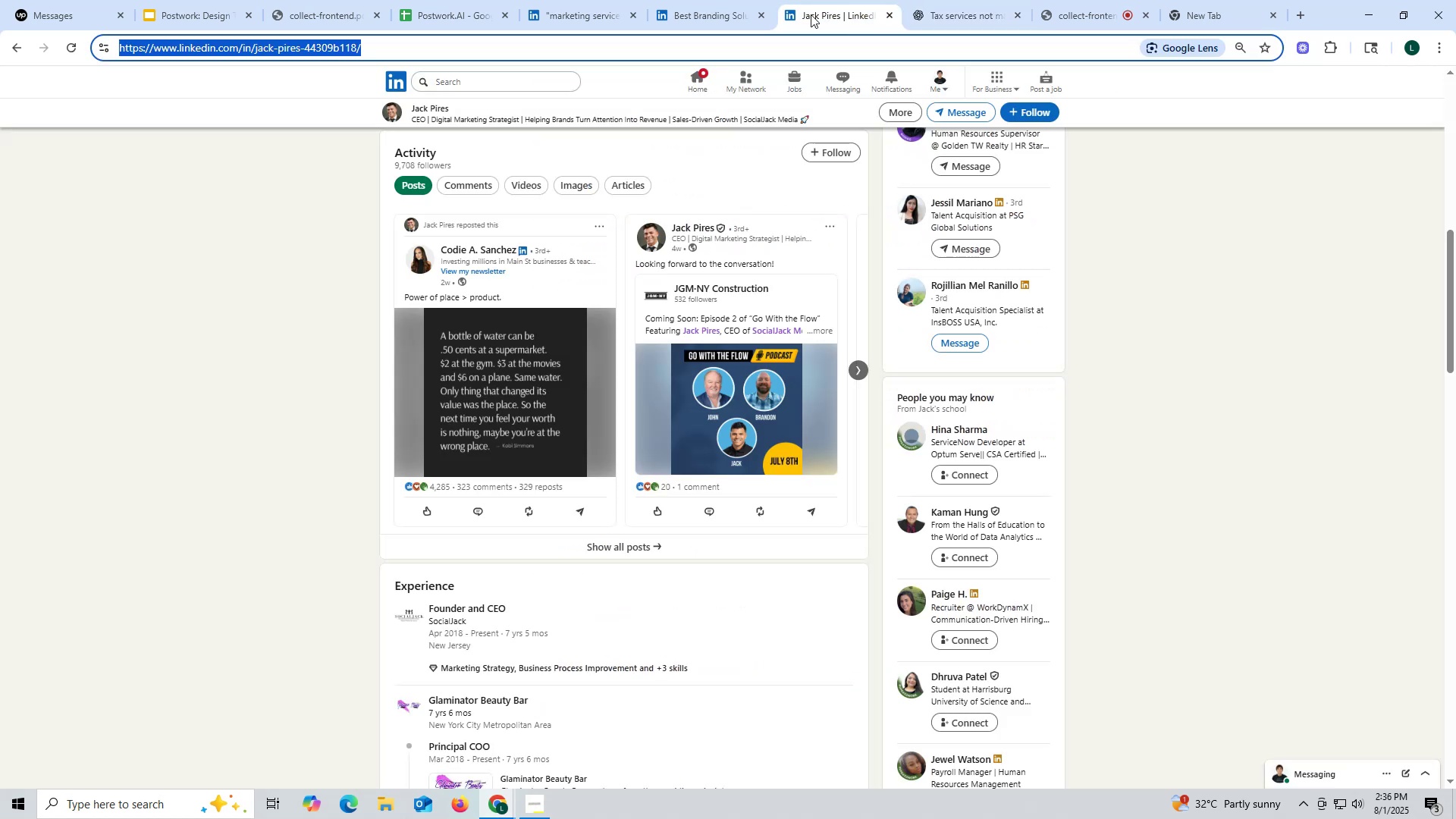 
key(Control+ControlLeft)
 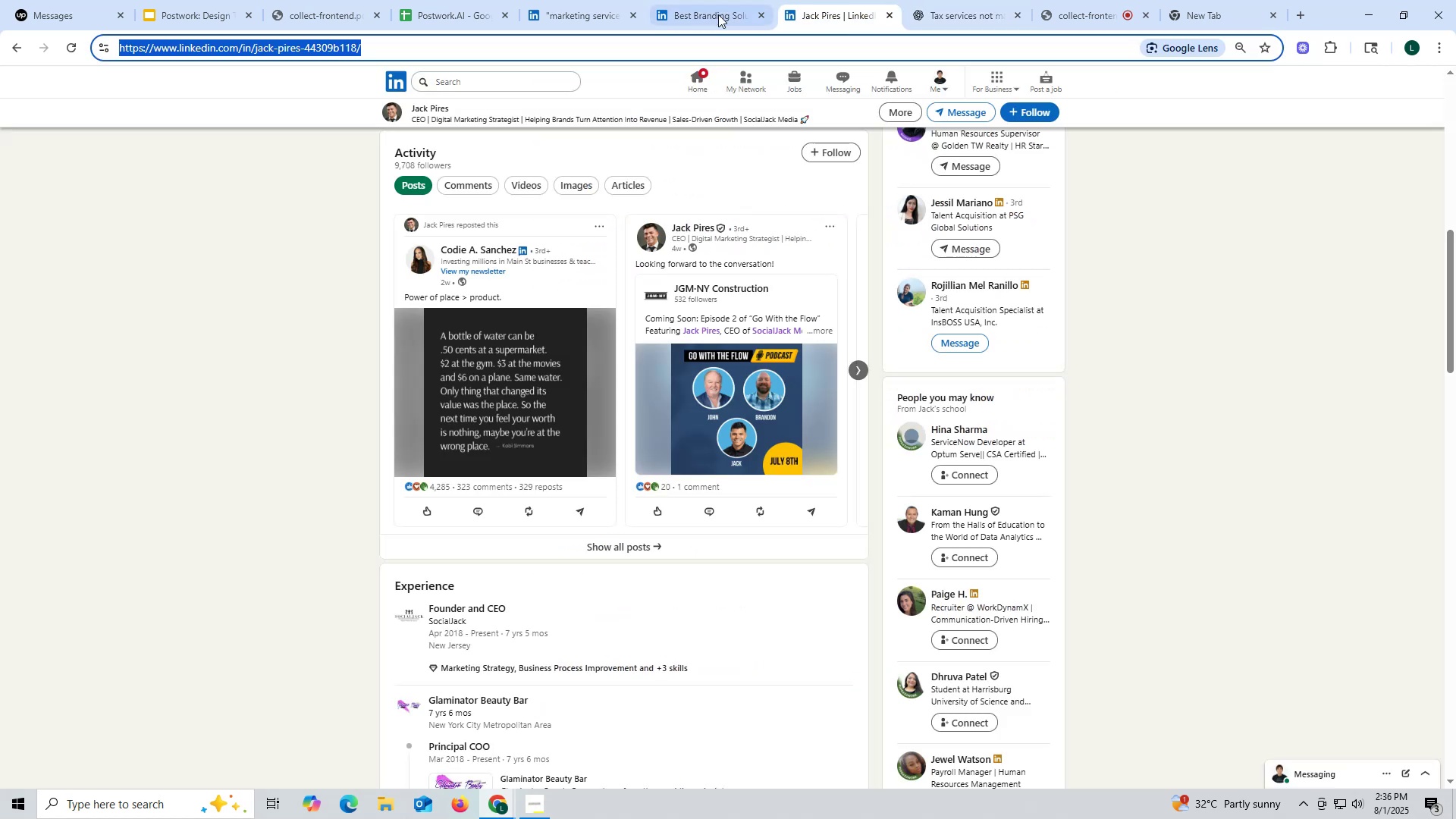 
key(Control+V)
 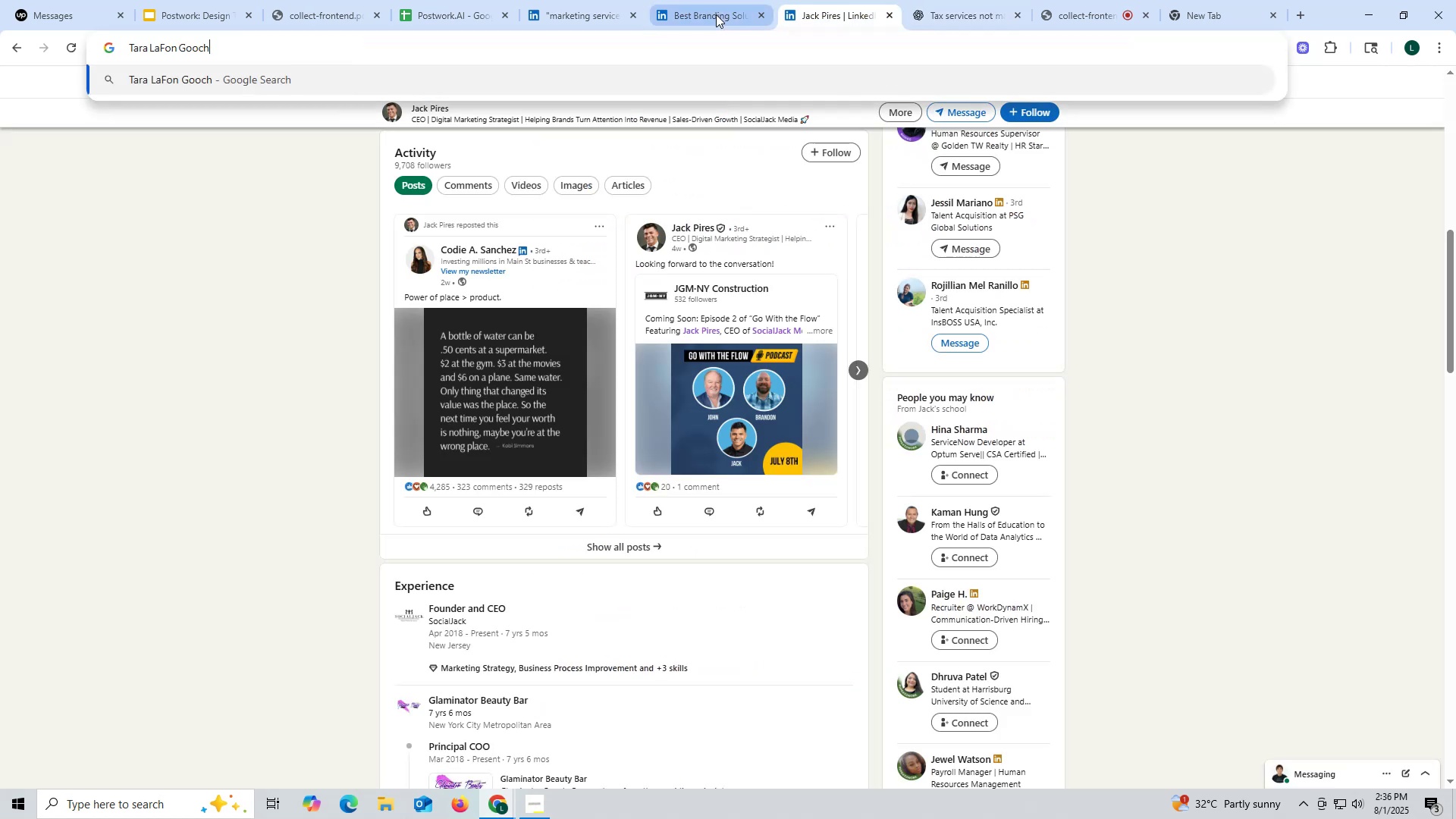 
key(Space)
 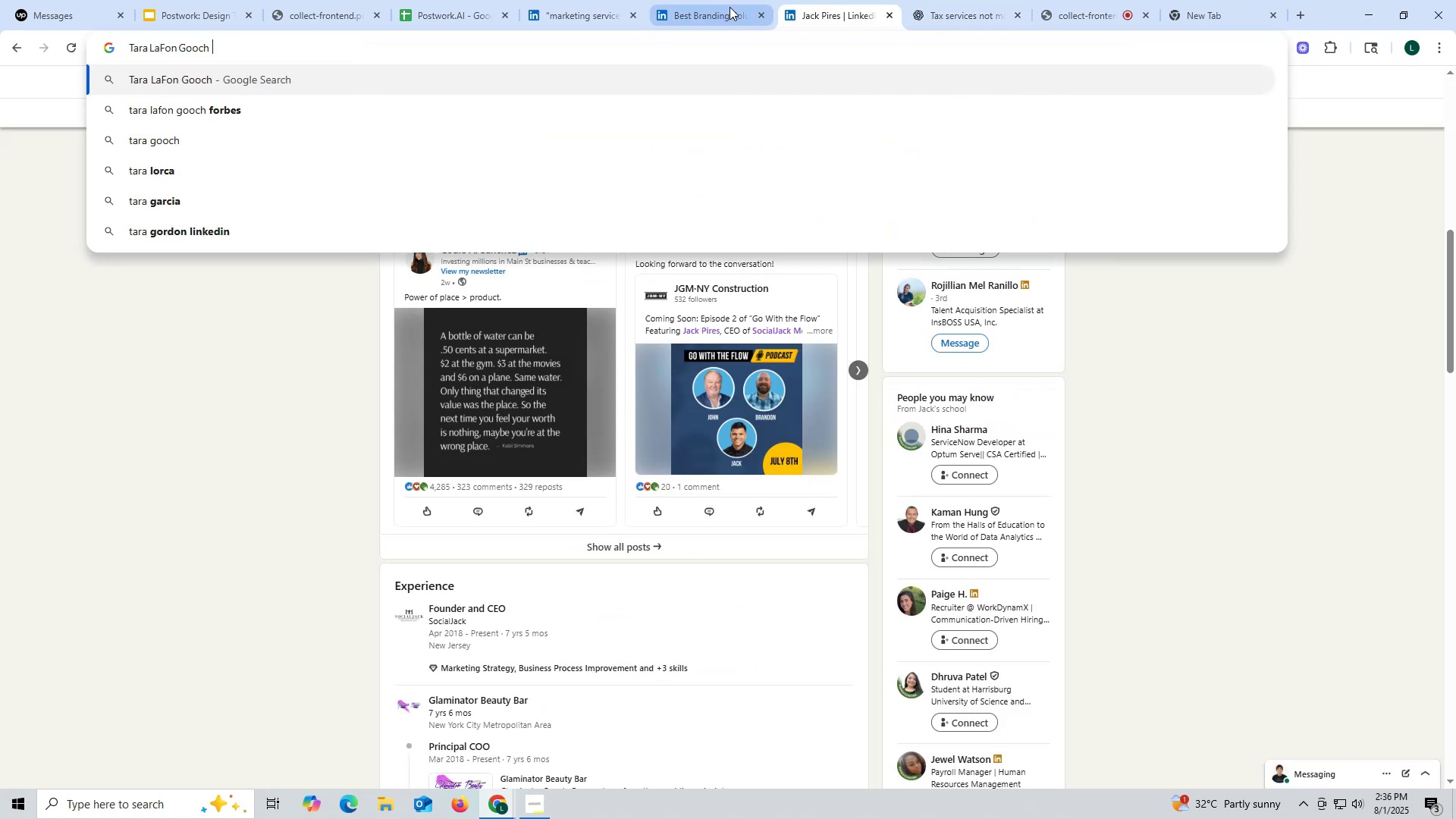 
left_click([730, 7])
 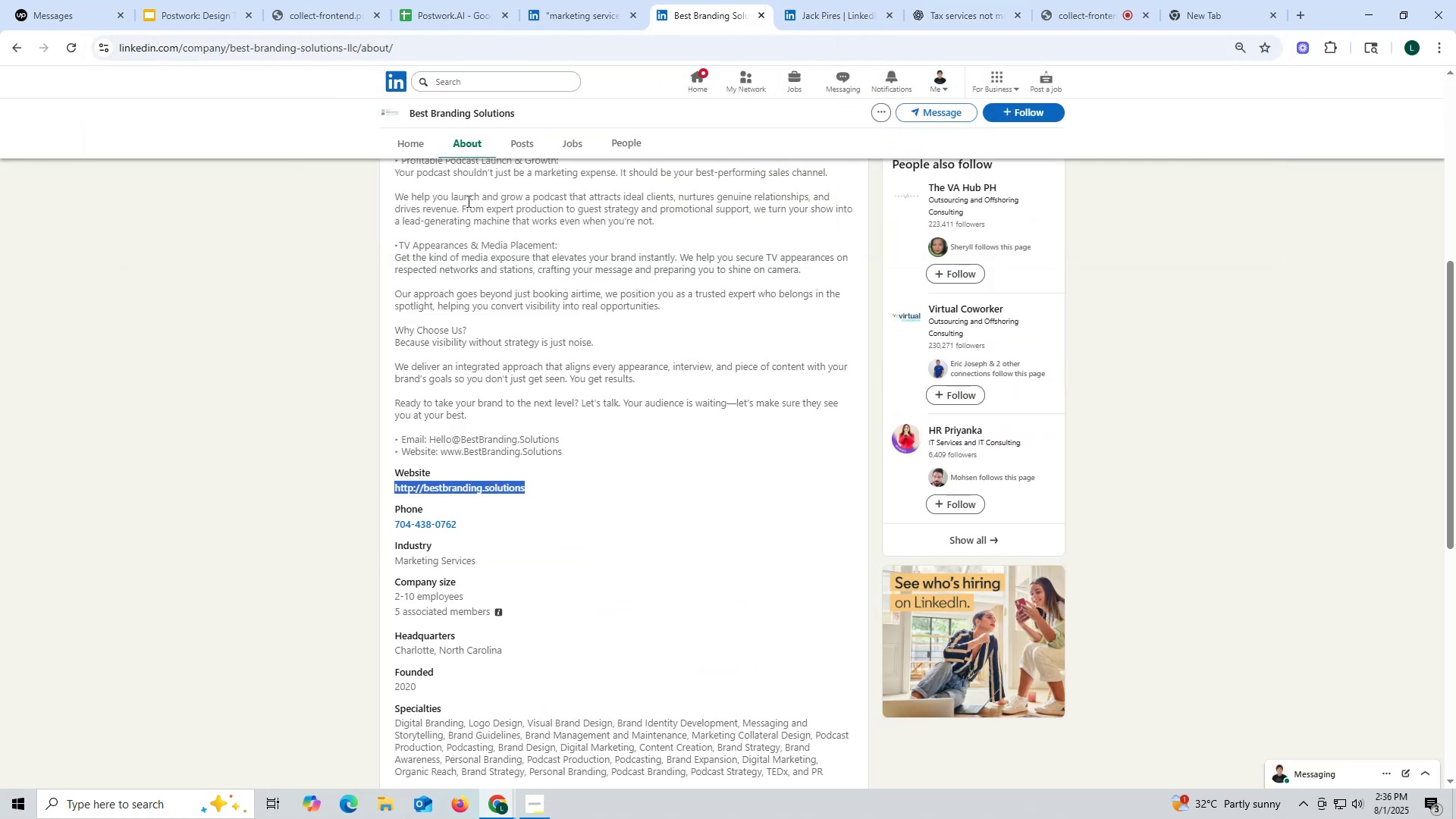 
scroll: coordinate [405, 322], scroll_direction: up, amount: 8.0
 